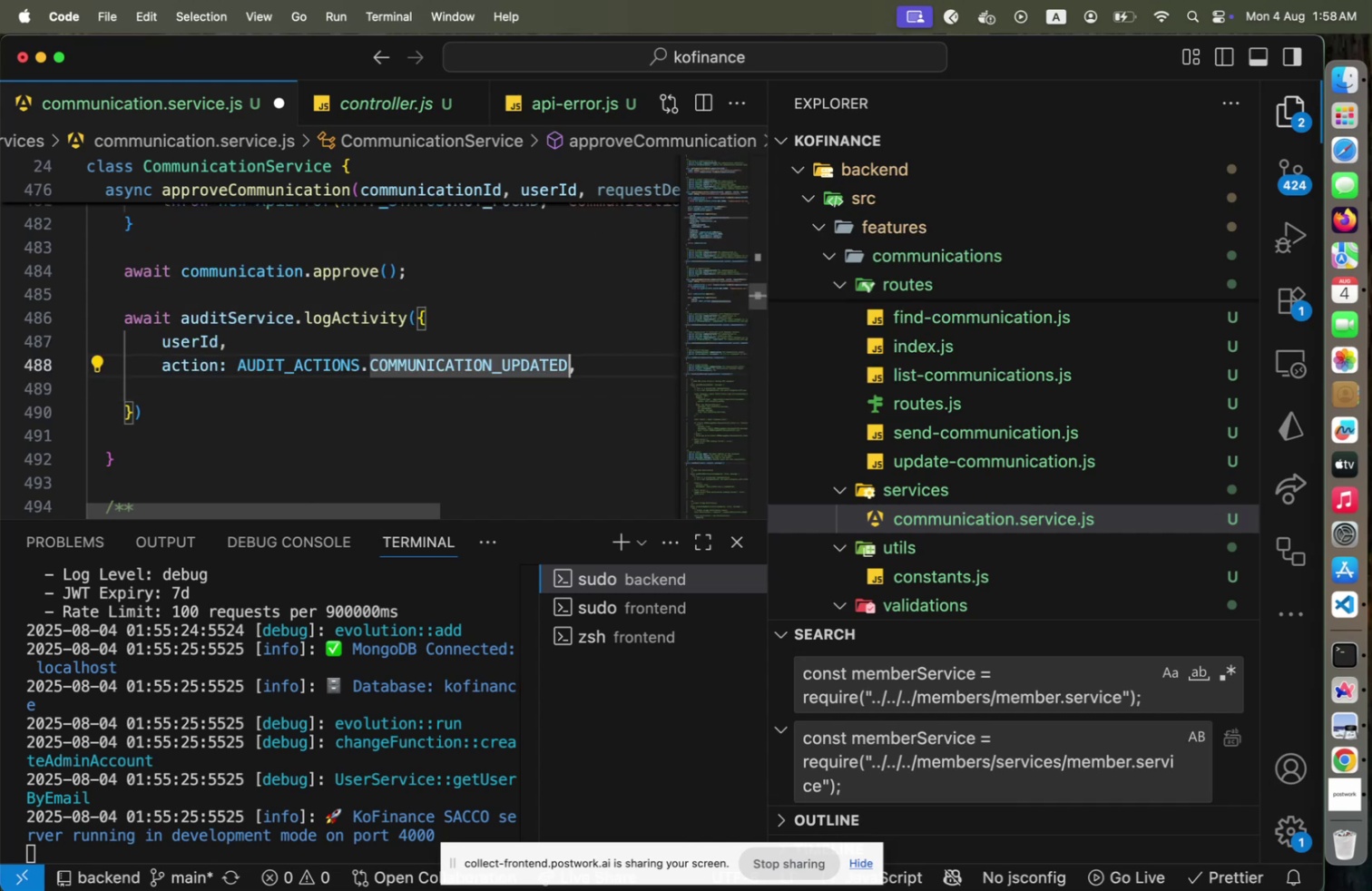 
key(ArrowDown)
 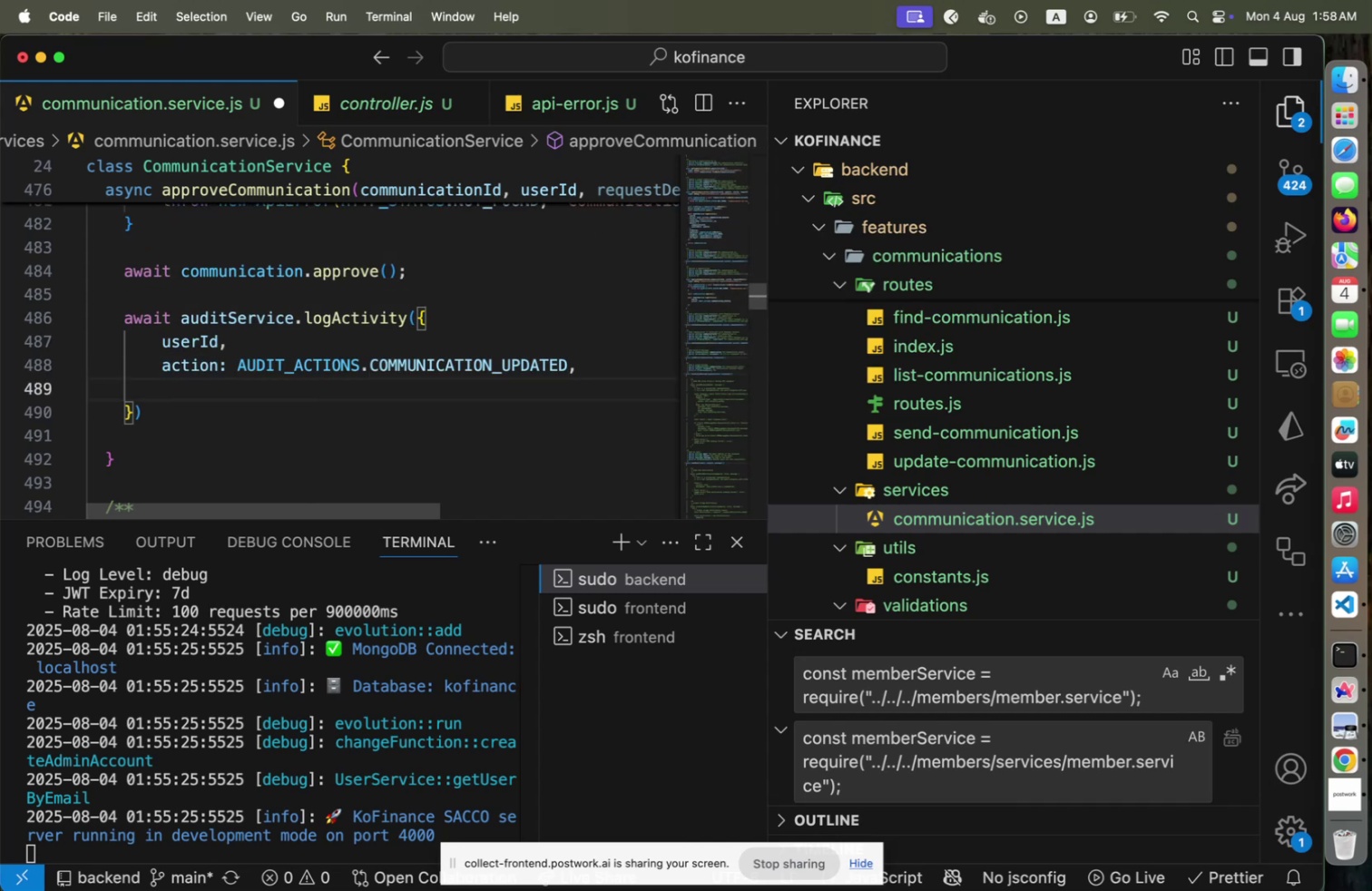 
type(resource: 'Communication)
 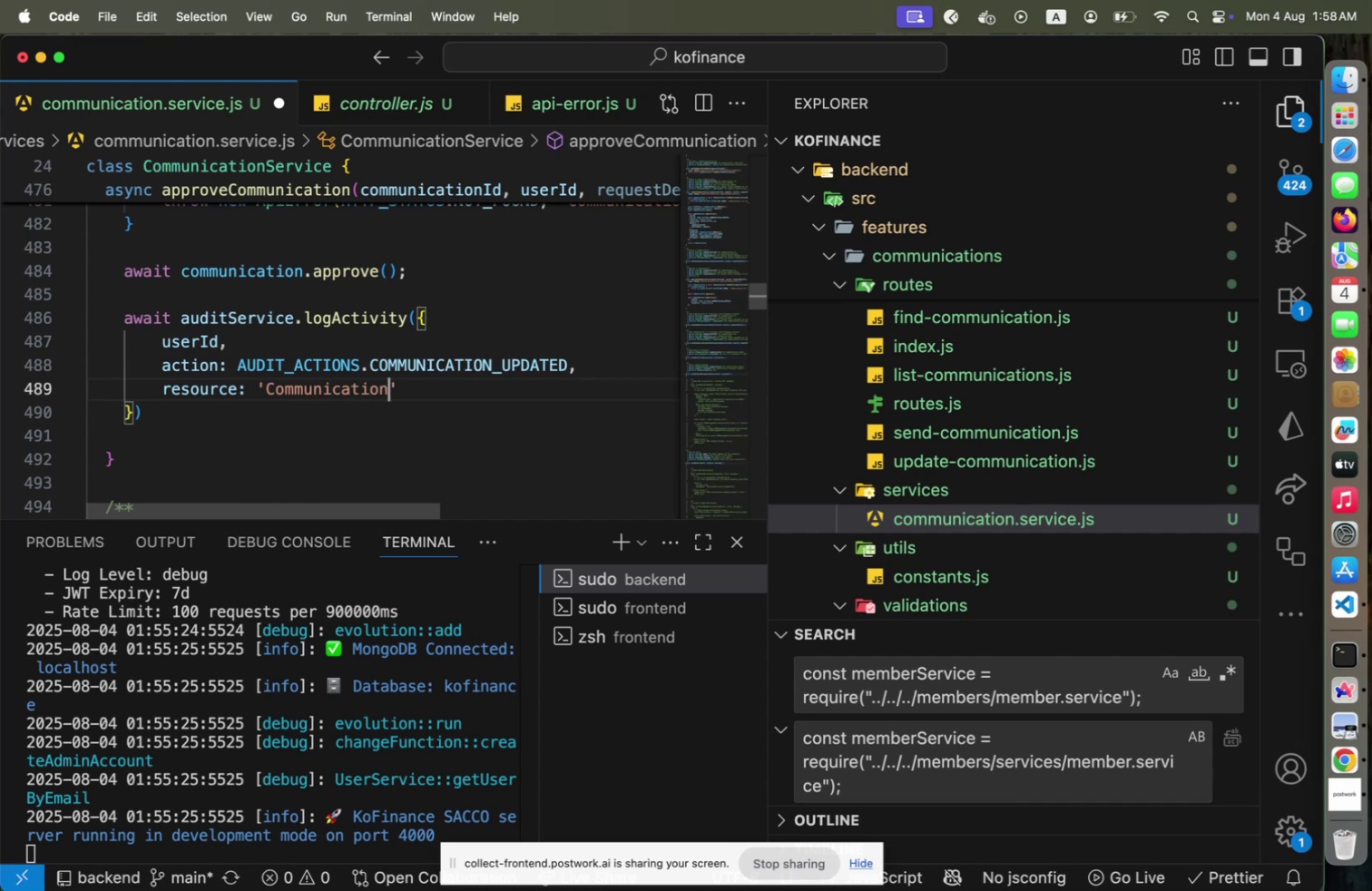 
key(ArrowRight)
 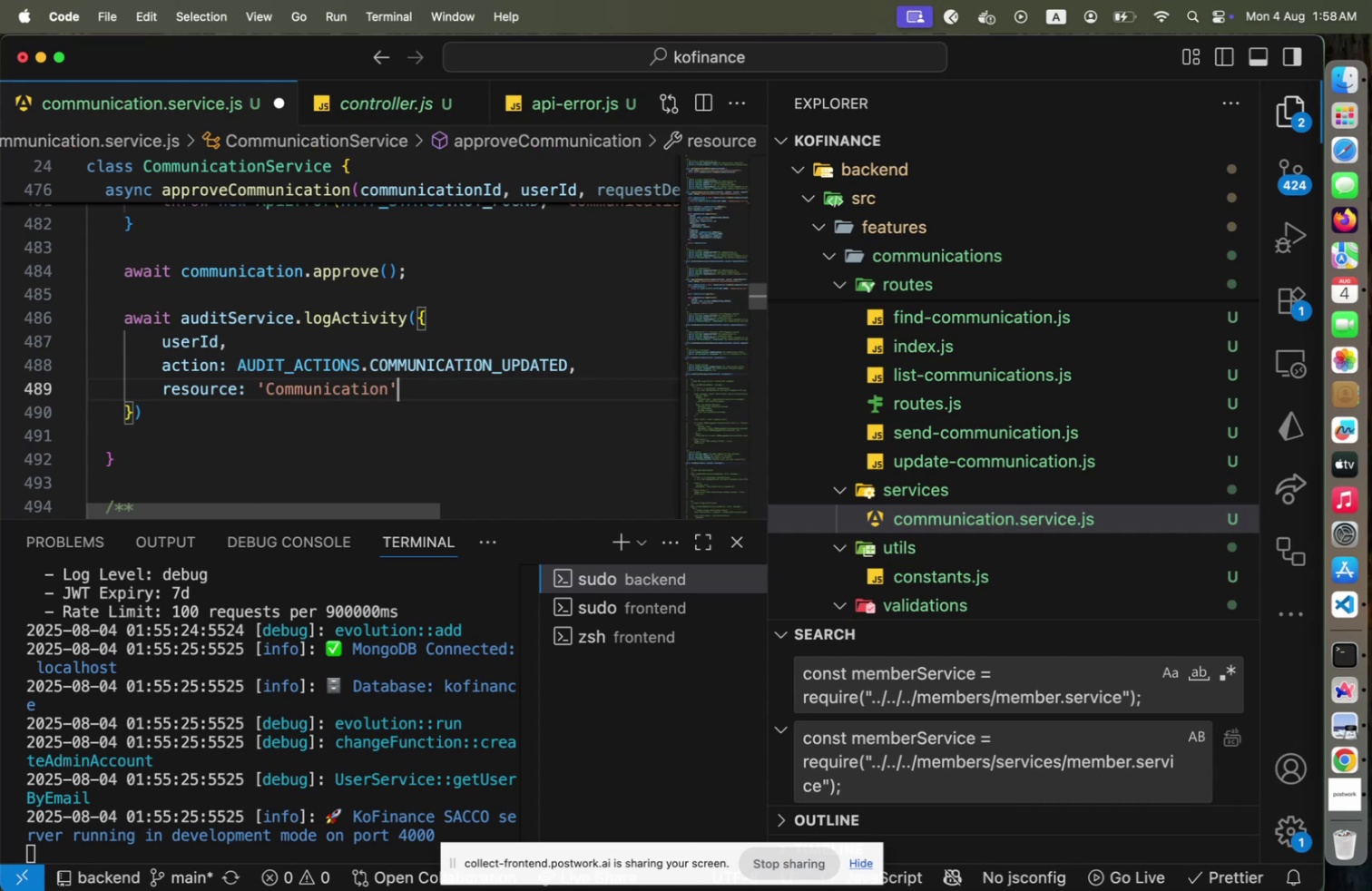 
key(Comma)
 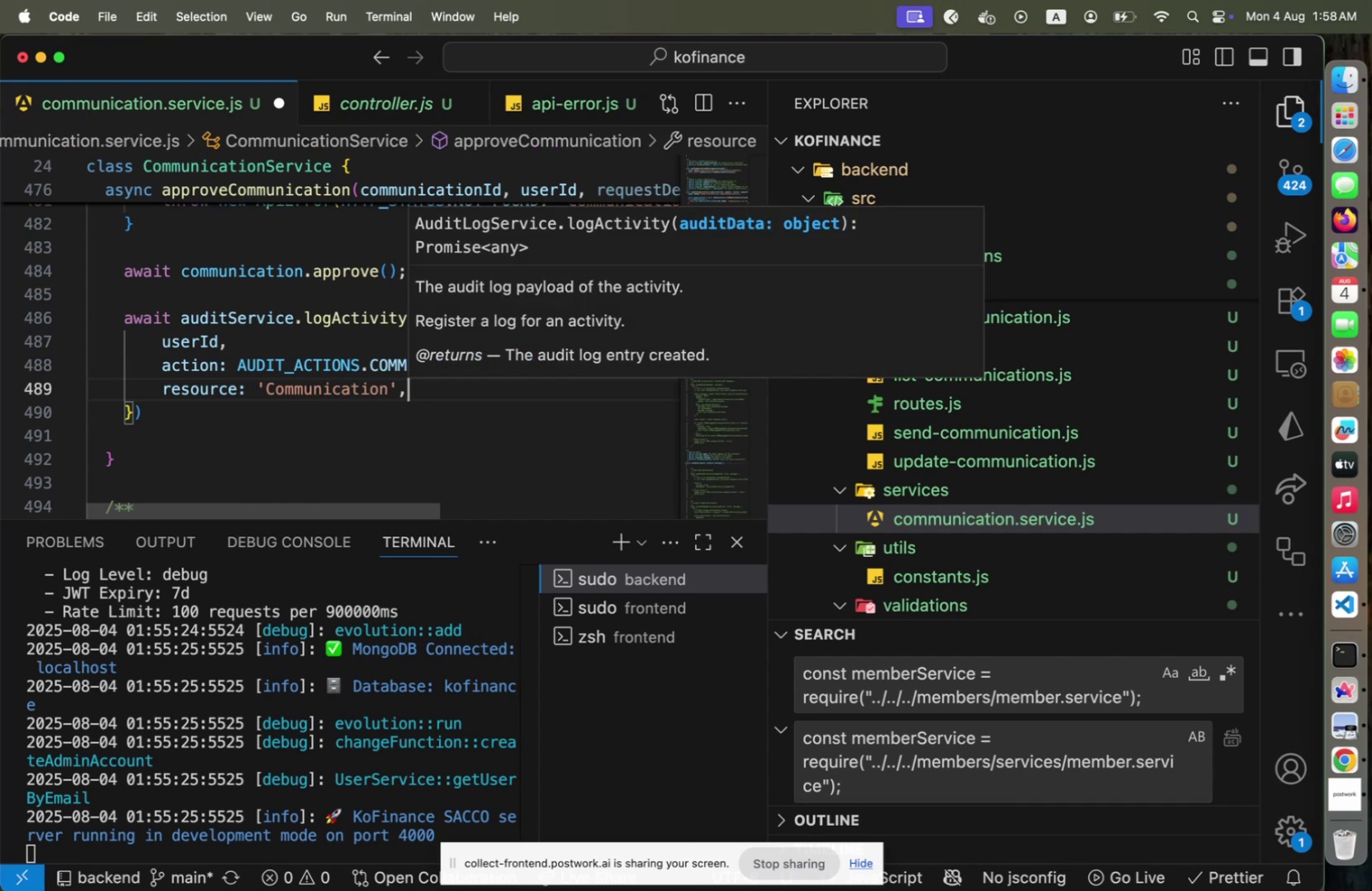 
key(Enter)
 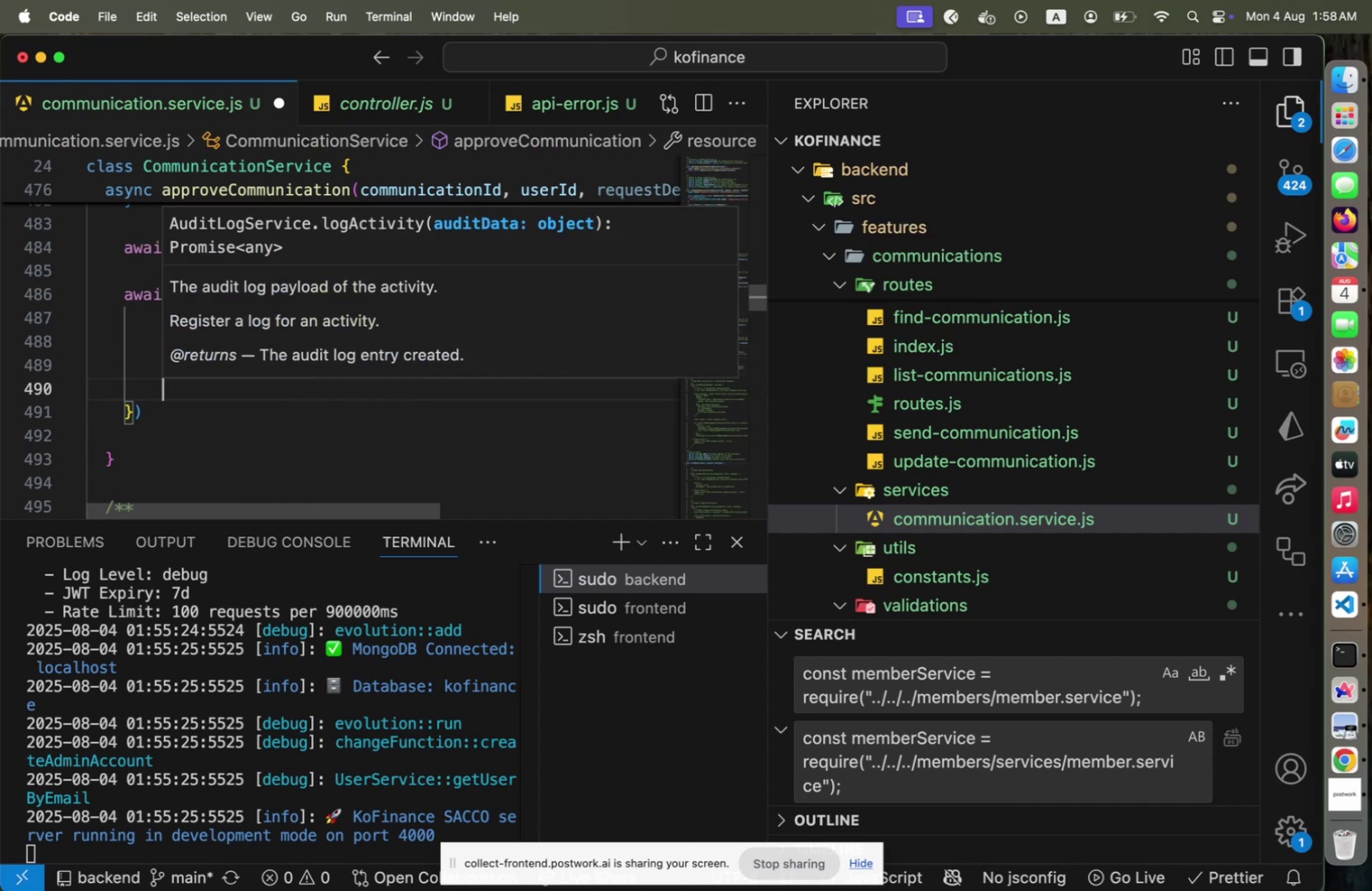 
type(category: AUD)
 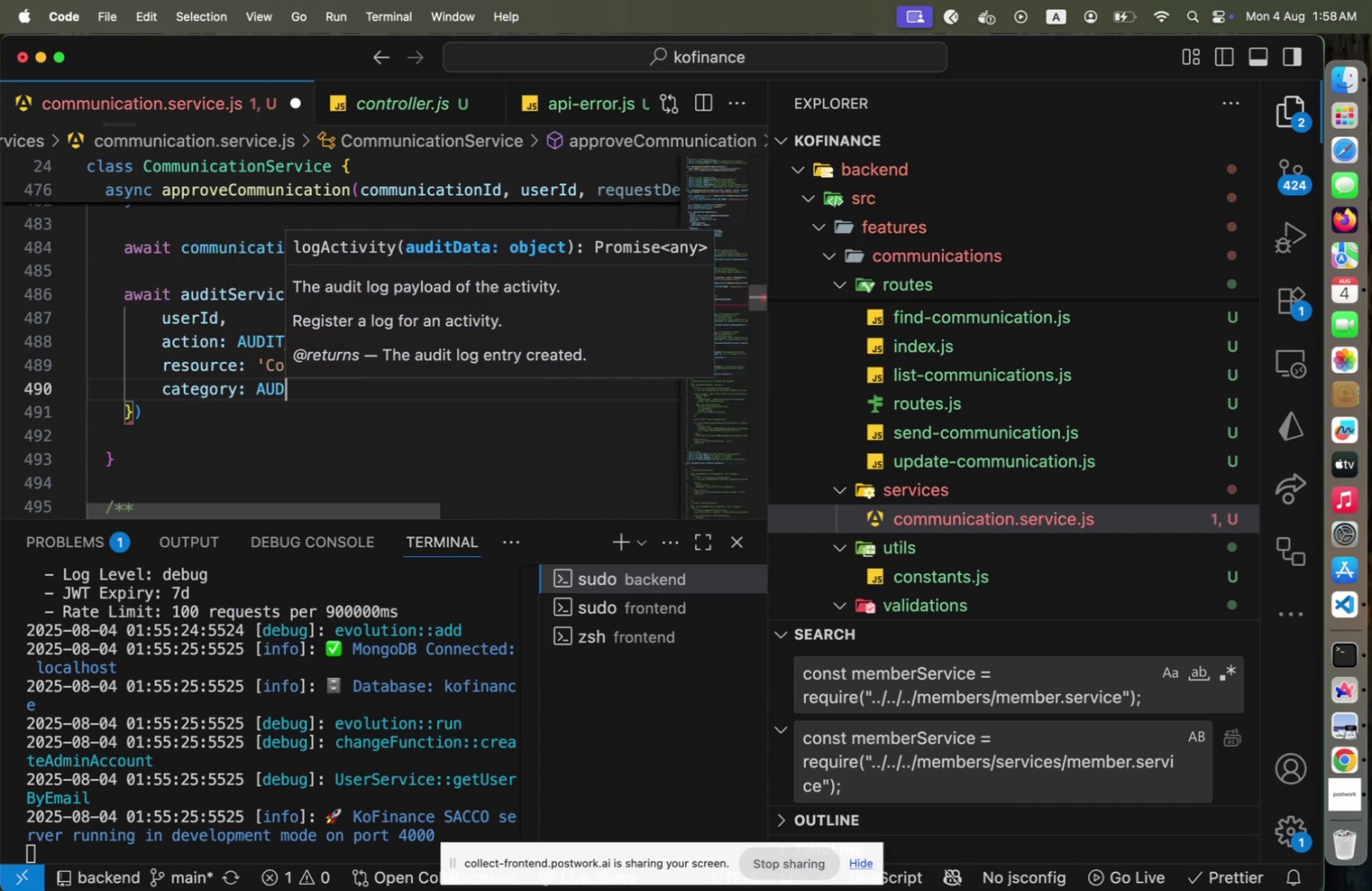 
key(ArrowDown)
 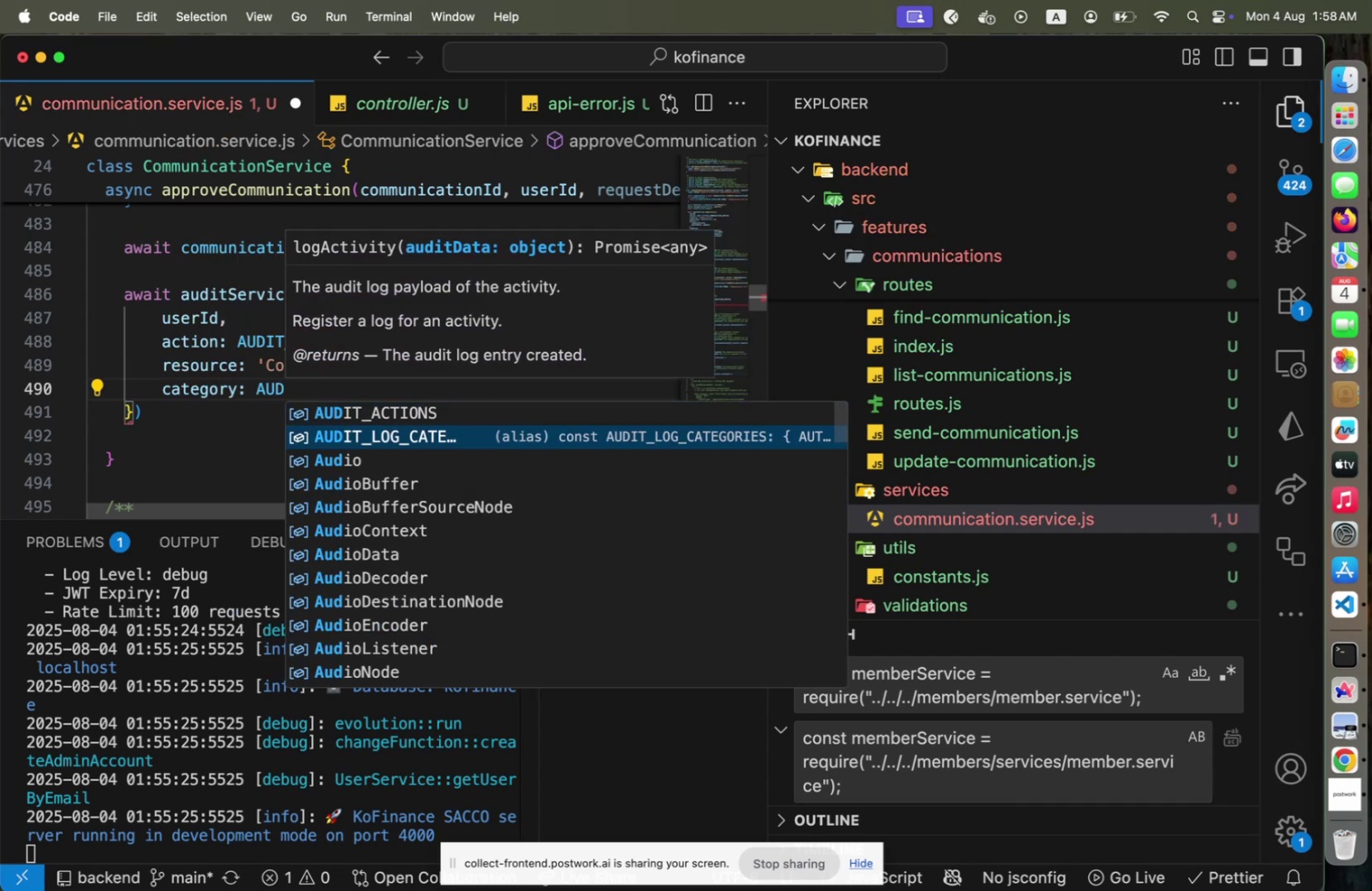 
key(Enter)
 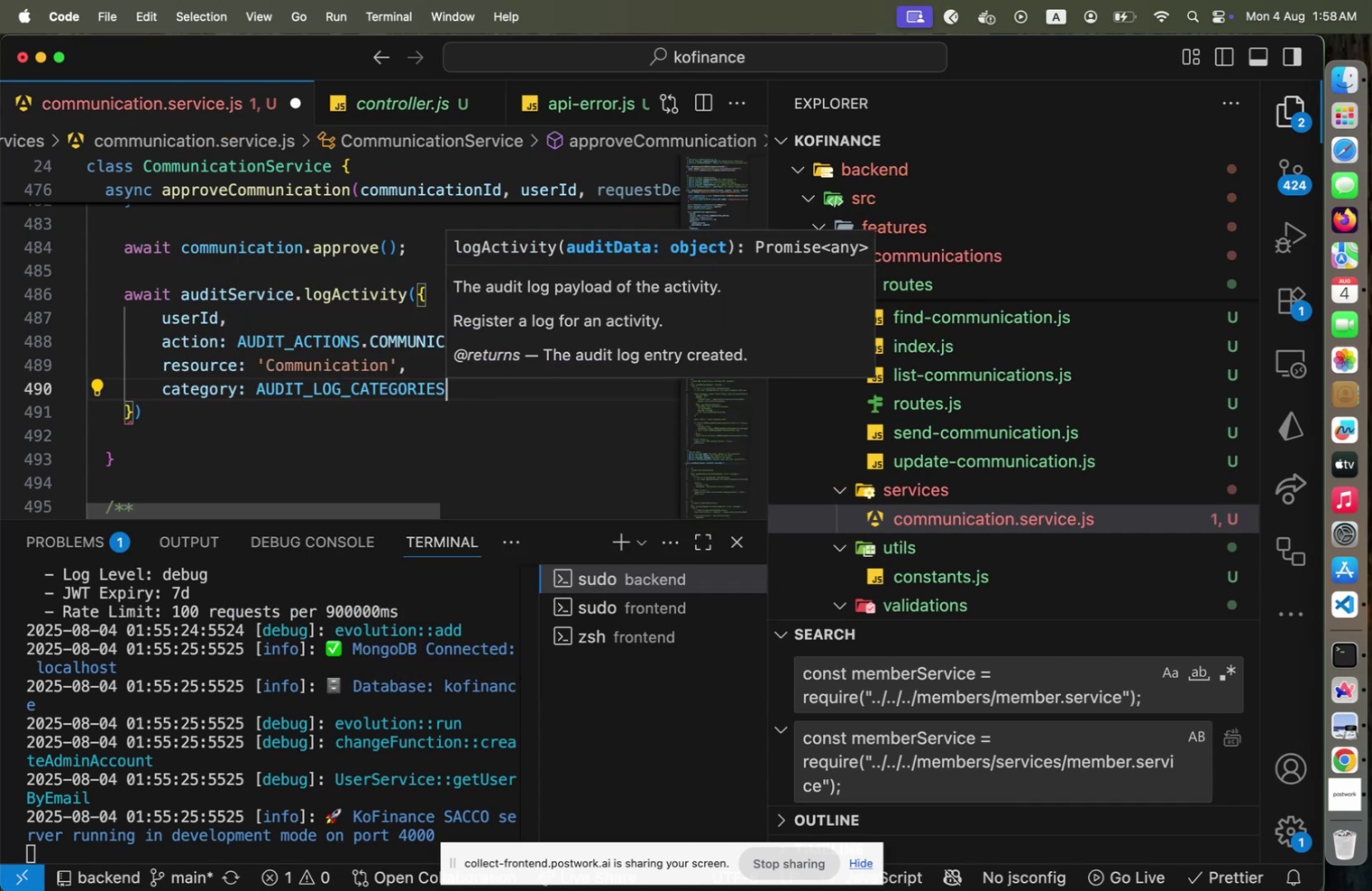 
key(Period)
 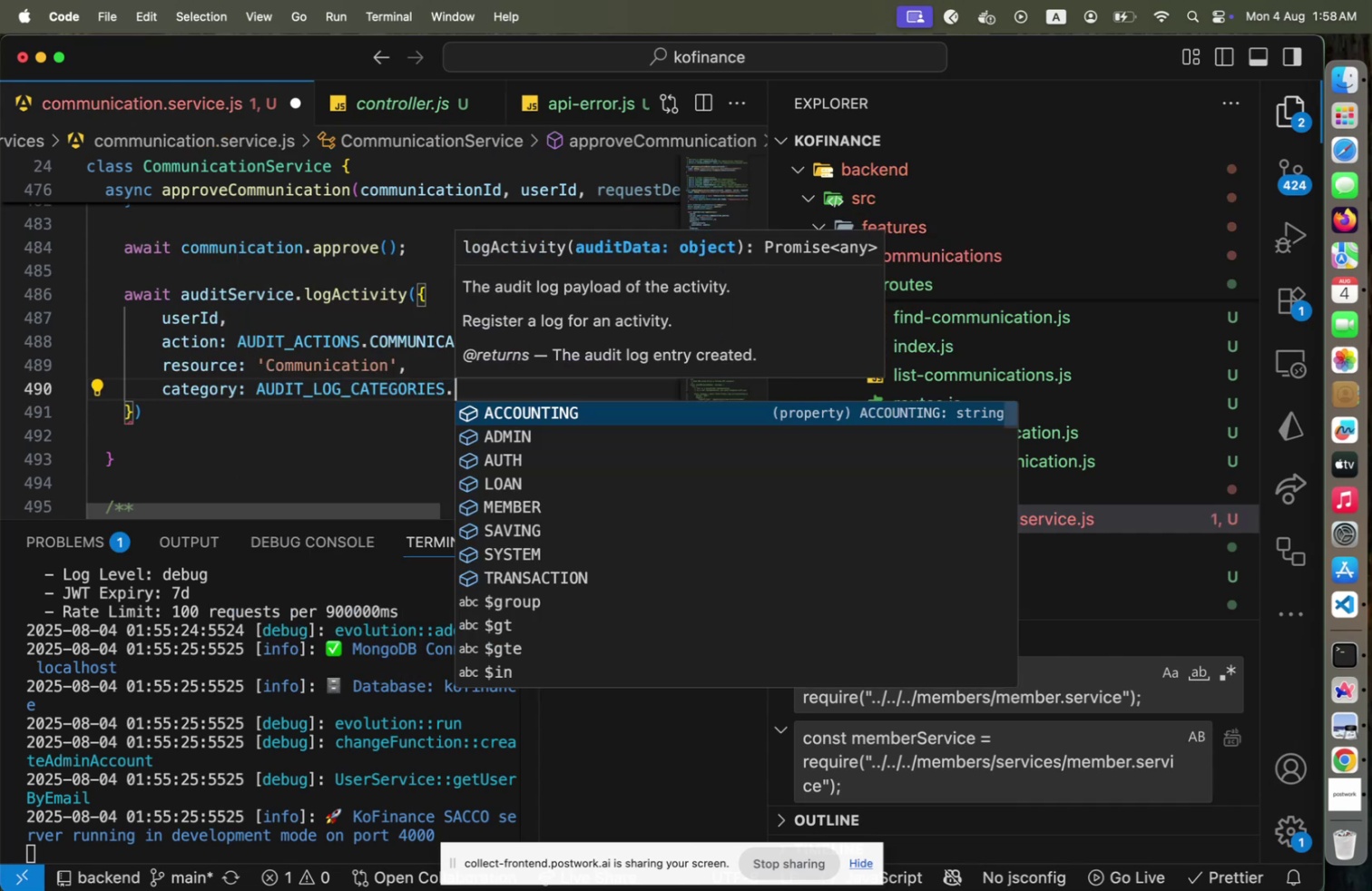 
key(Shift+A)
 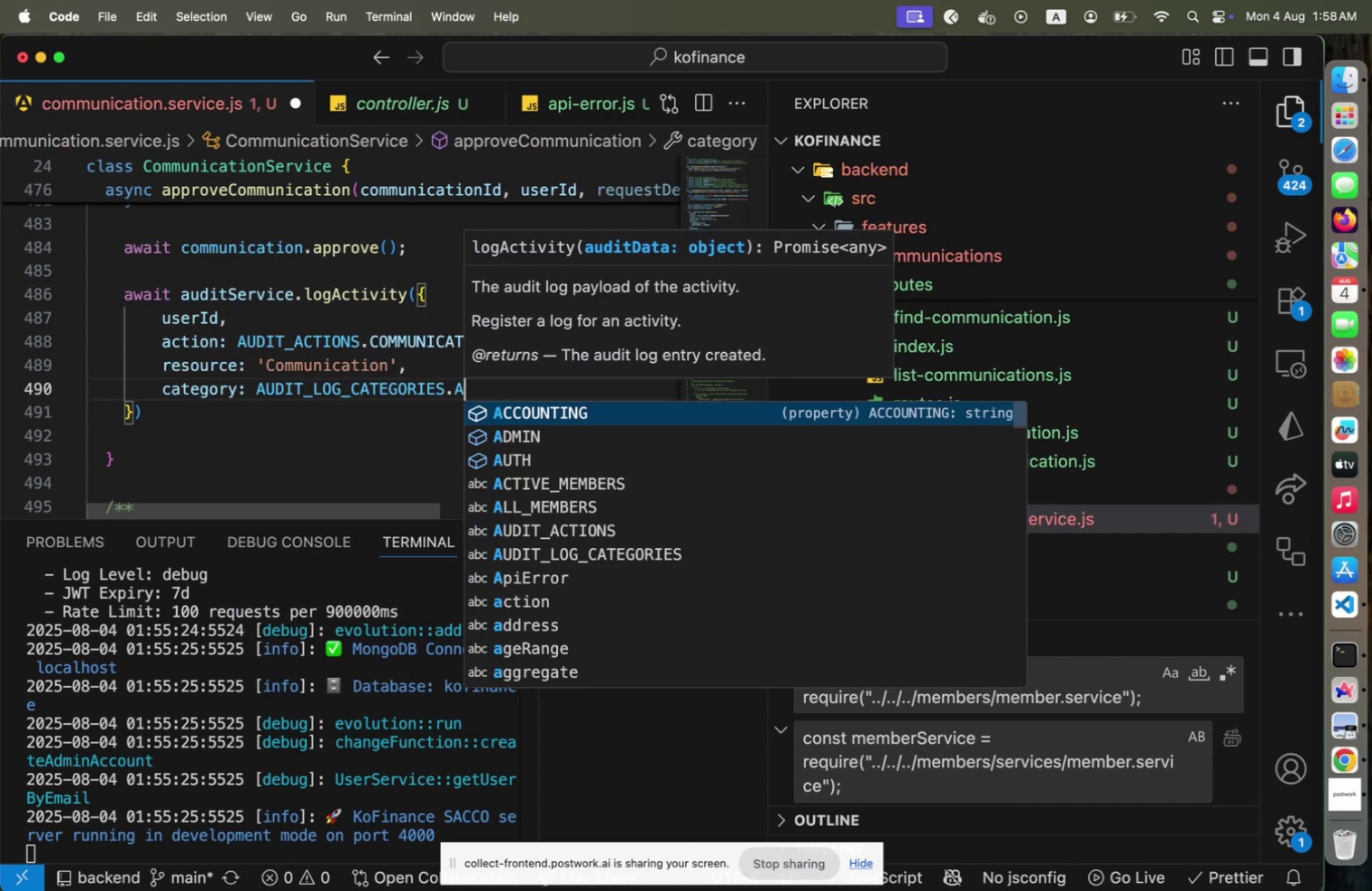 
key(ArrowDown)
 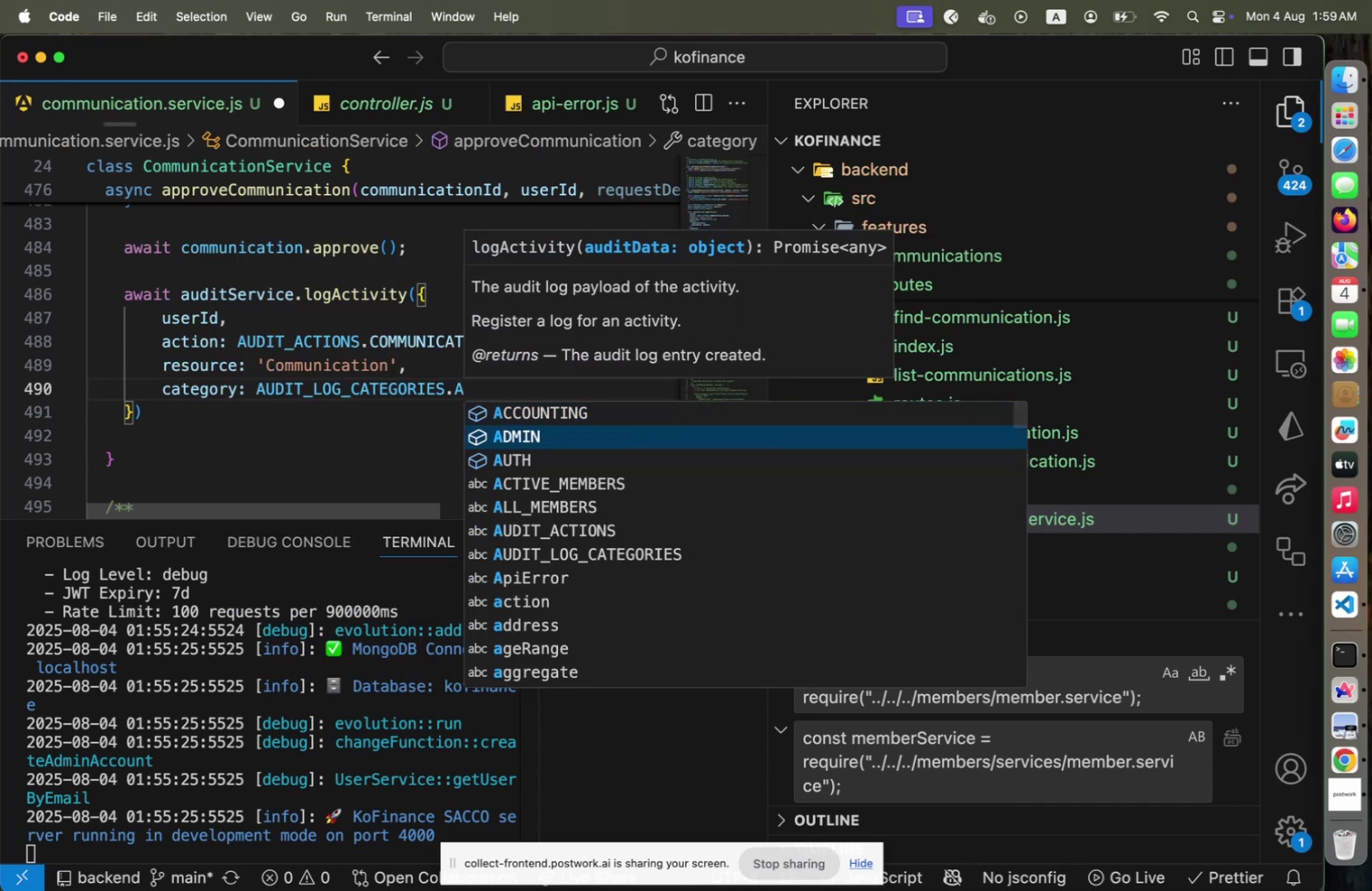 
key(Enter)
 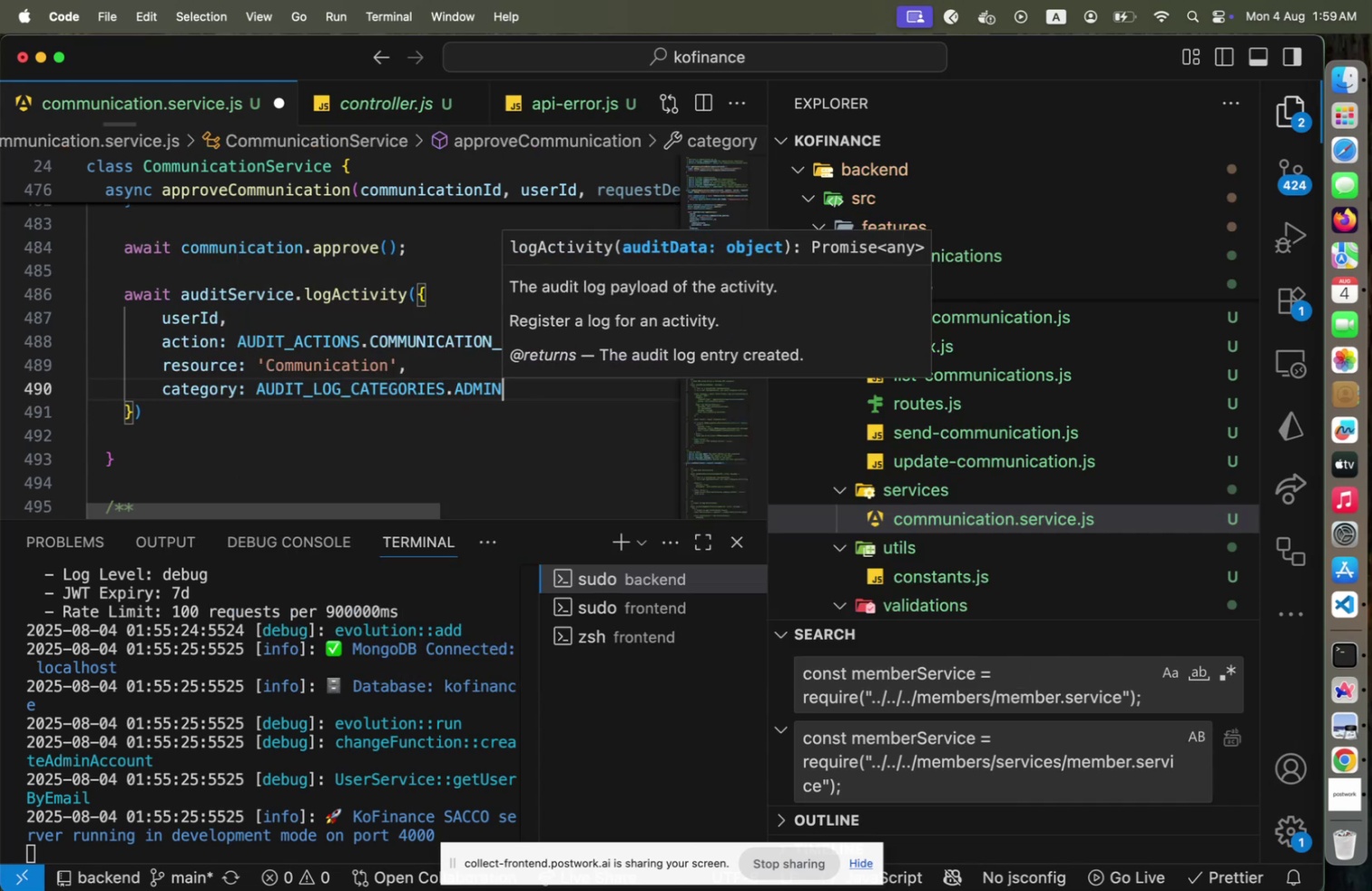 
key(ArrowUp)
 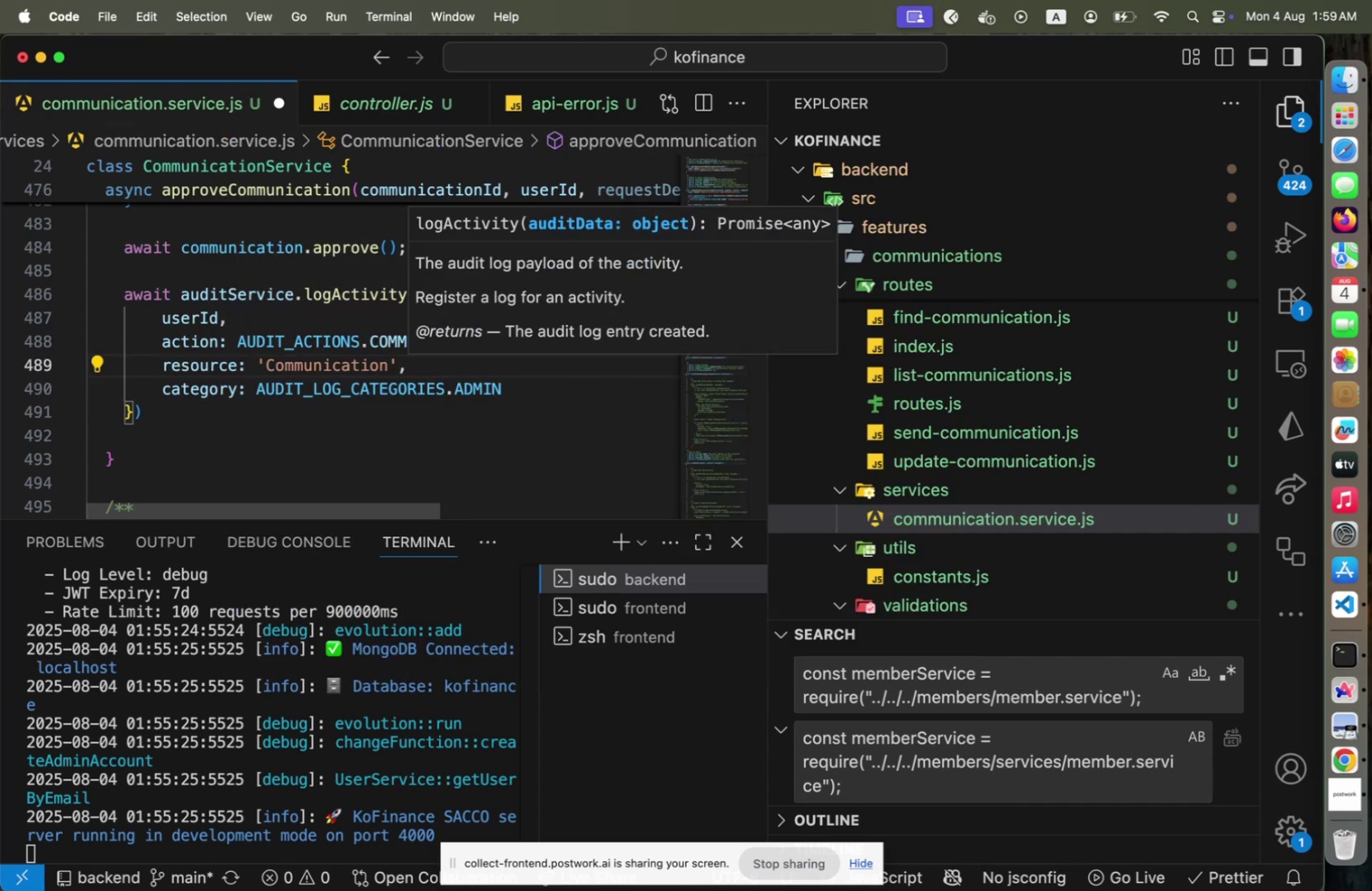 
key(Enter)
 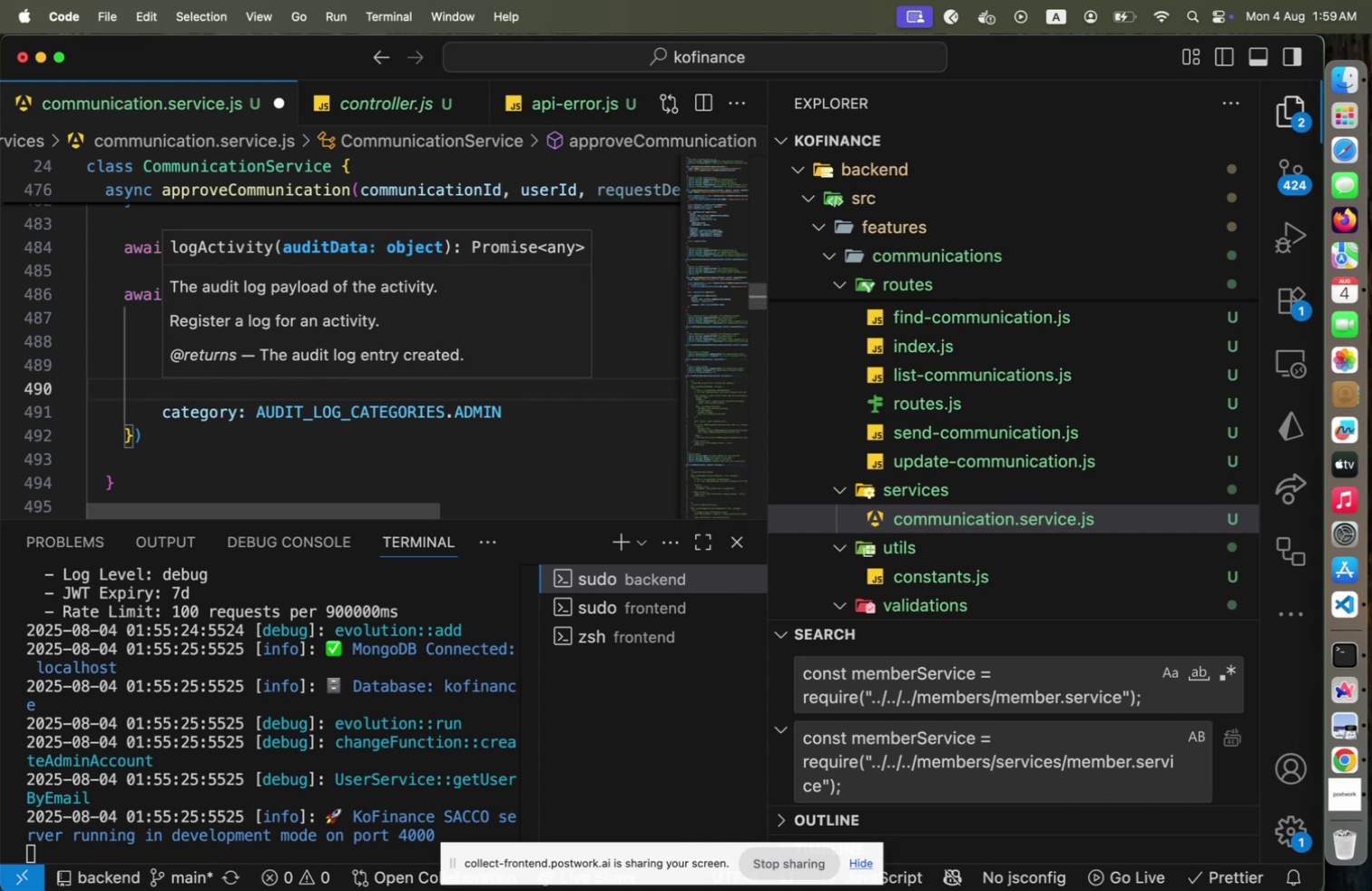 
key(Escape)
 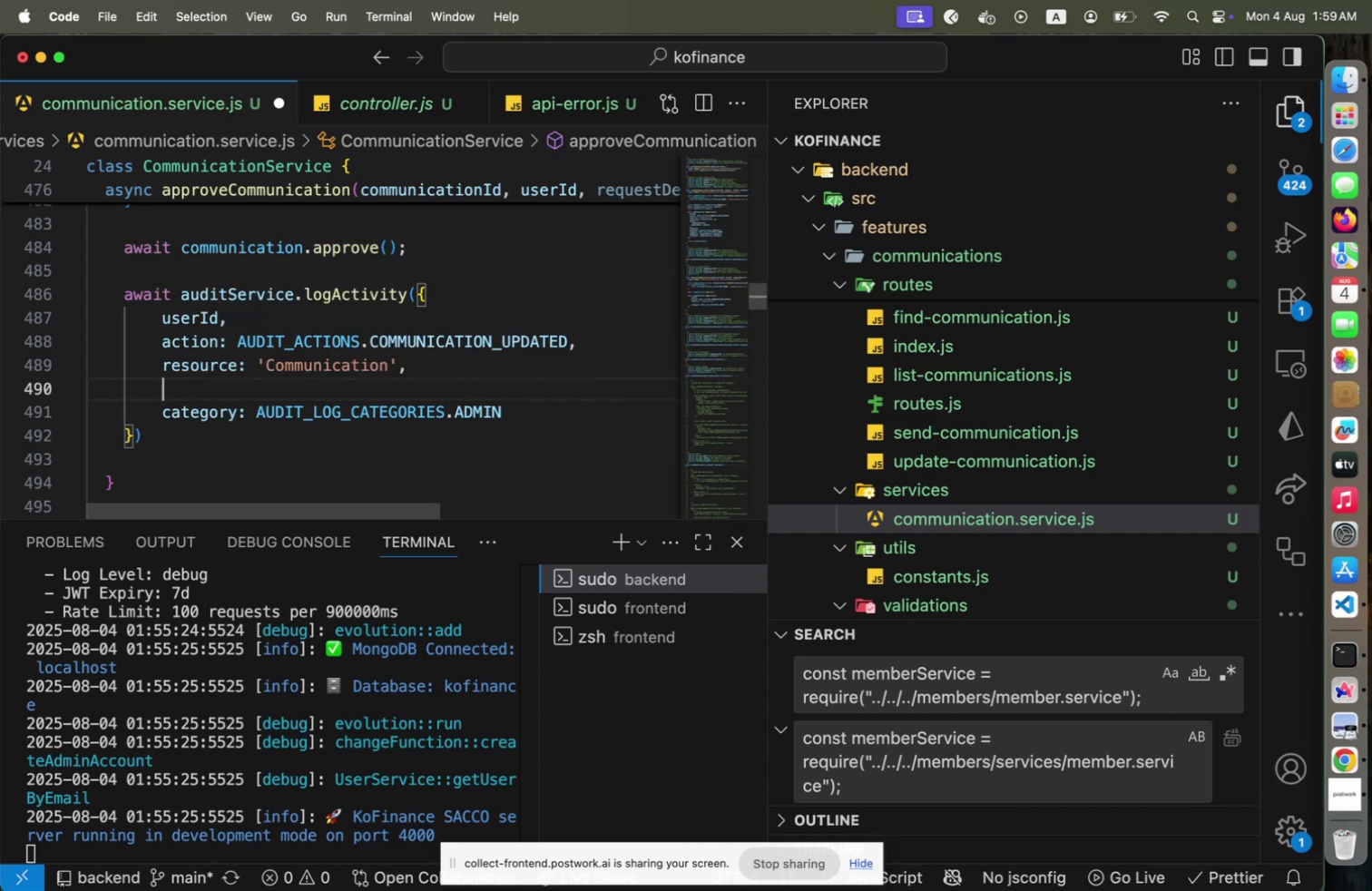 
key(ArrowDown)
 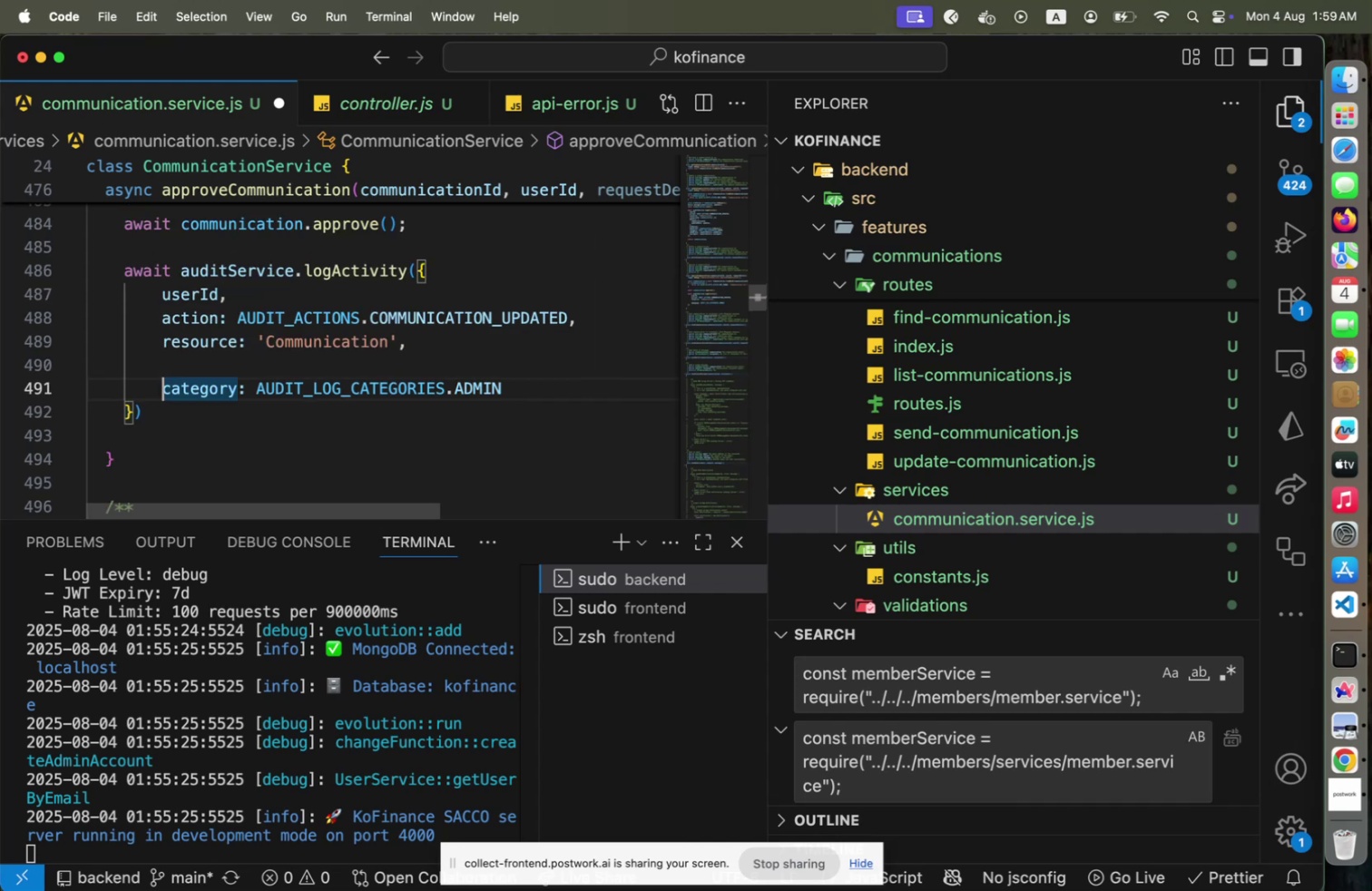 
key(End)
 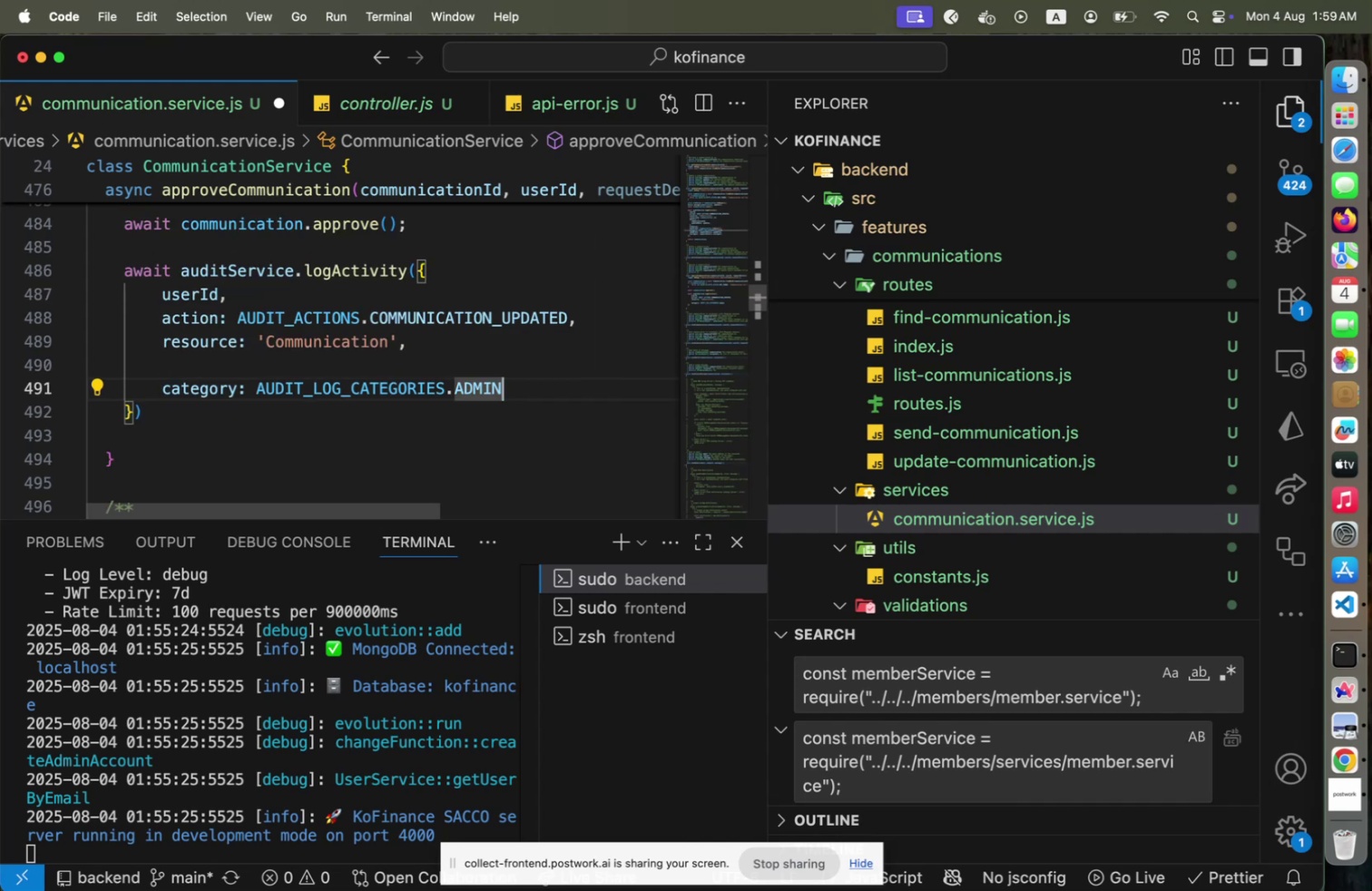 
key(Comma)
 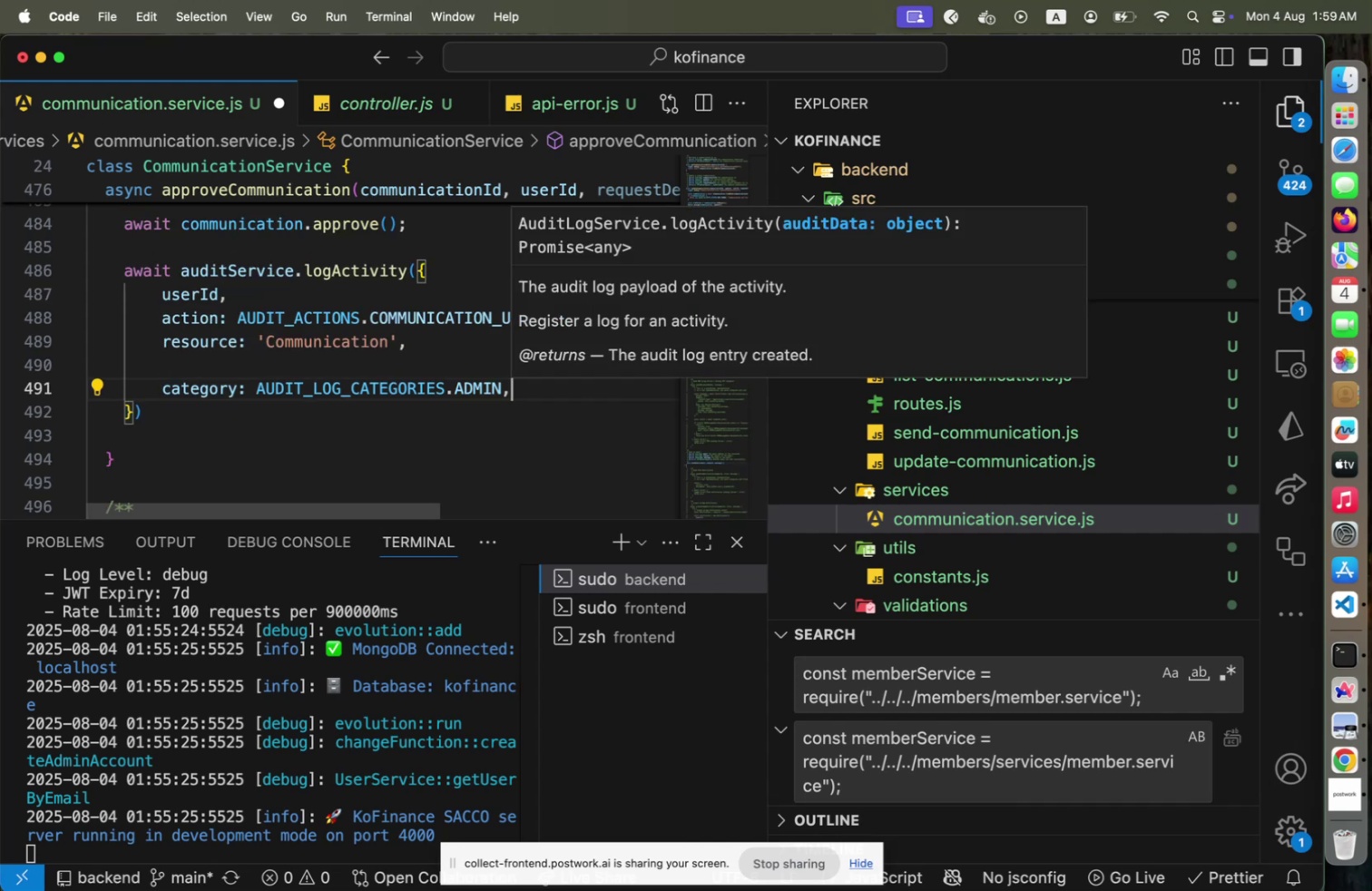 
key(Enter)
 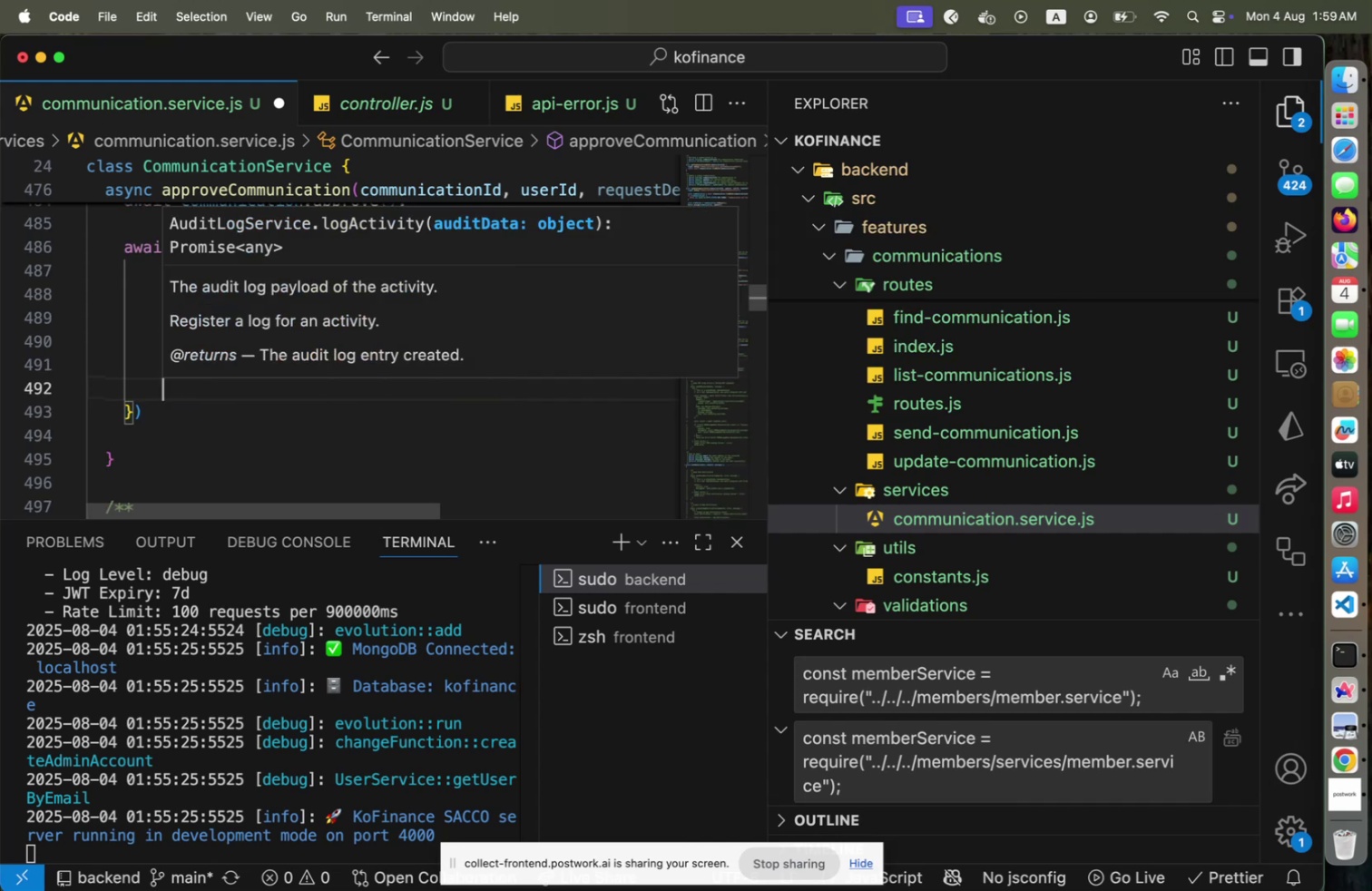 
type(ipAddress: request)
 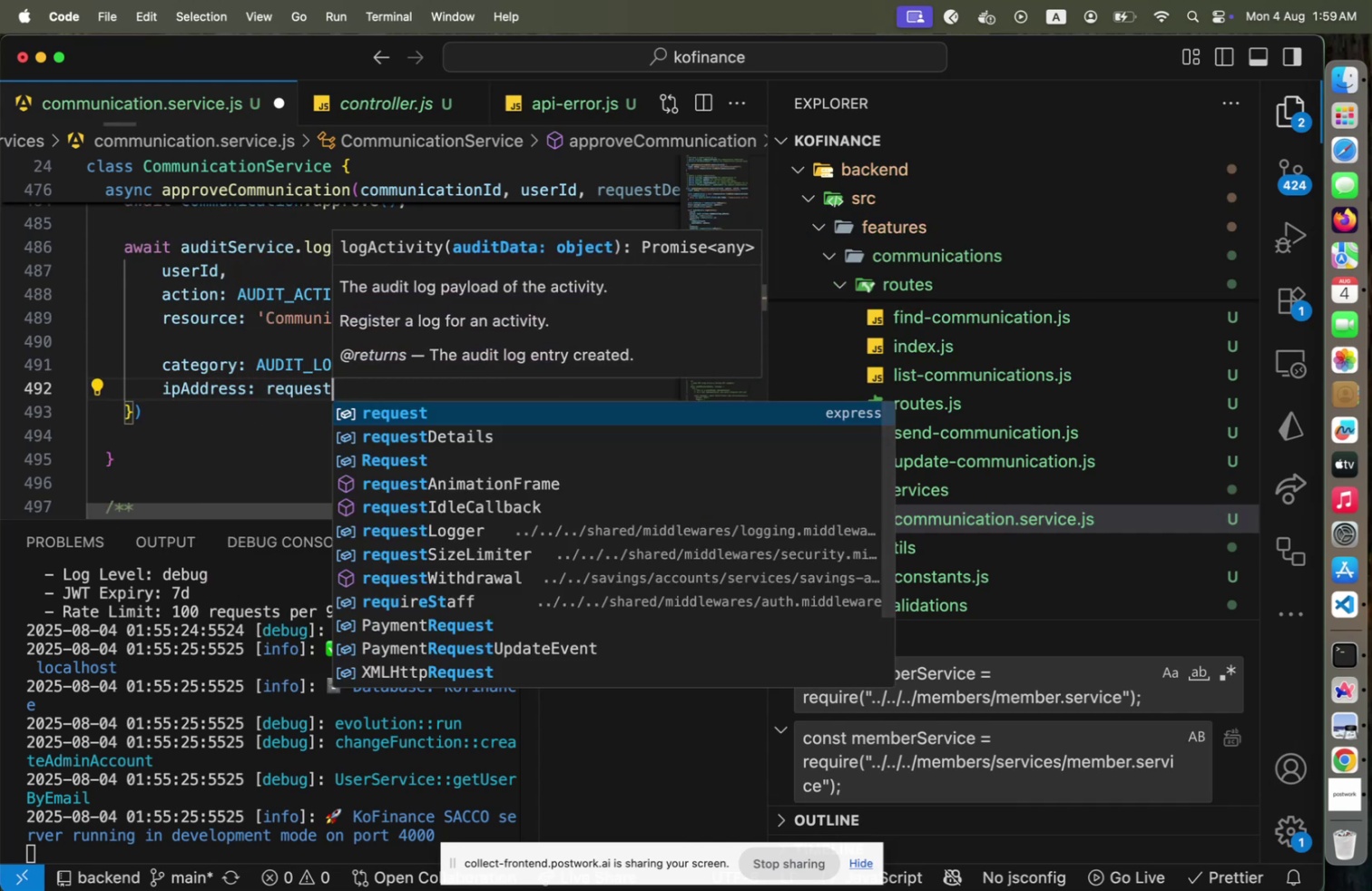 
 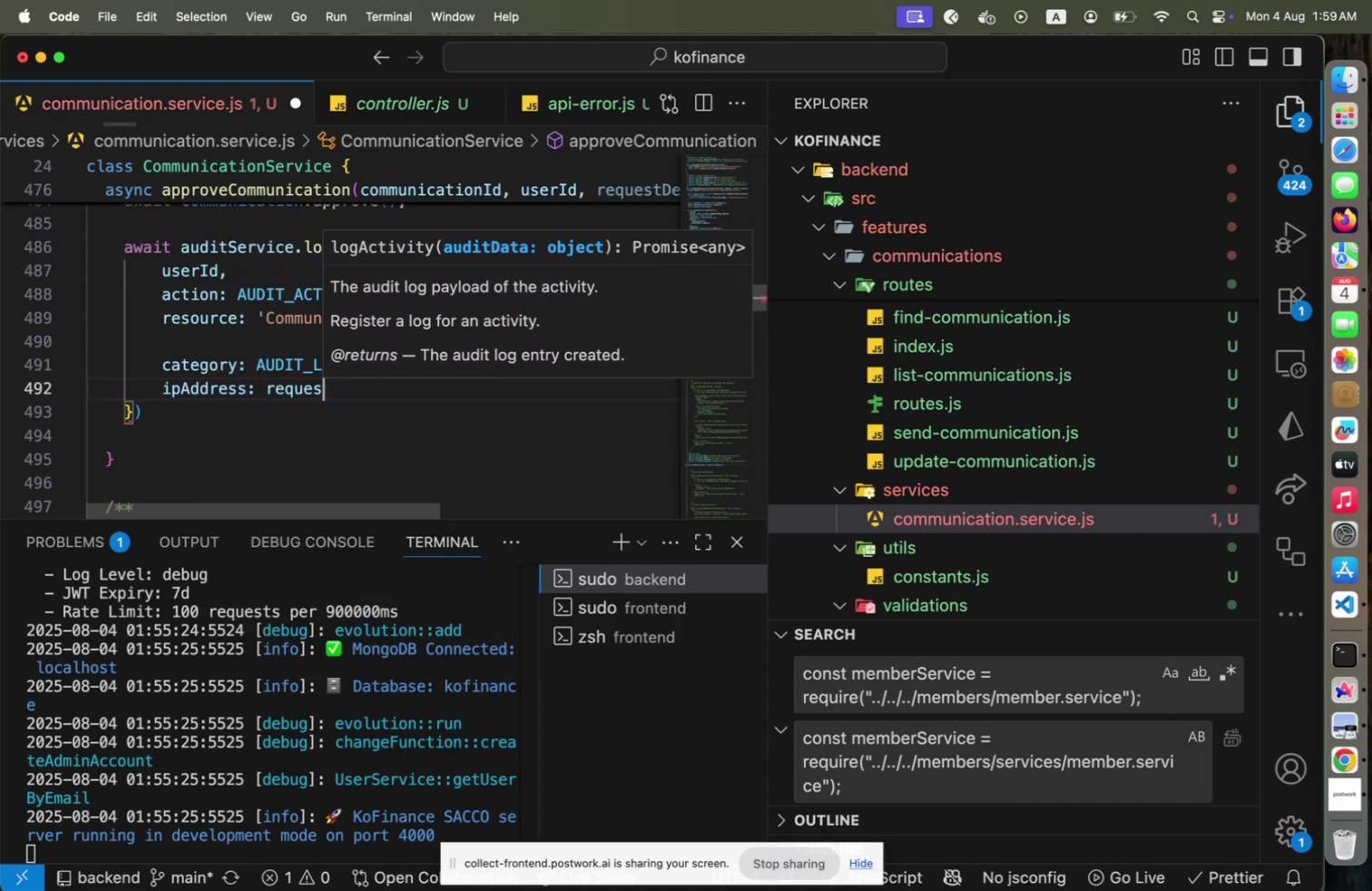 
key(ArrowDown)
 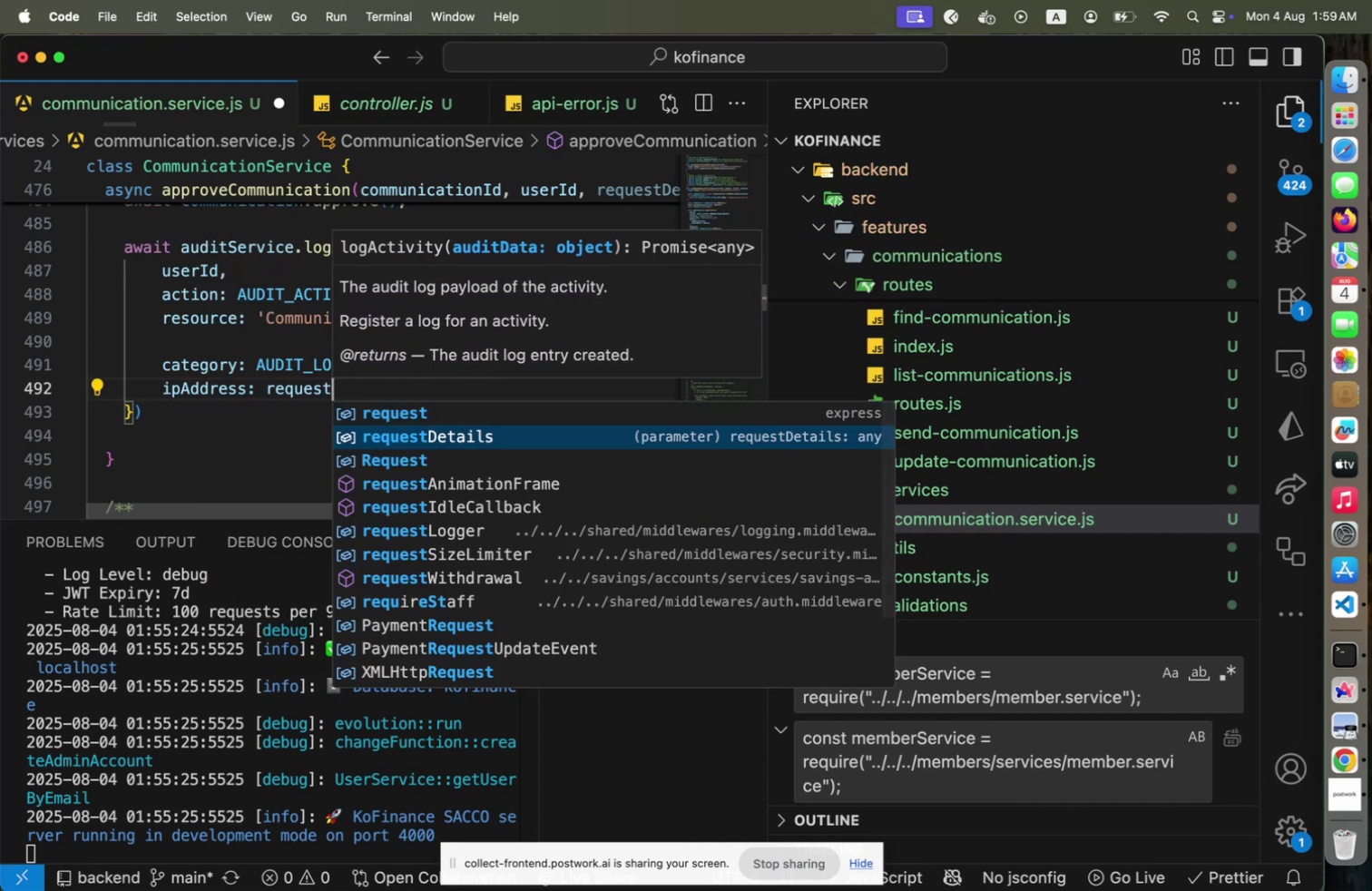 
key(Enter)
 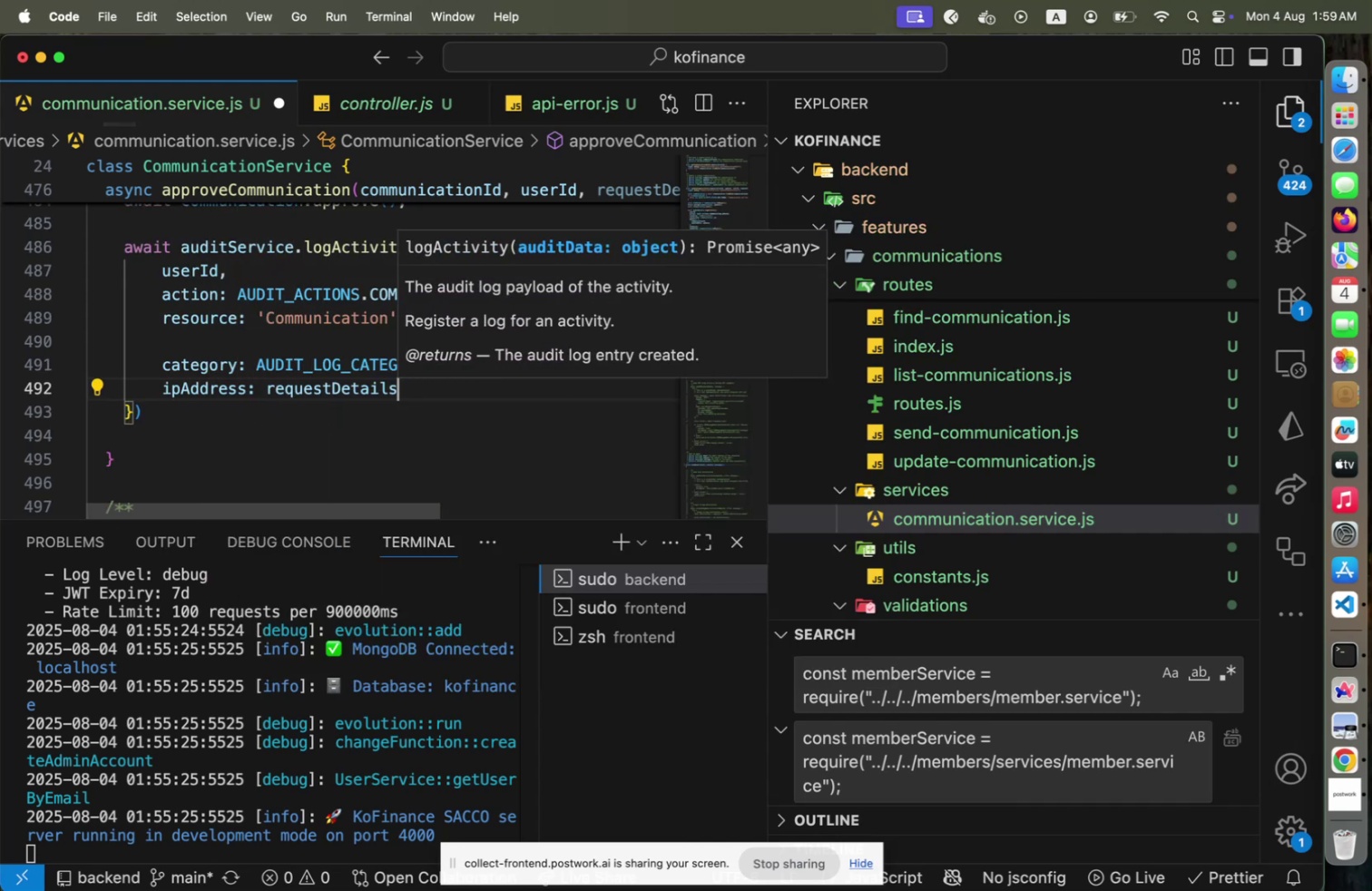 
type(.ip)
 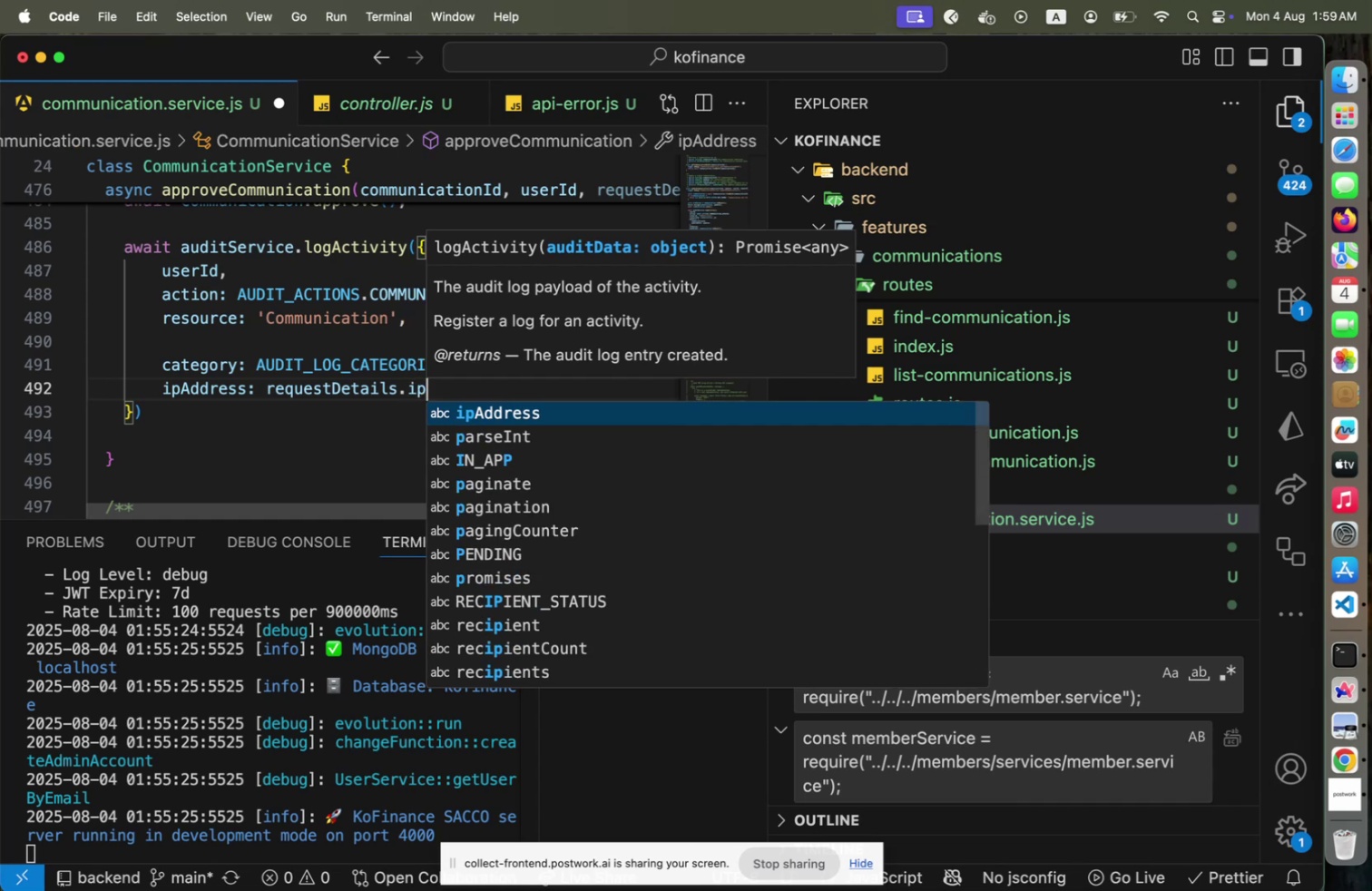 
key(Enter)
 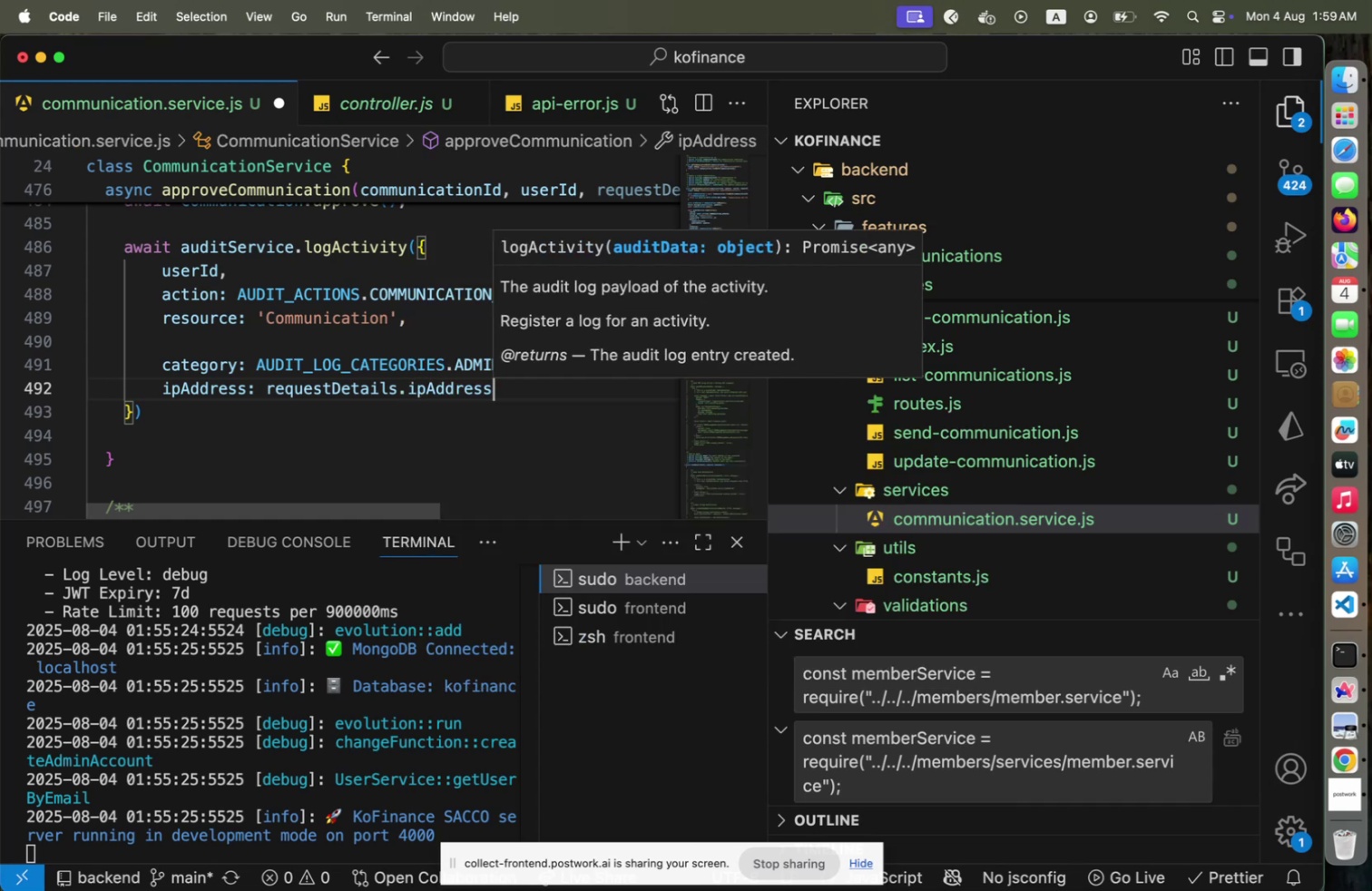 
key(Comma)
 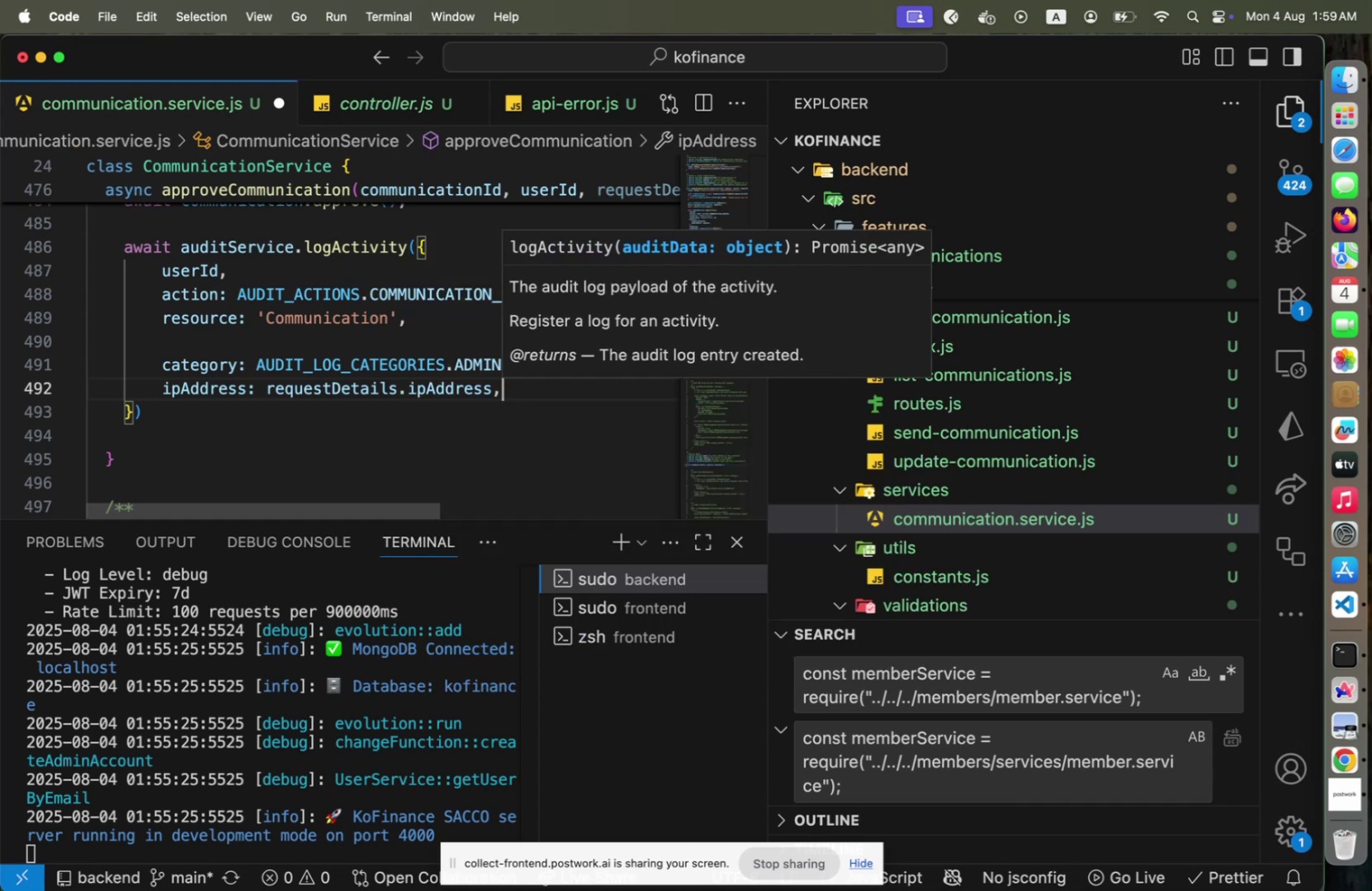 
key(Enter)
 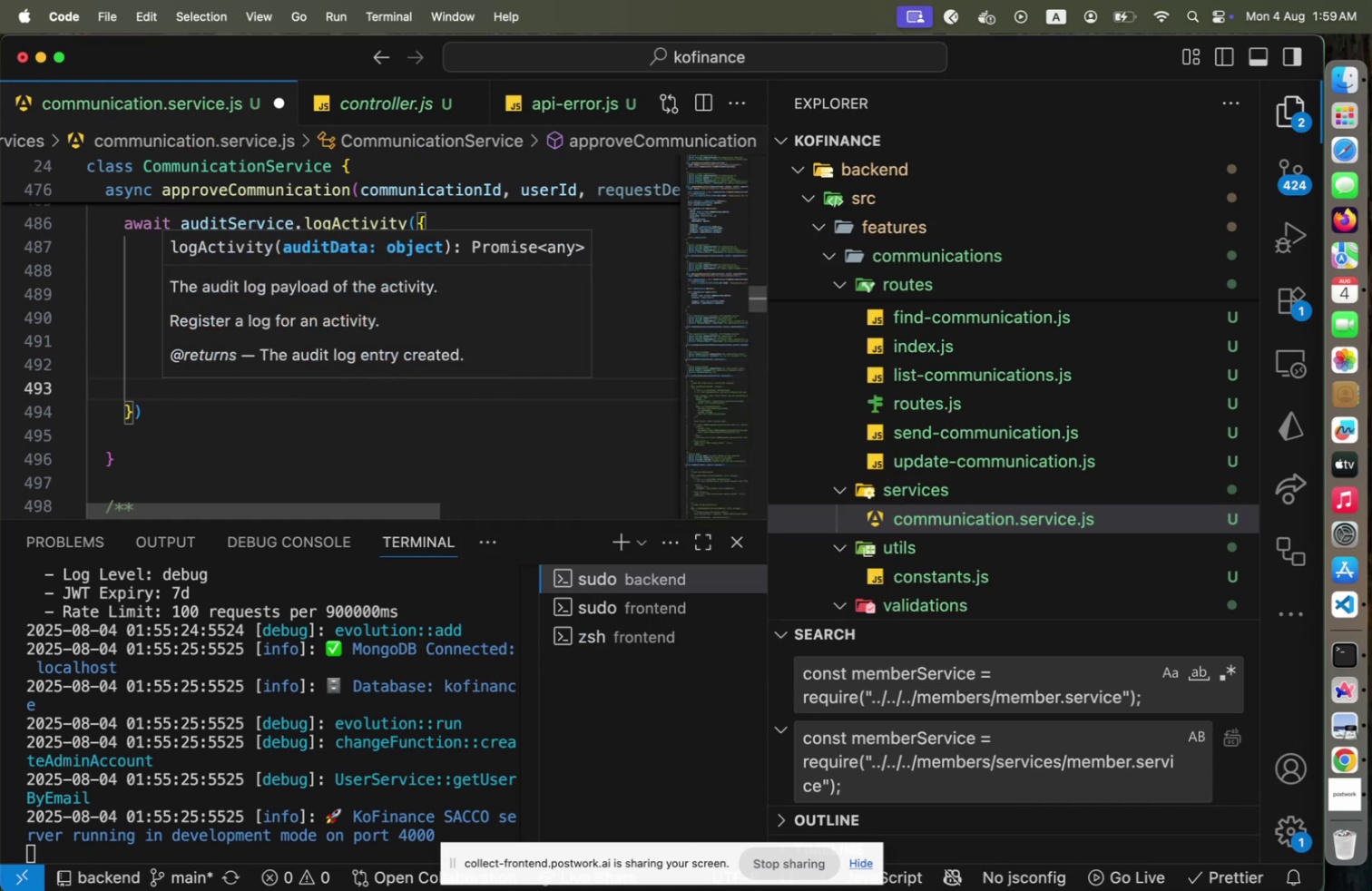 
type(u)
key(Backspace)
key(Escape)
type(userAgent: requestDe)
 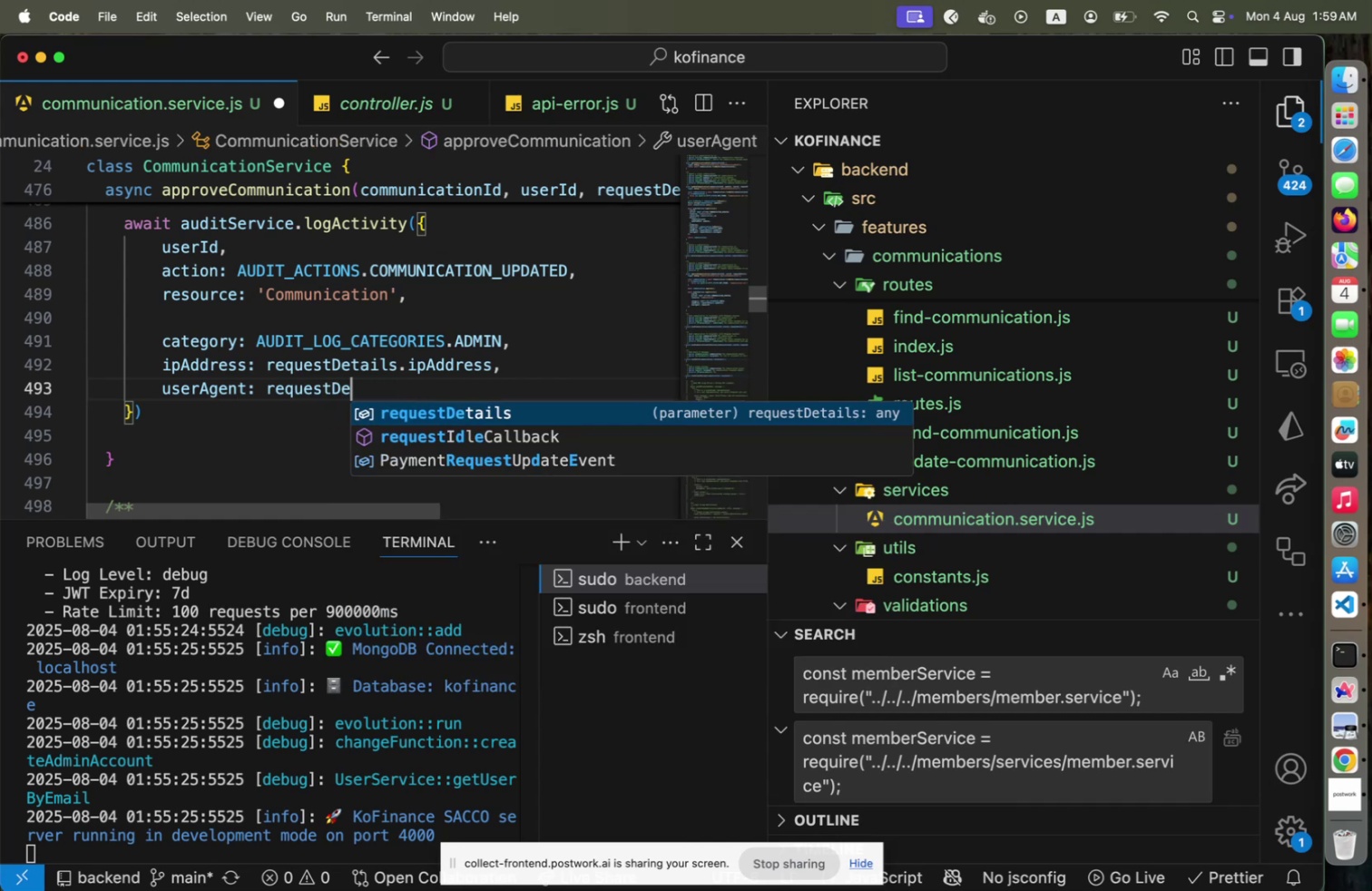 
key(Enter)
 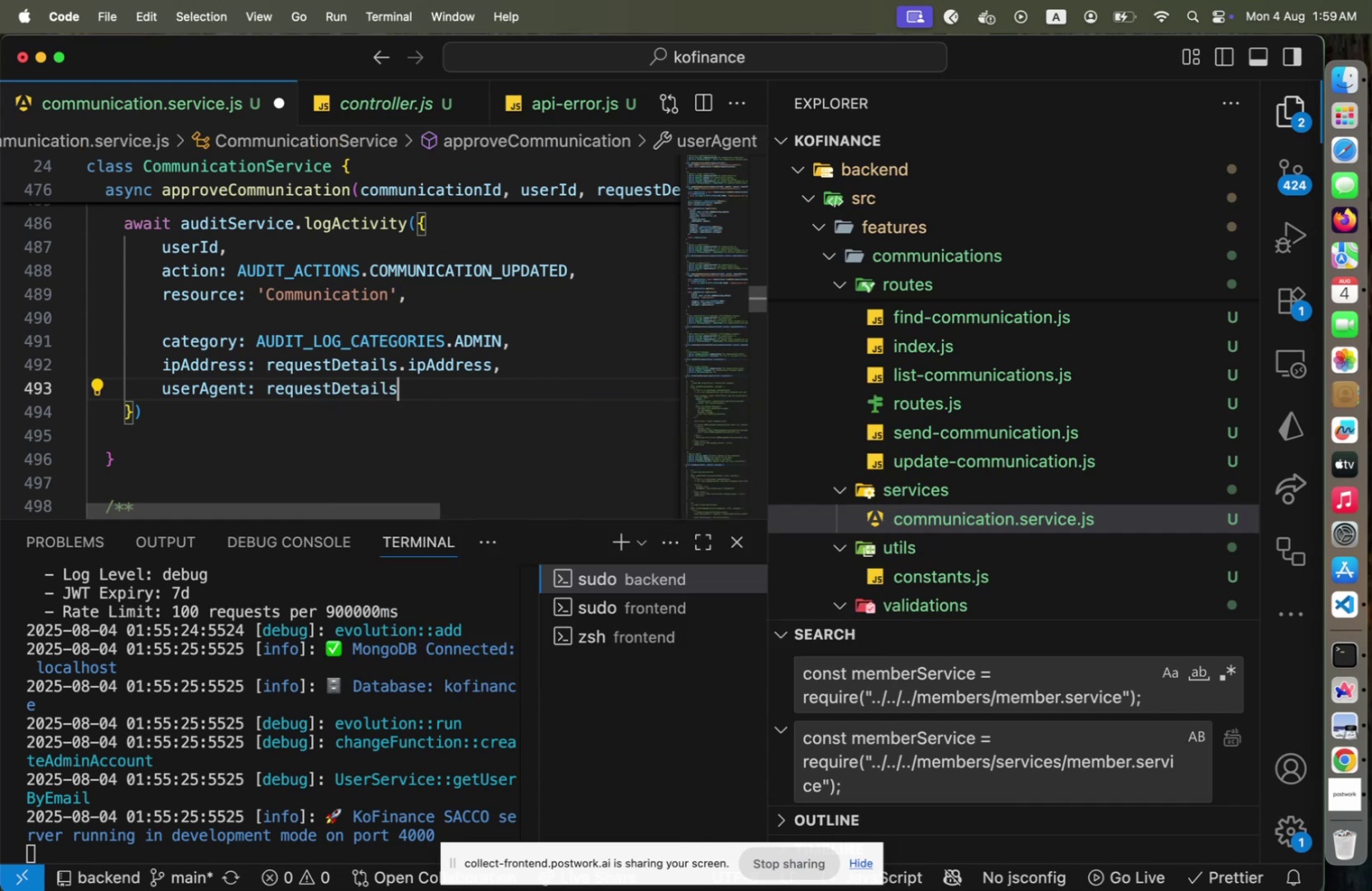 
type(.user)
 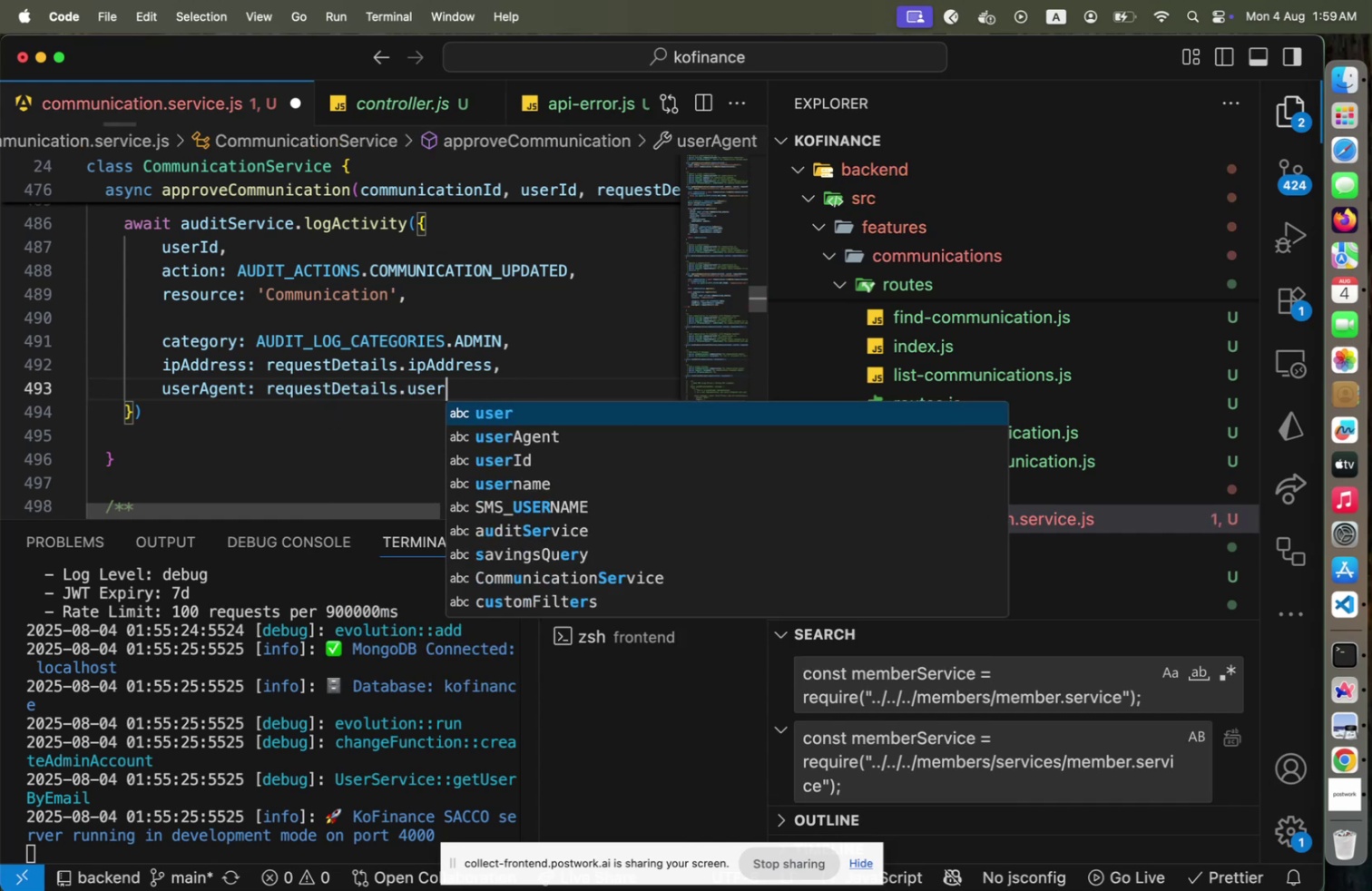 
key(ArrowDown)
 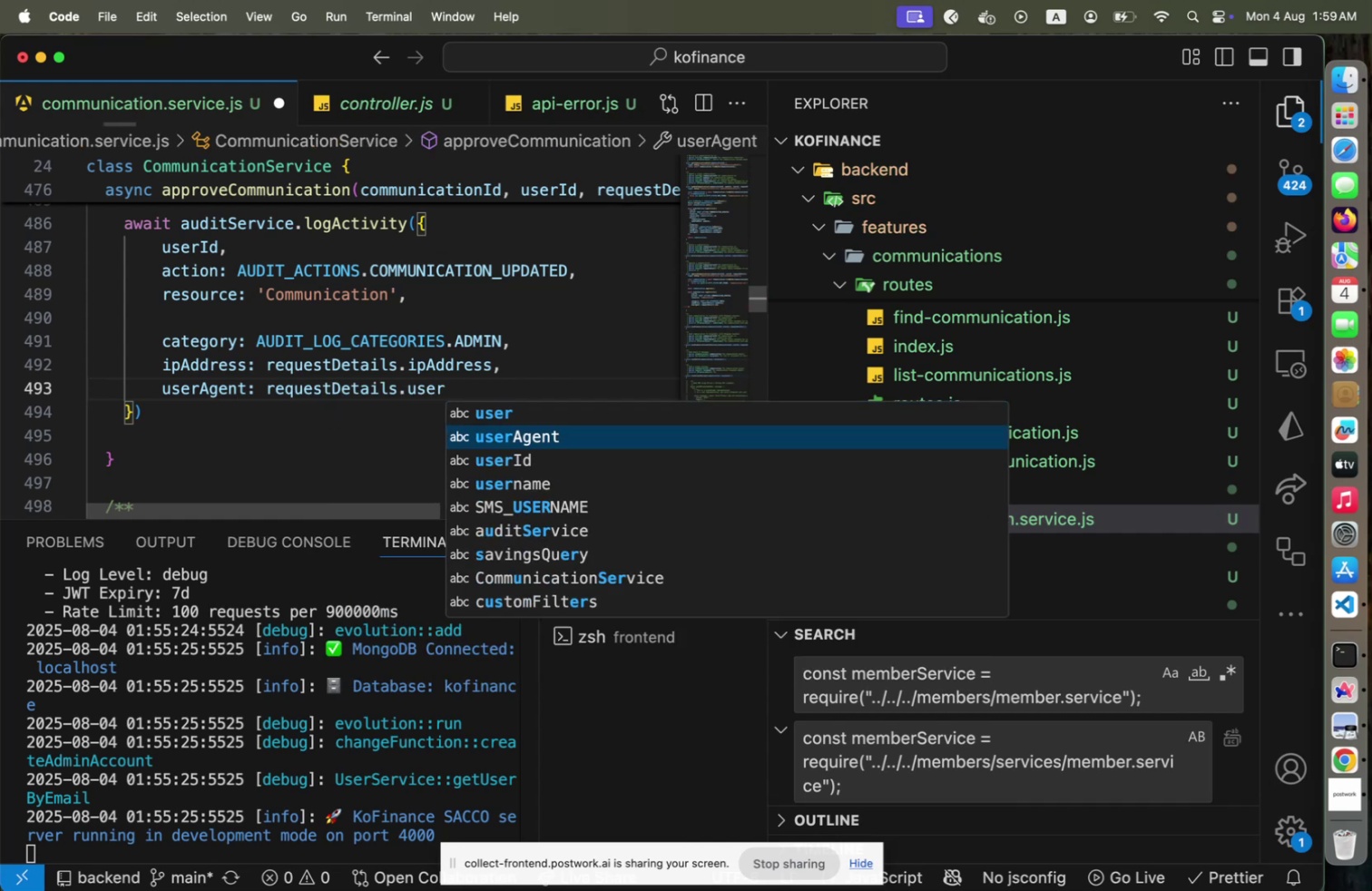 
key(Enter)
 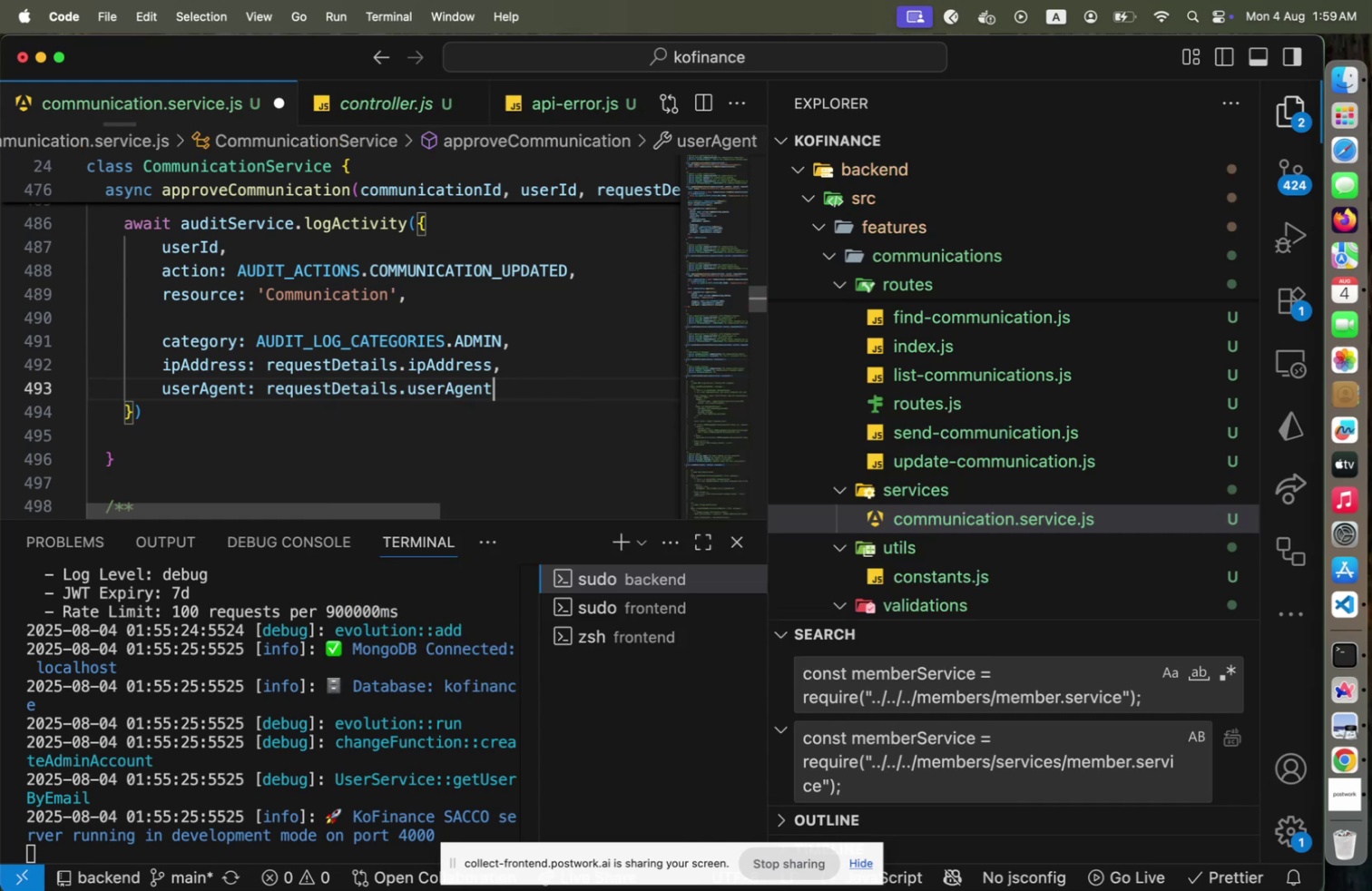 
key(ArrowUp)
 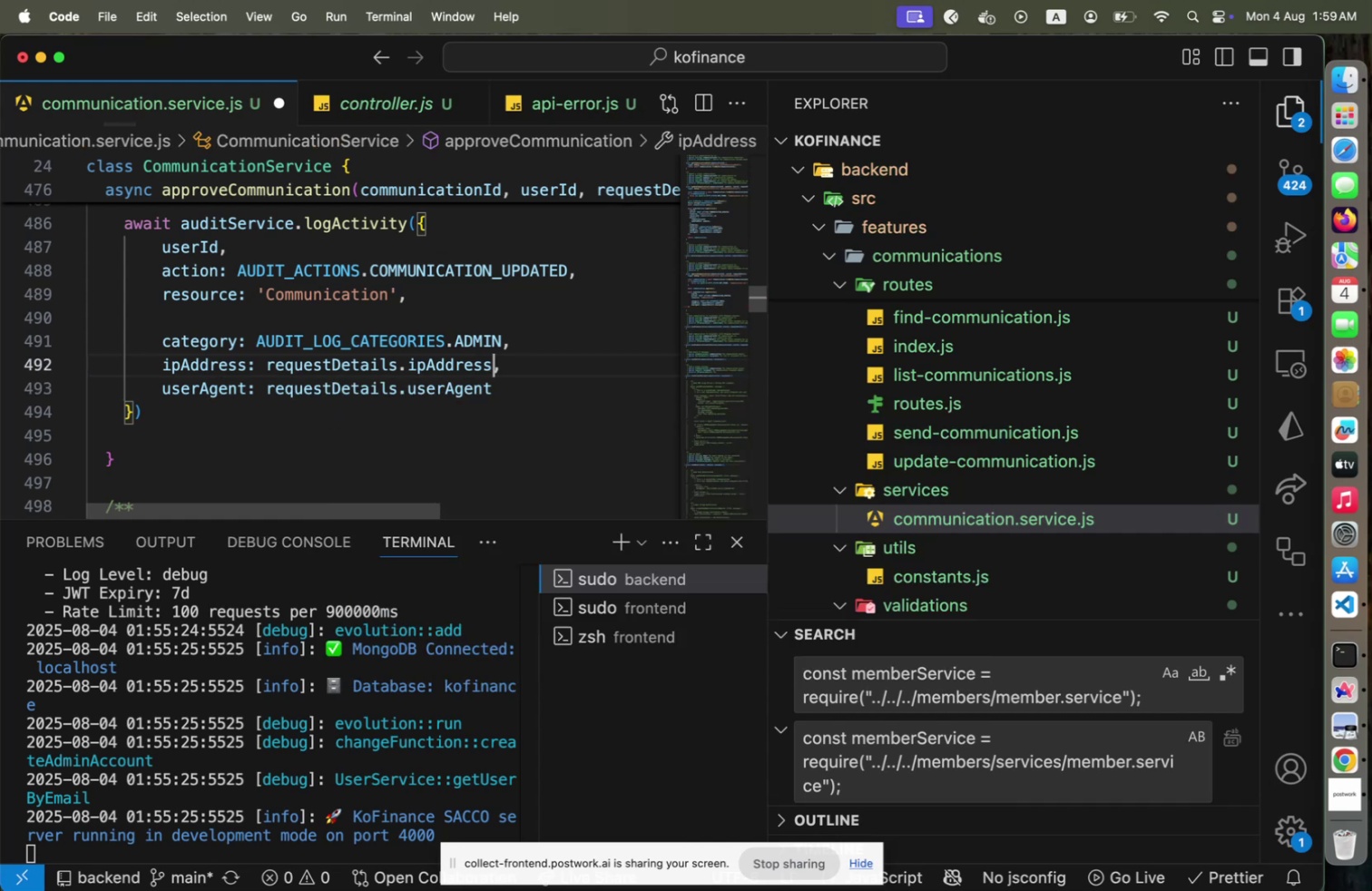 
key(ArrowUp)
 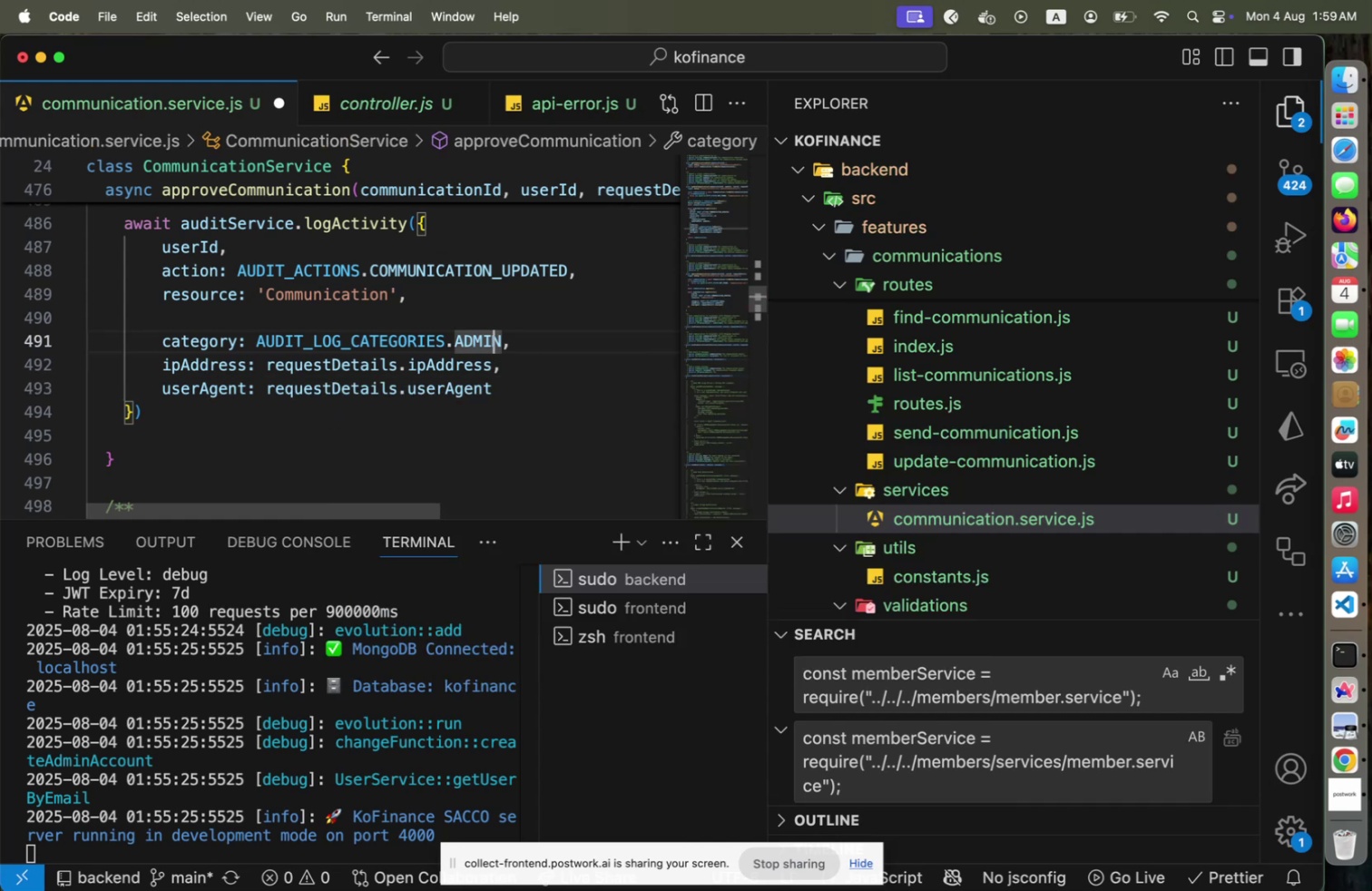 
key(ArrowUp)
 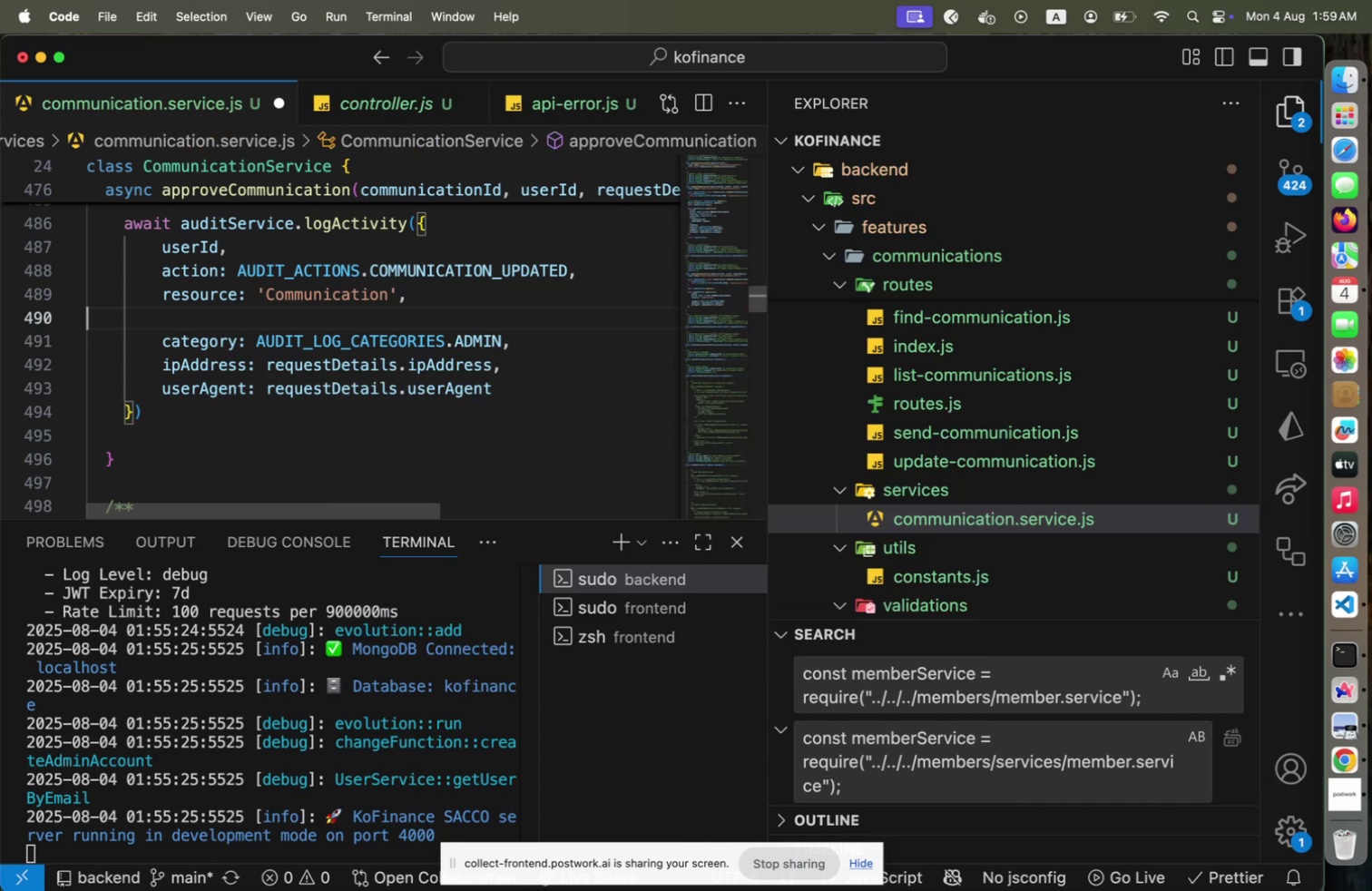 
key(Tab)
type(detau)
key(Backspace)
type(ils: {)
 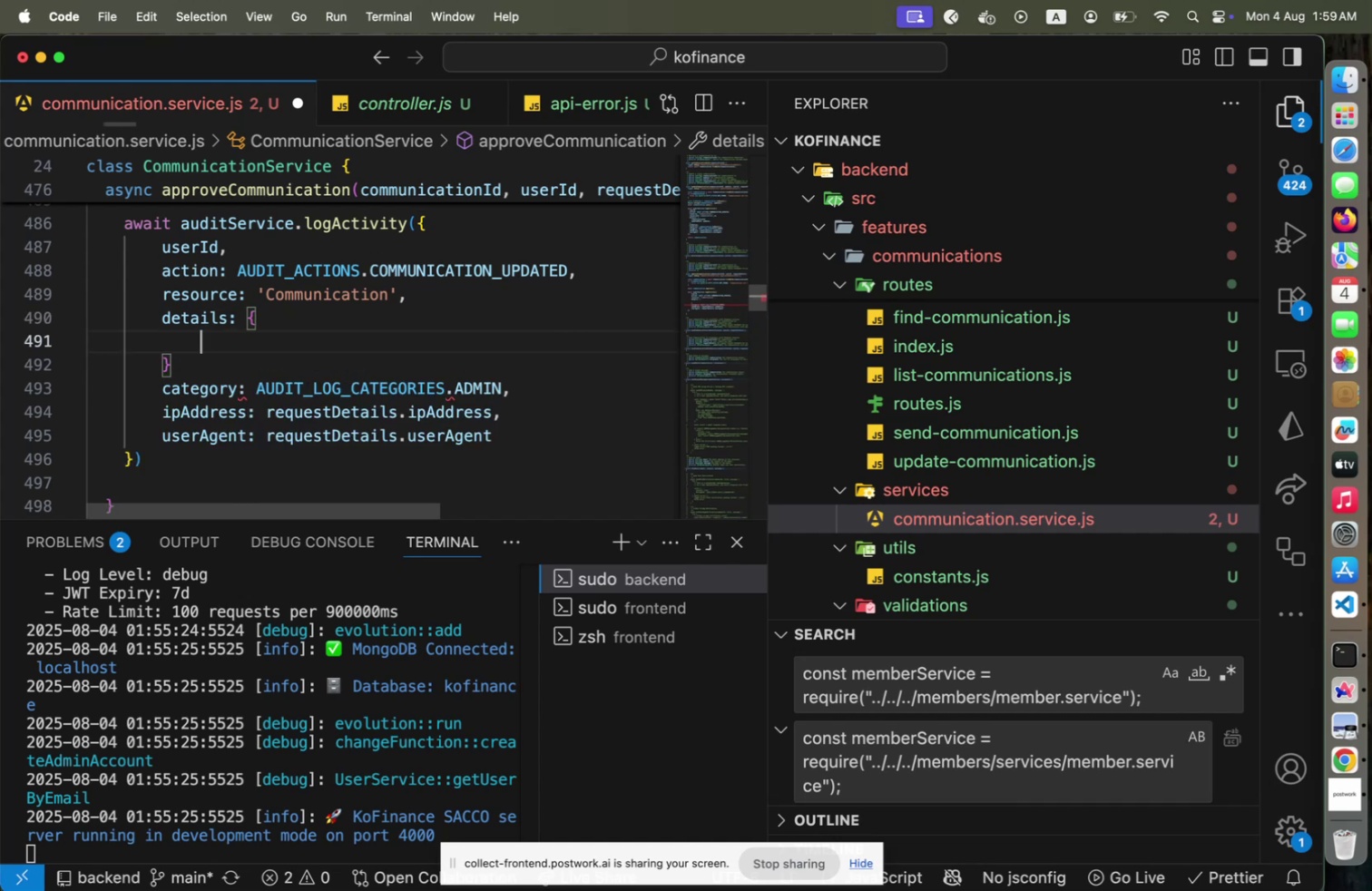 
 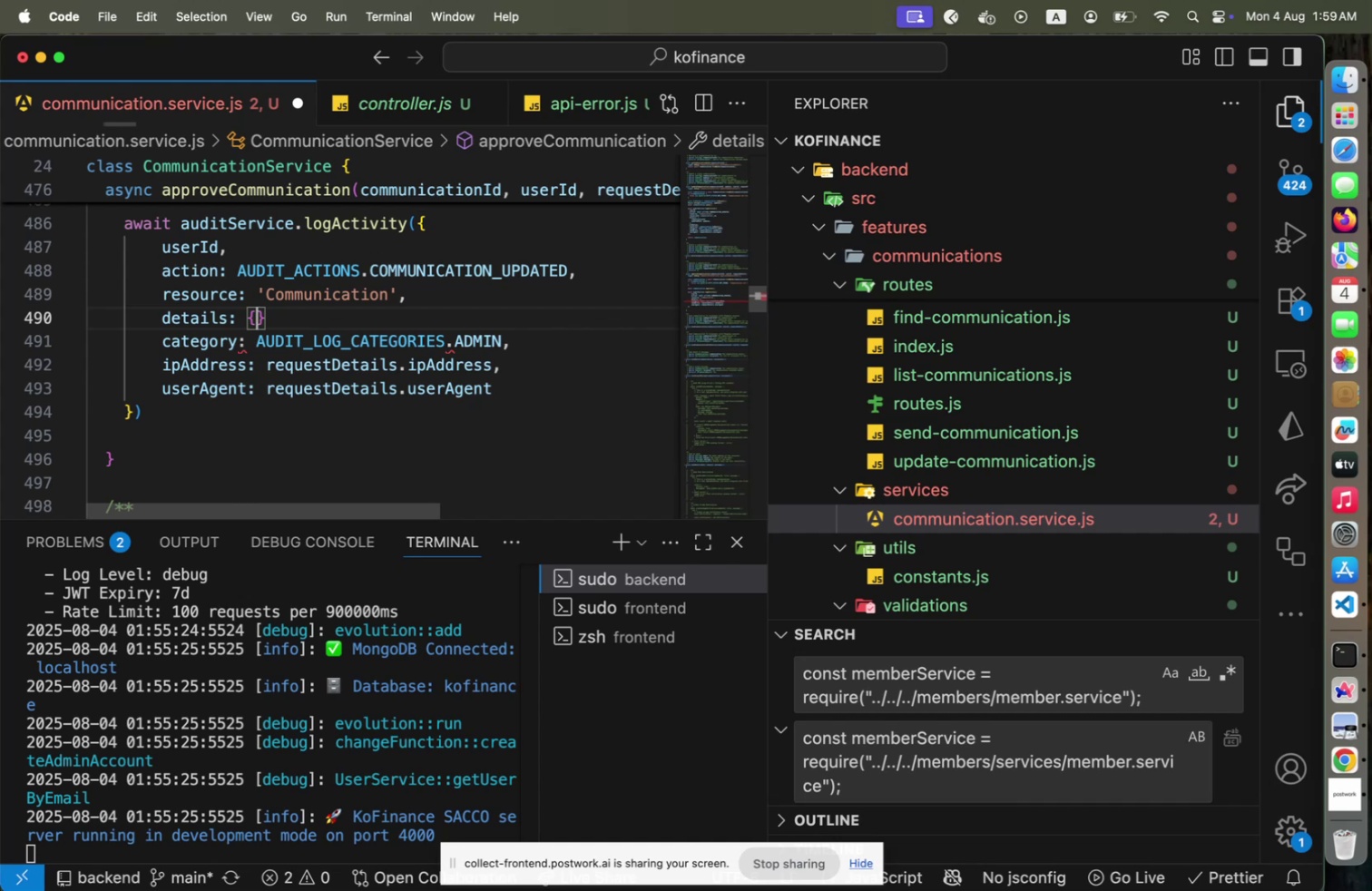 
key(Enter)
 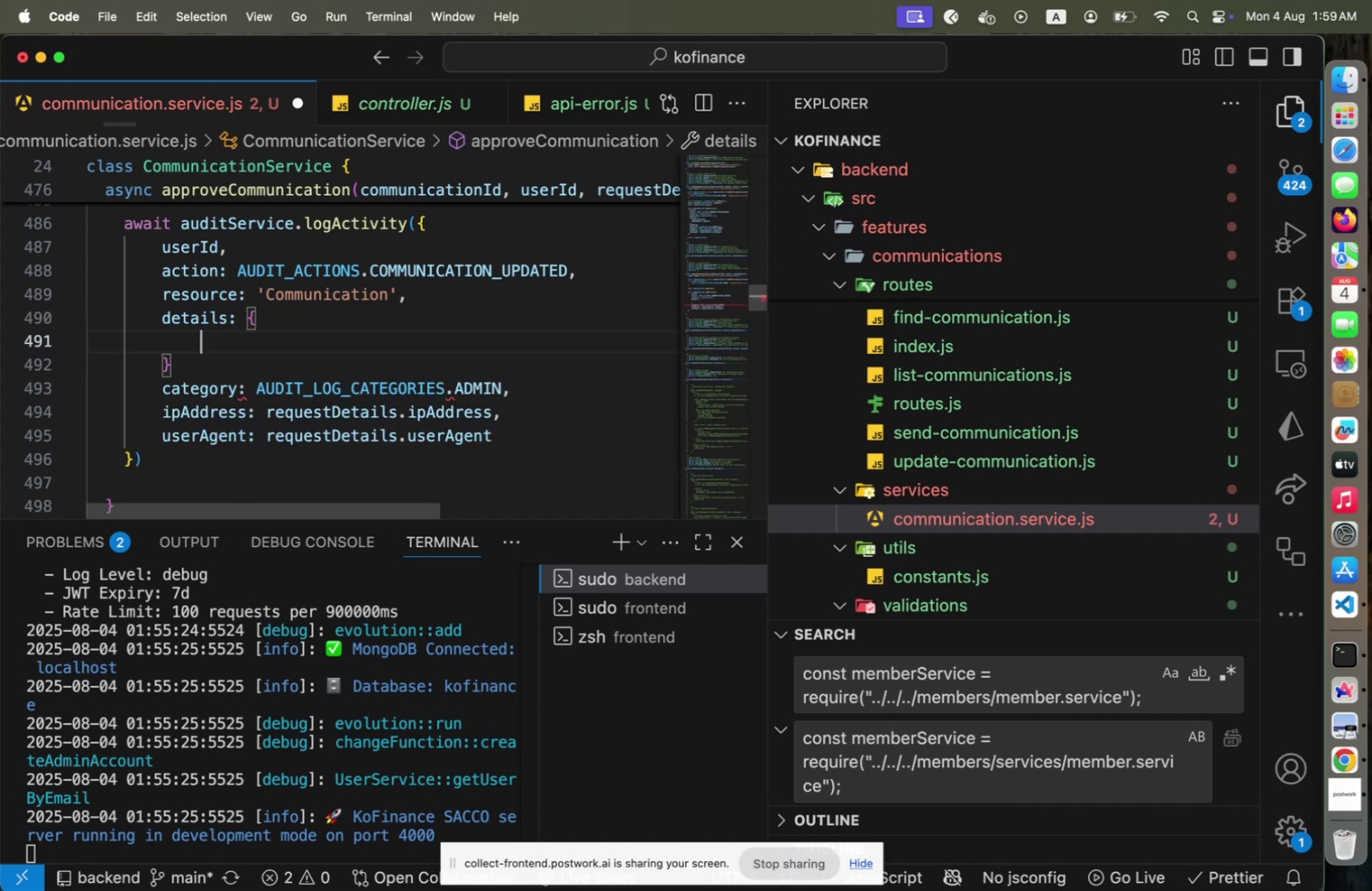 
key(ArrowDown)
 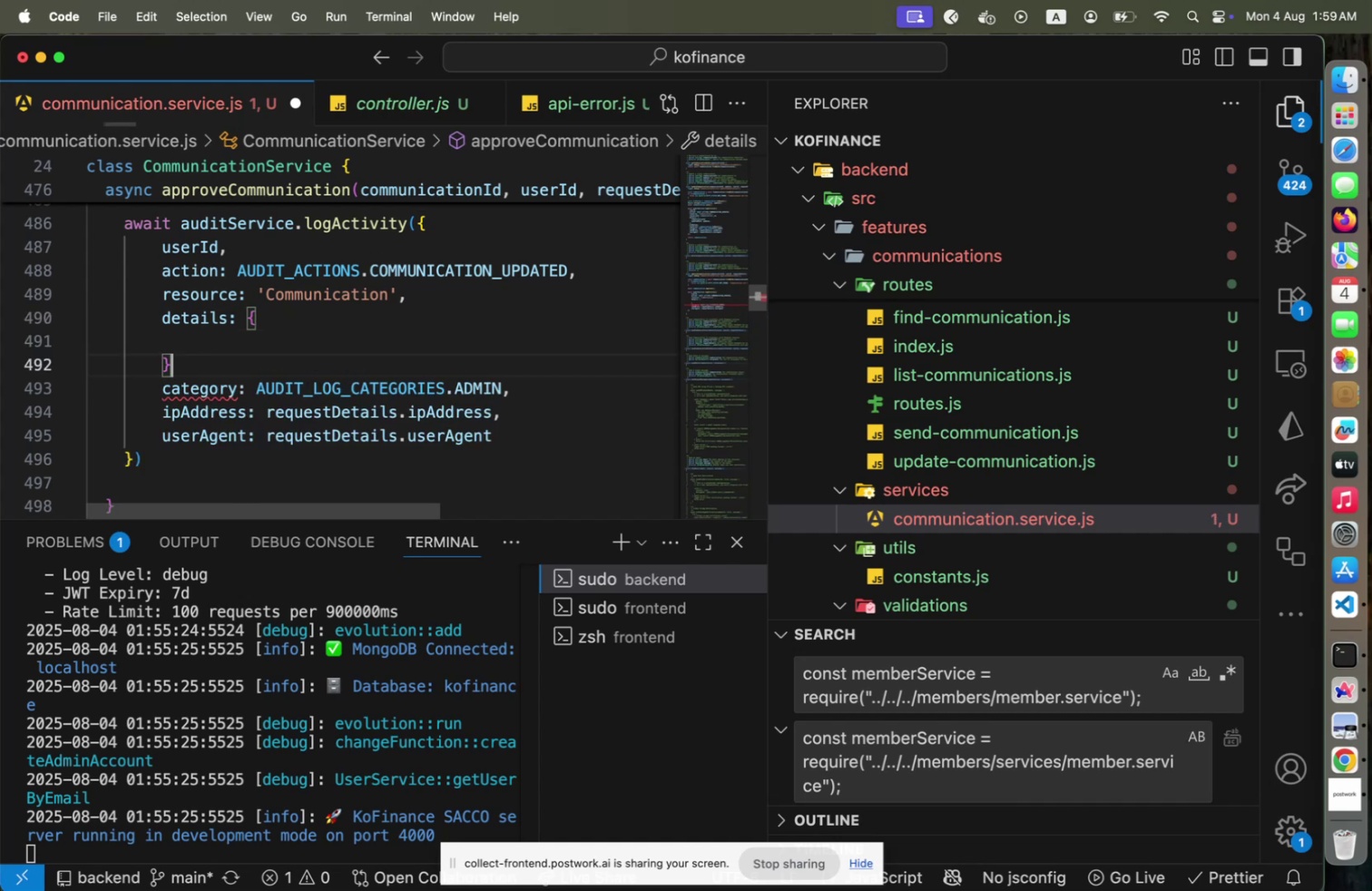 
key(Comma)
 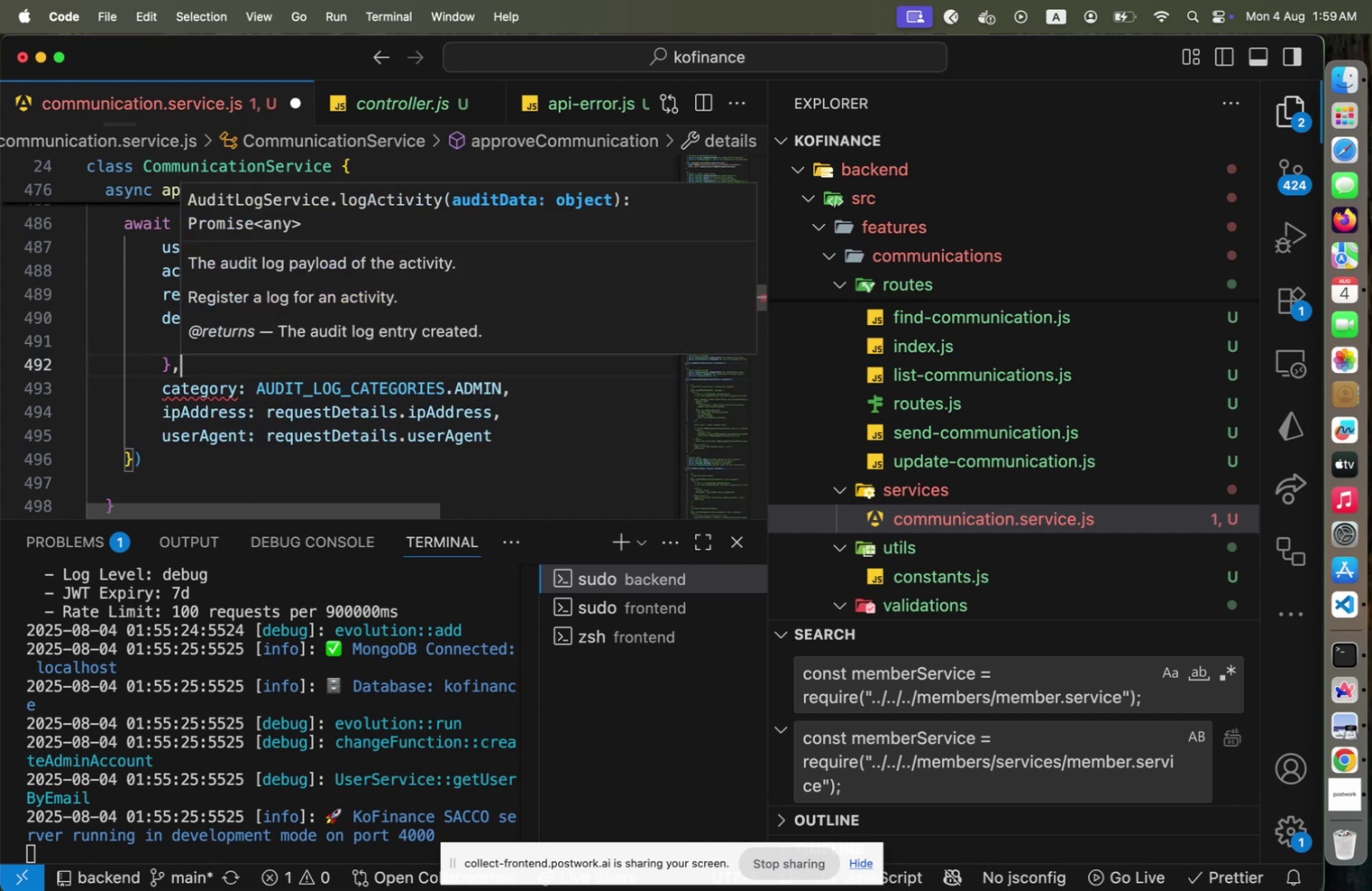 
key(ArrowUp)
 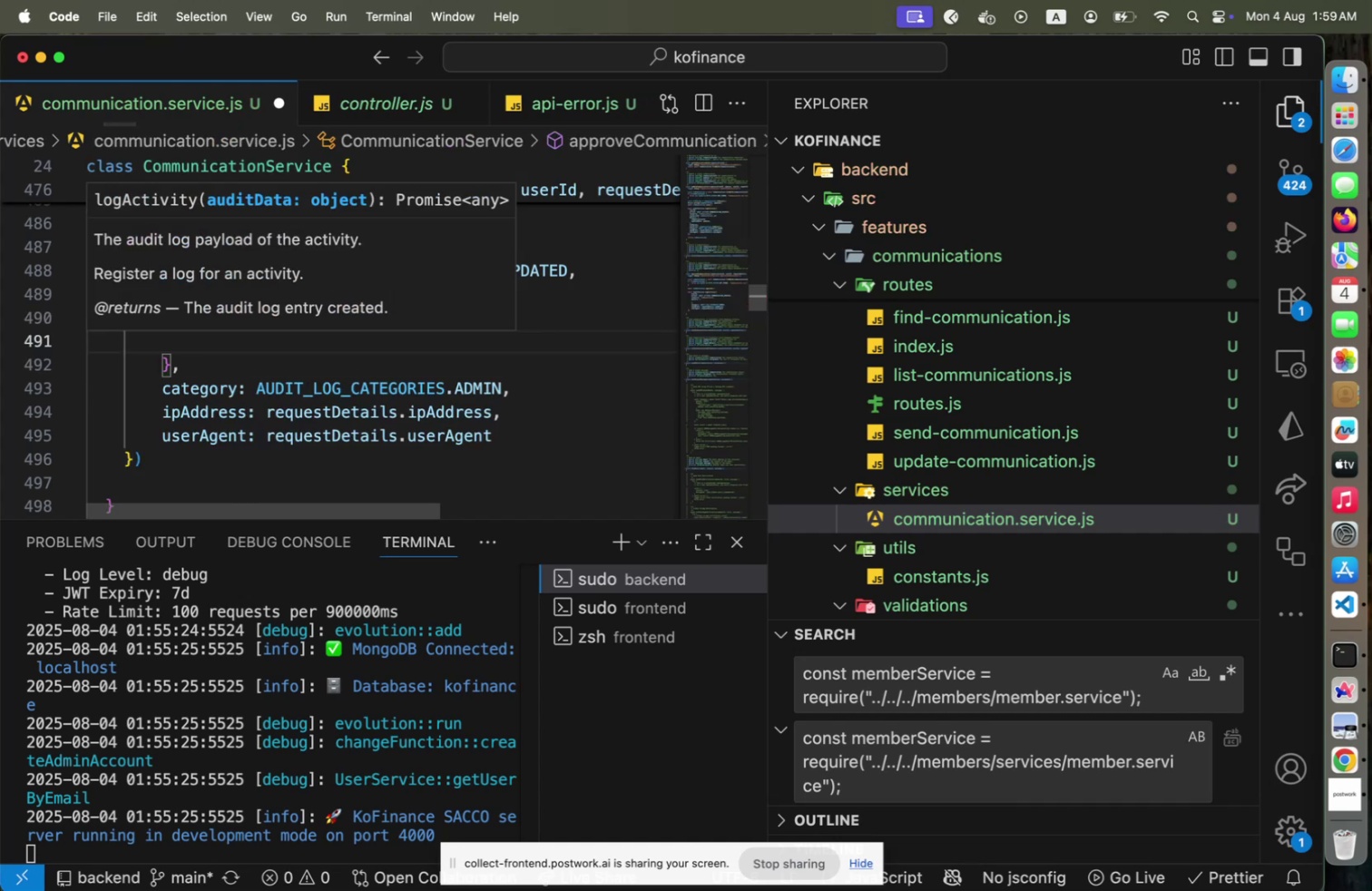 
key(Escape)
key(Tab)
type(communicationId:)
key(Backspace)
type(,)
 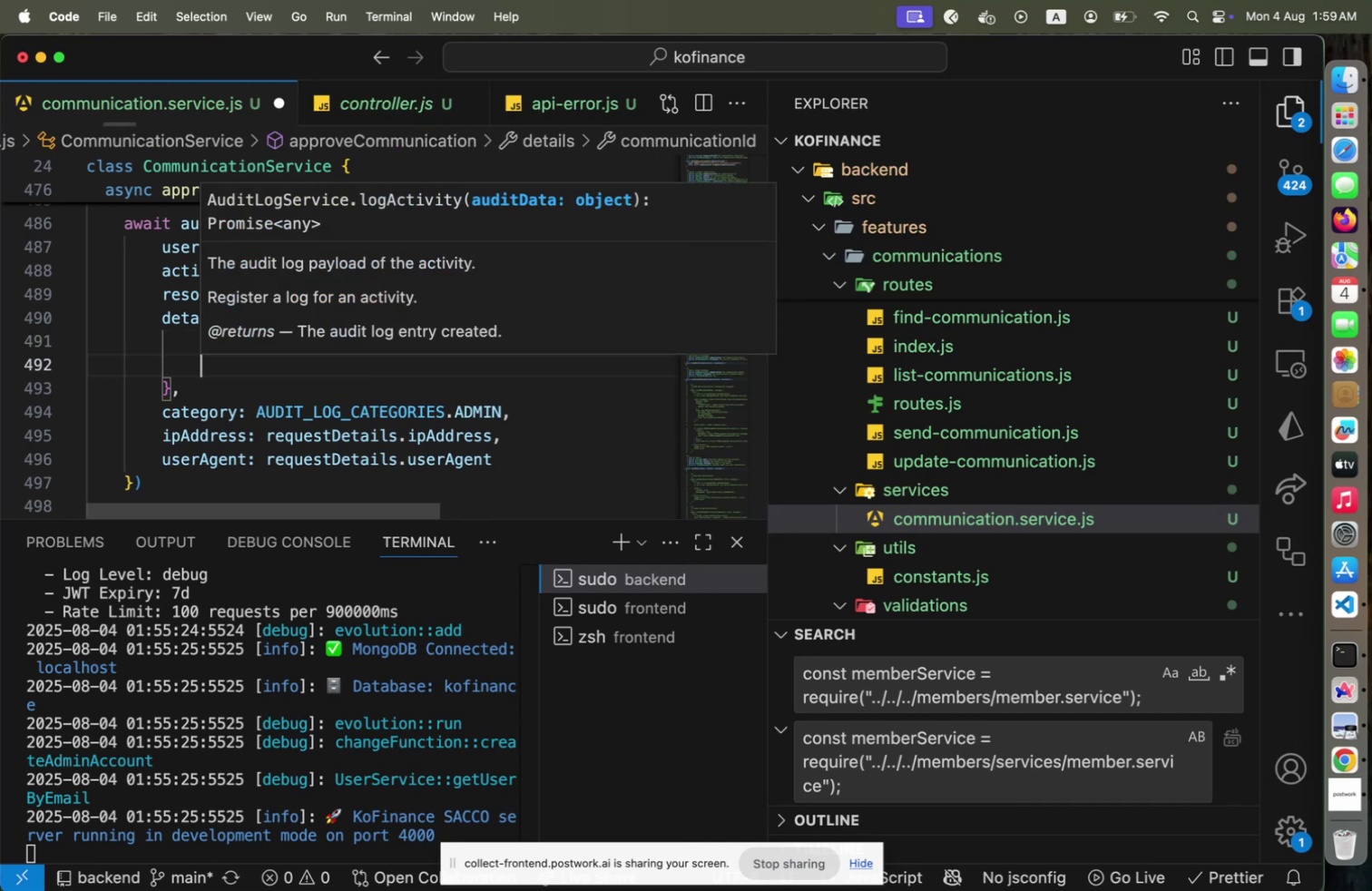 
 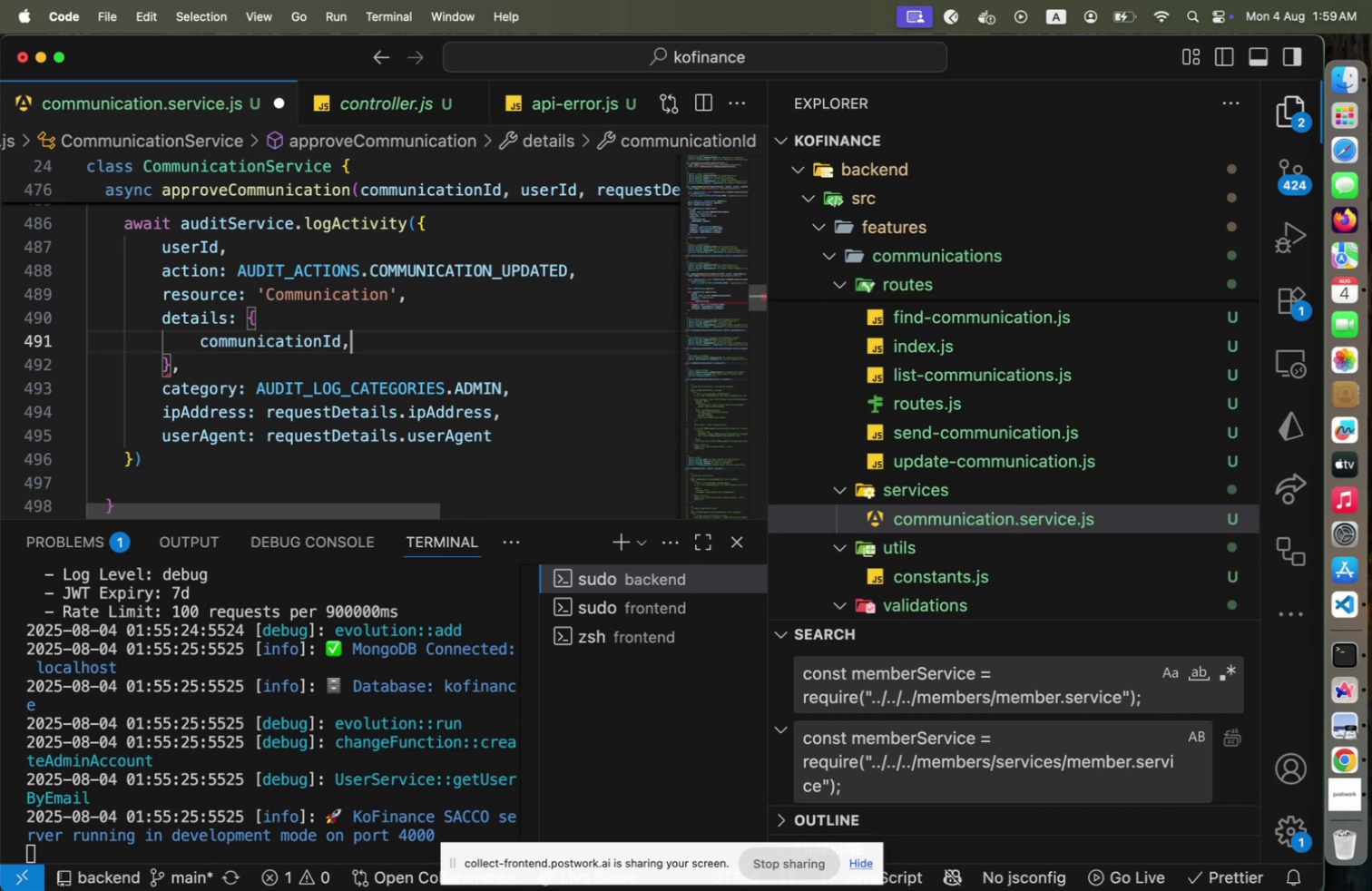 
key(Enter)
 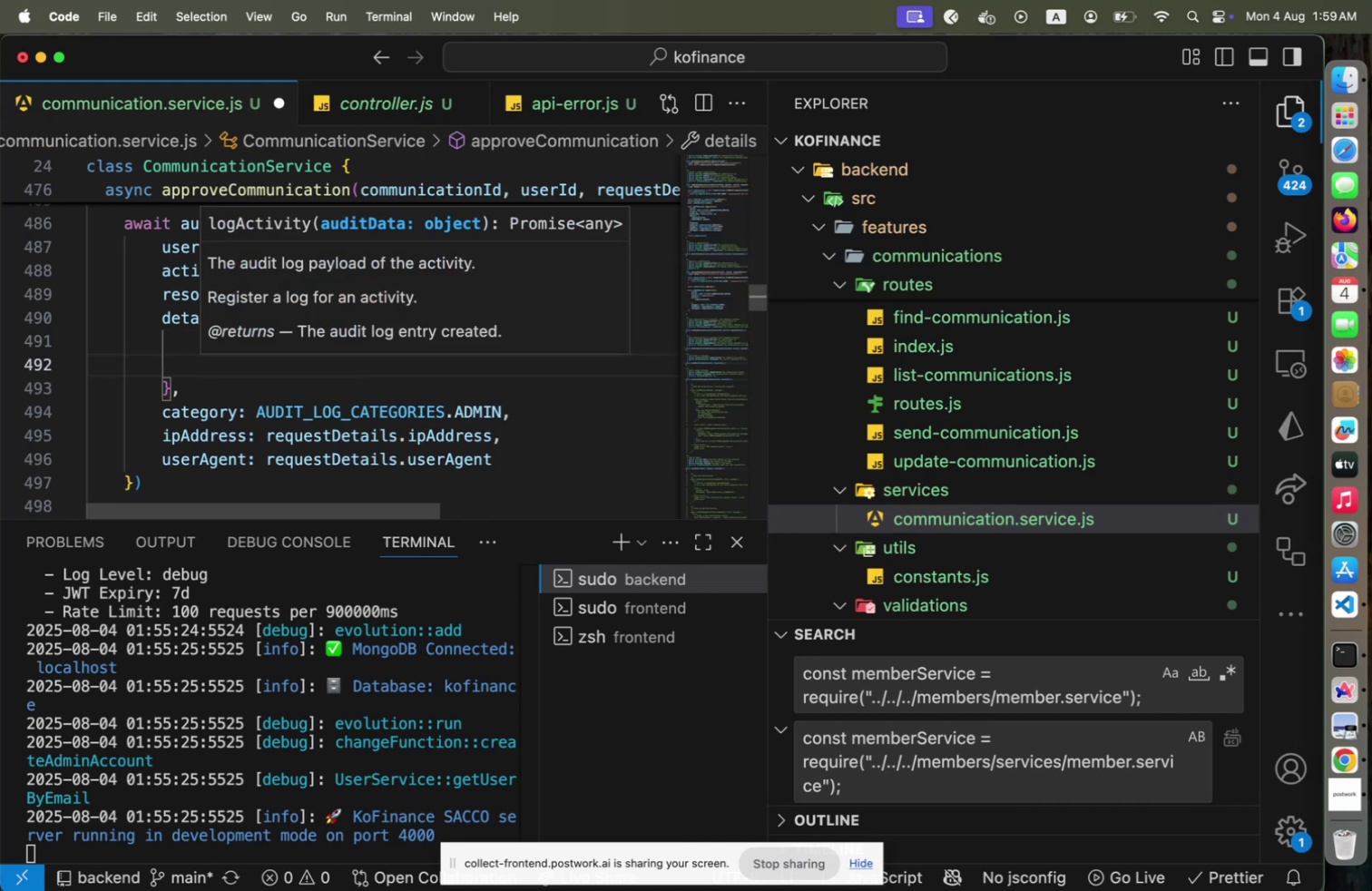 
key(Escape)
 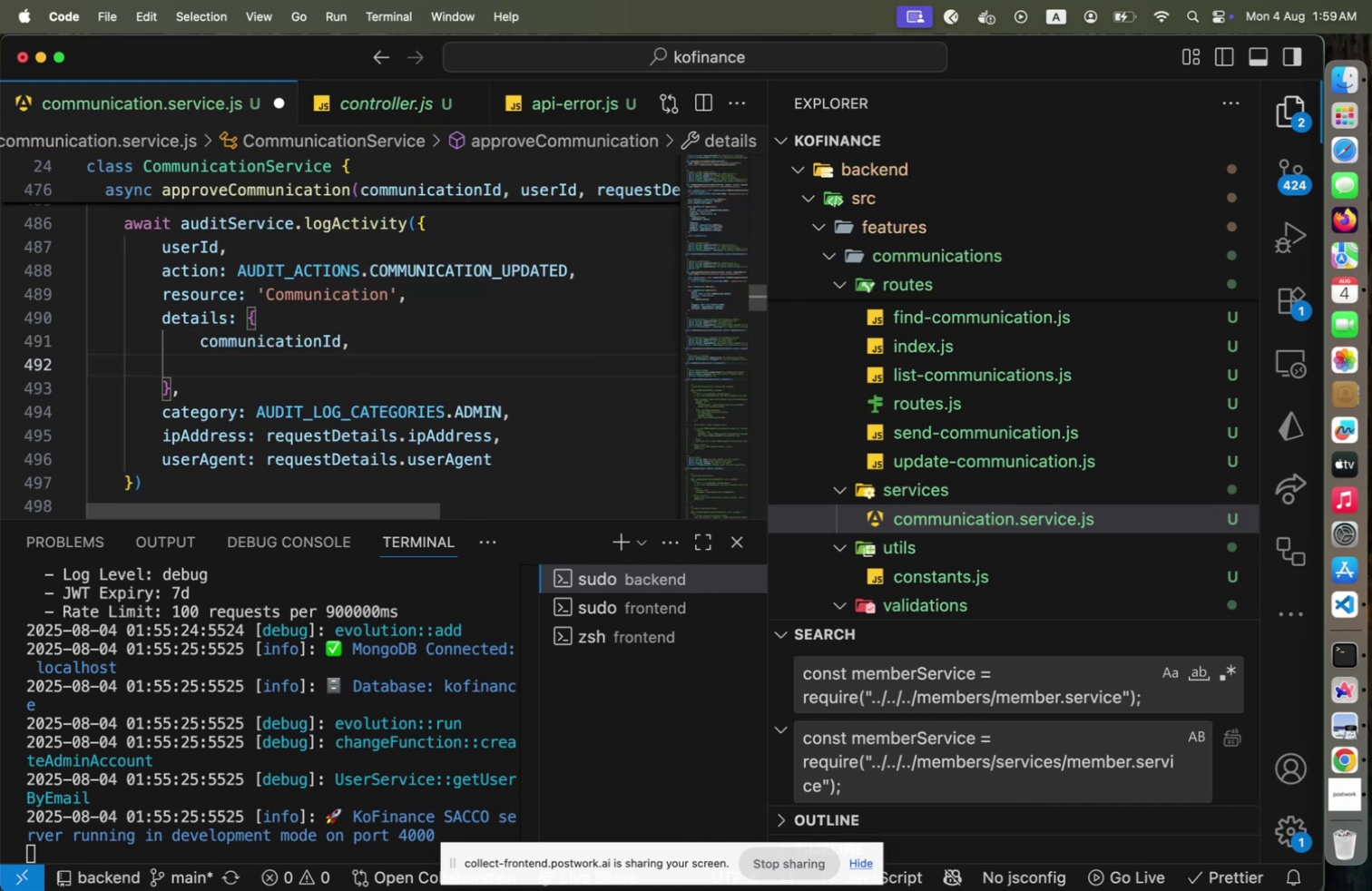 
key(ArrowDown)
 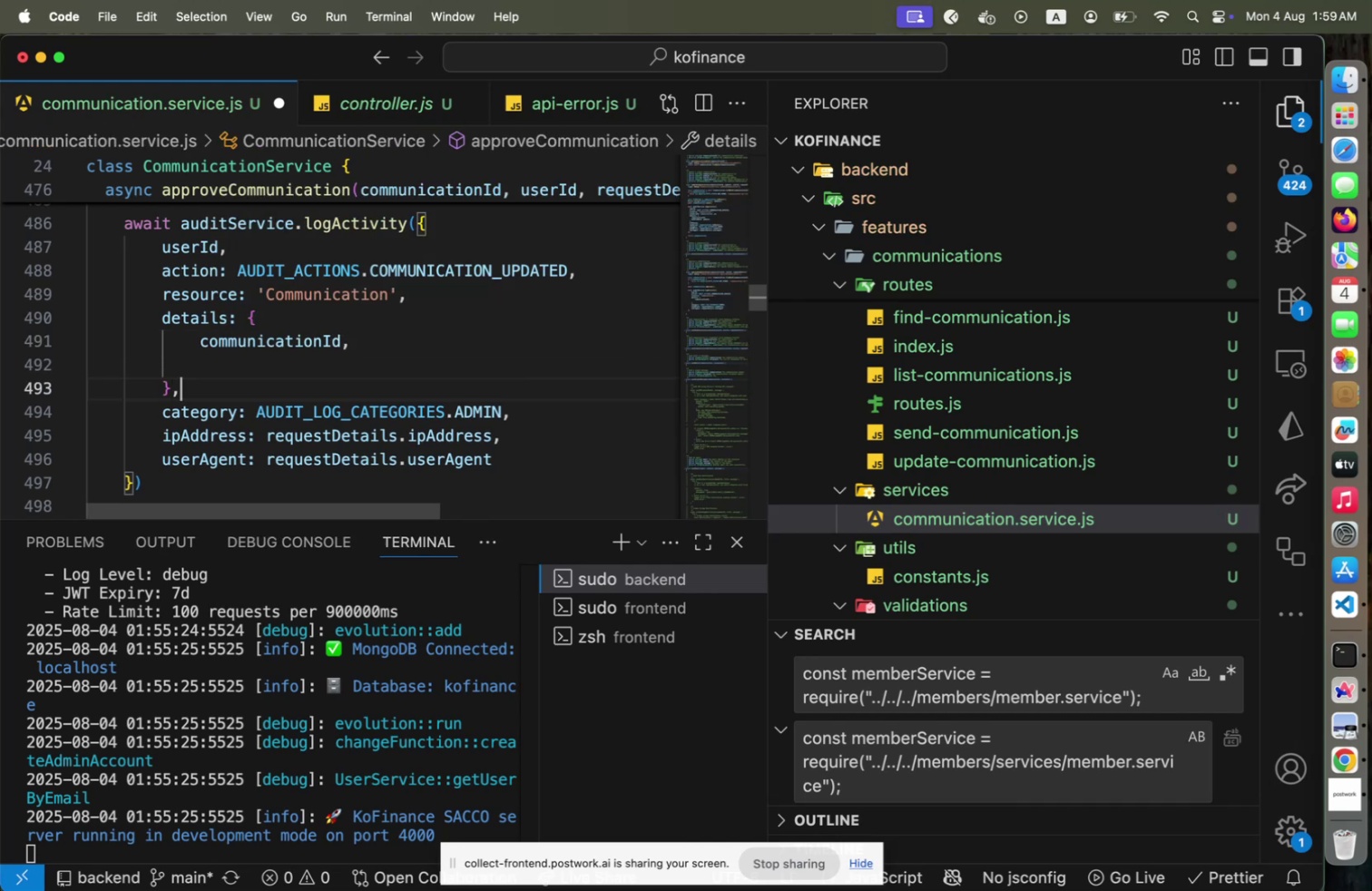 
key(ArrowDown)
 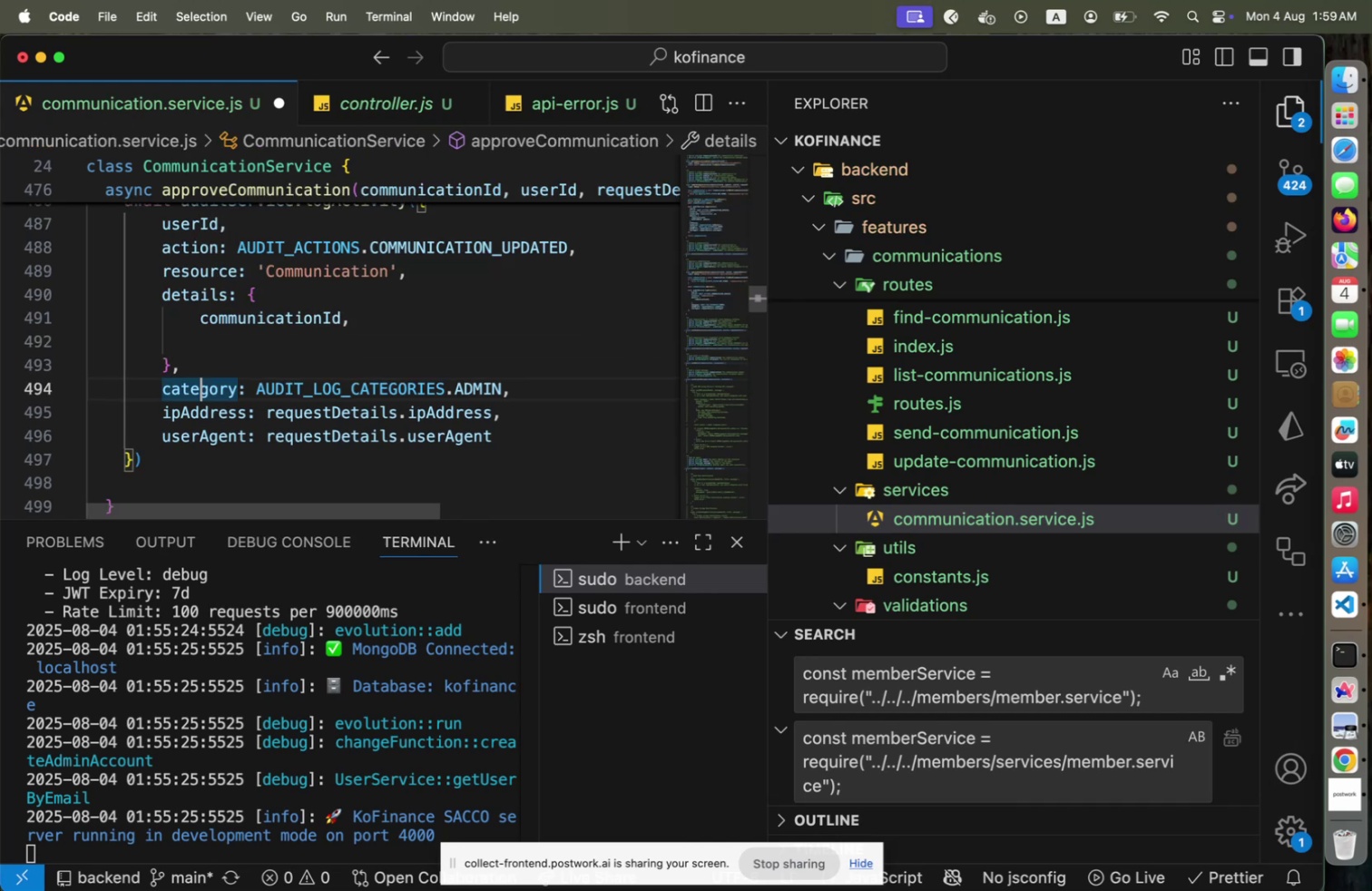 
key(ArrowDown)
 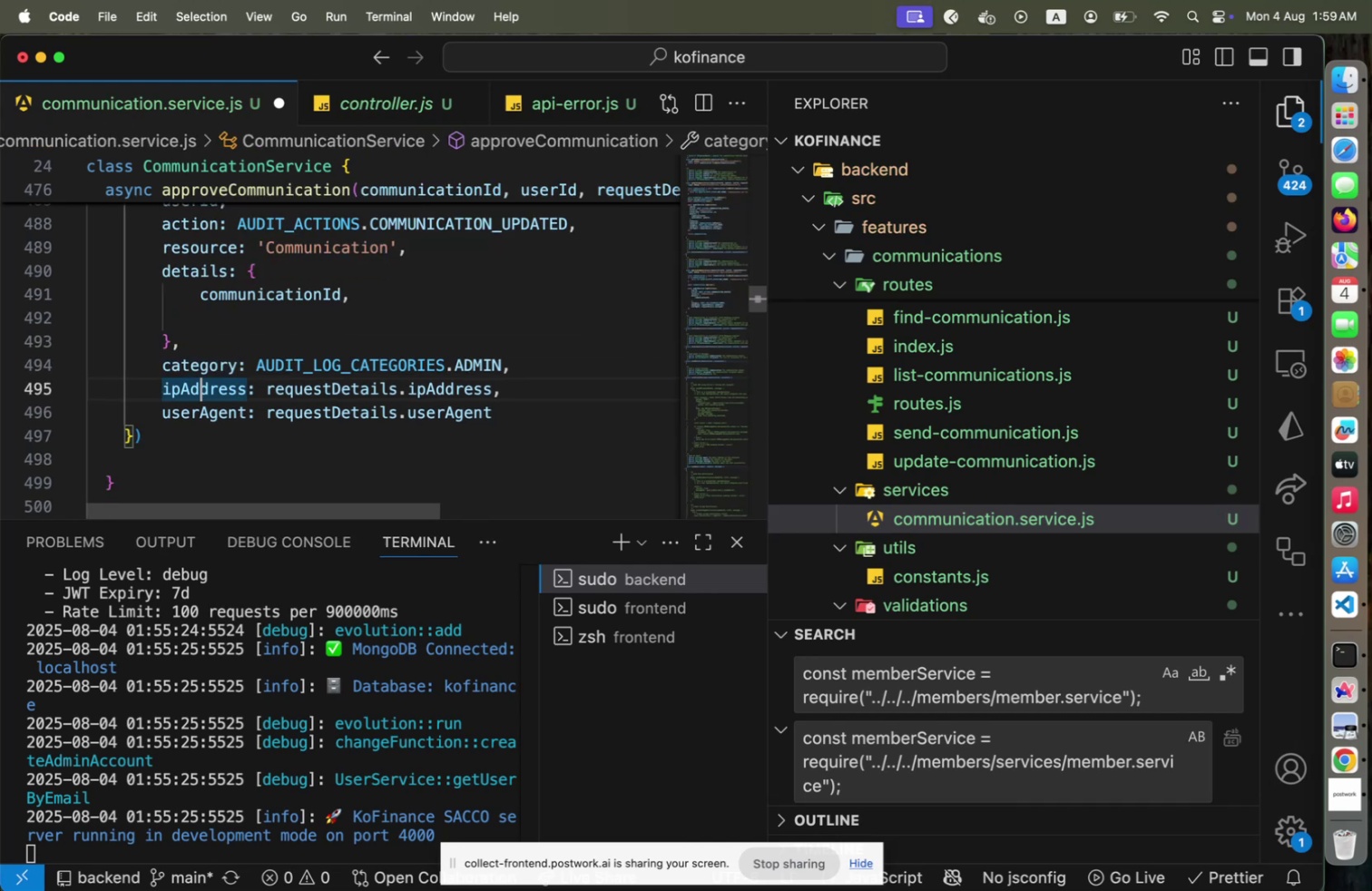 
key(ArrowDown)
 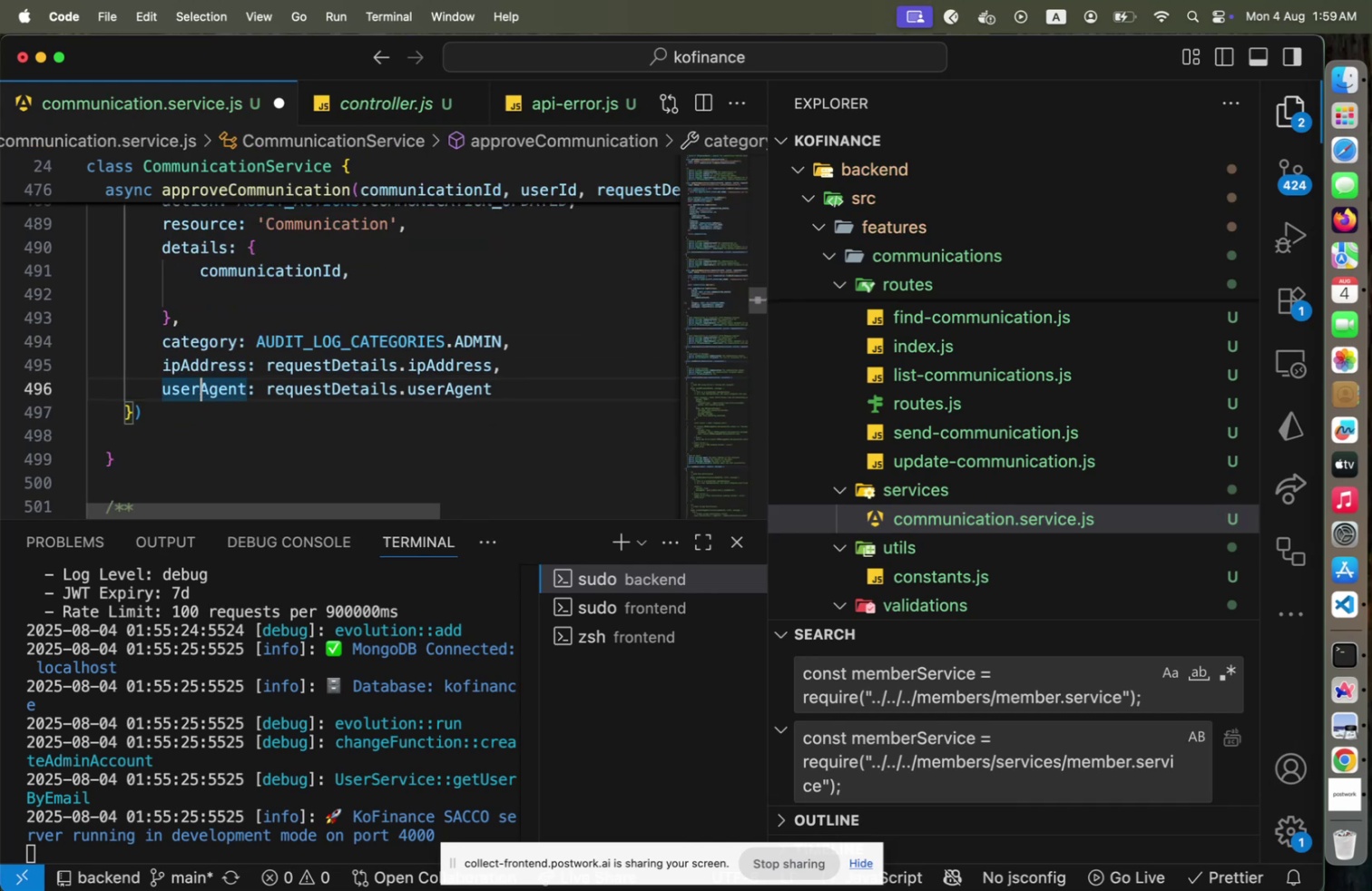 
key(ArrowDown)
 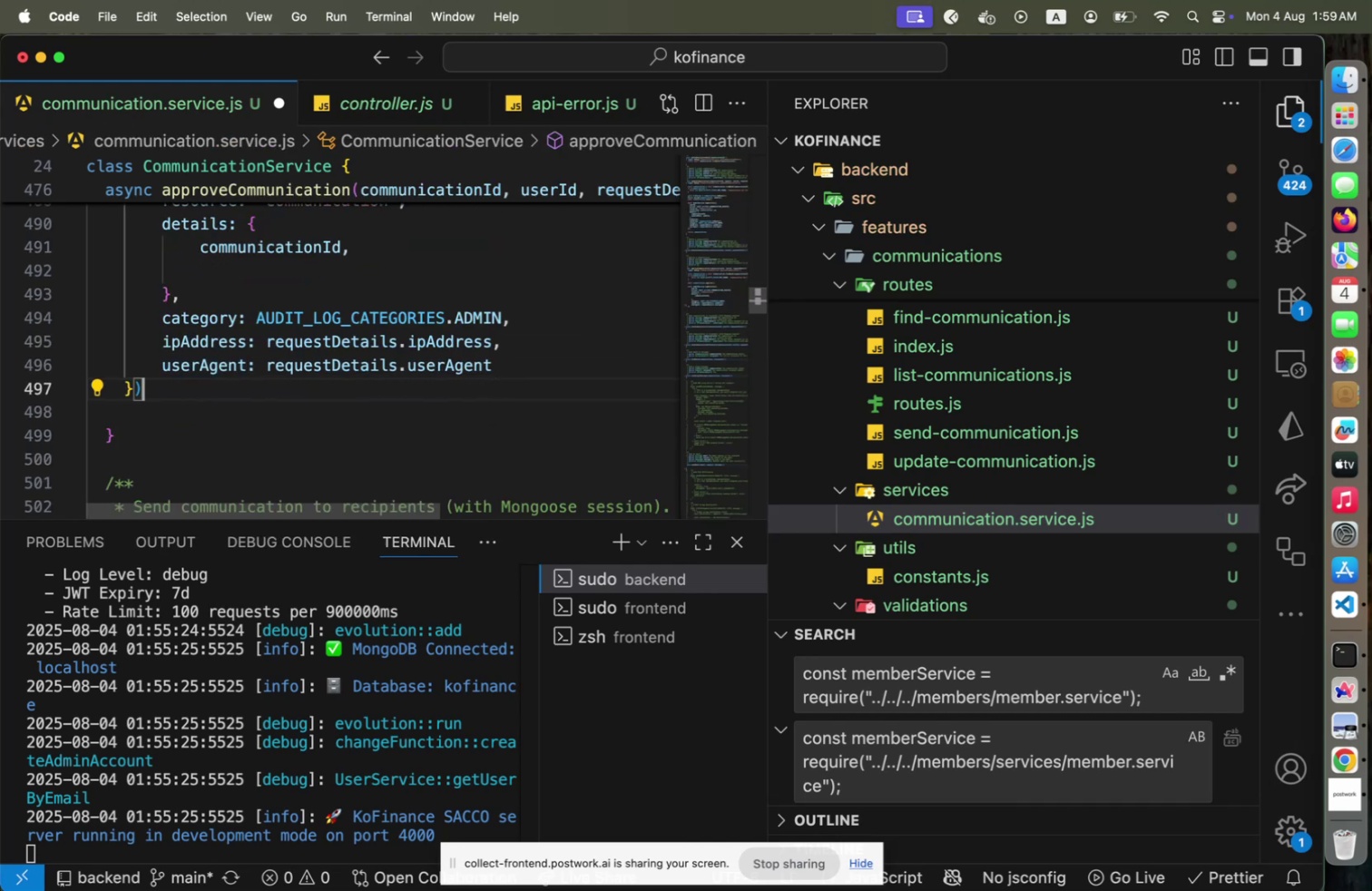 
key(Enter)
 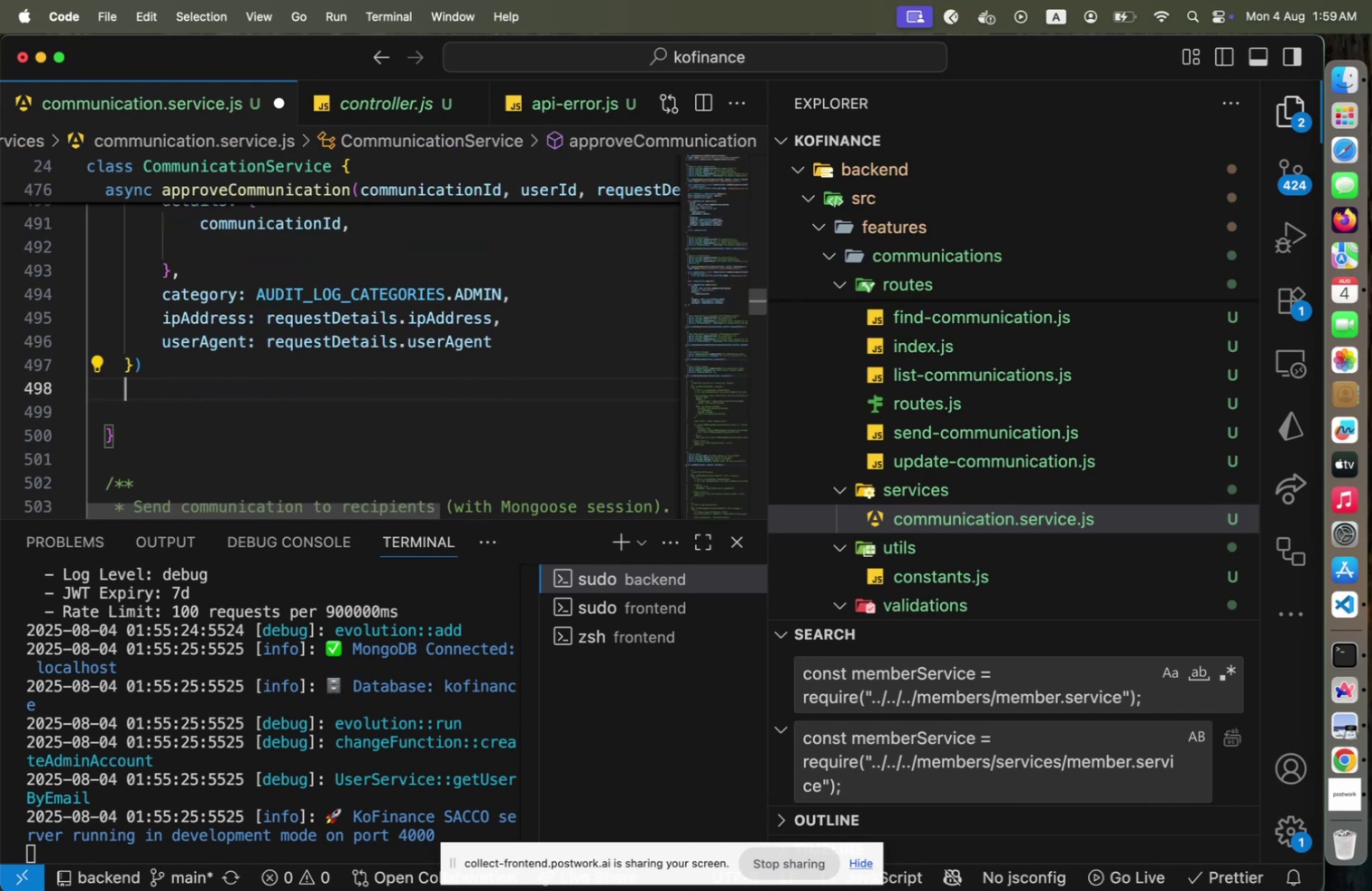 
key(Enter)
 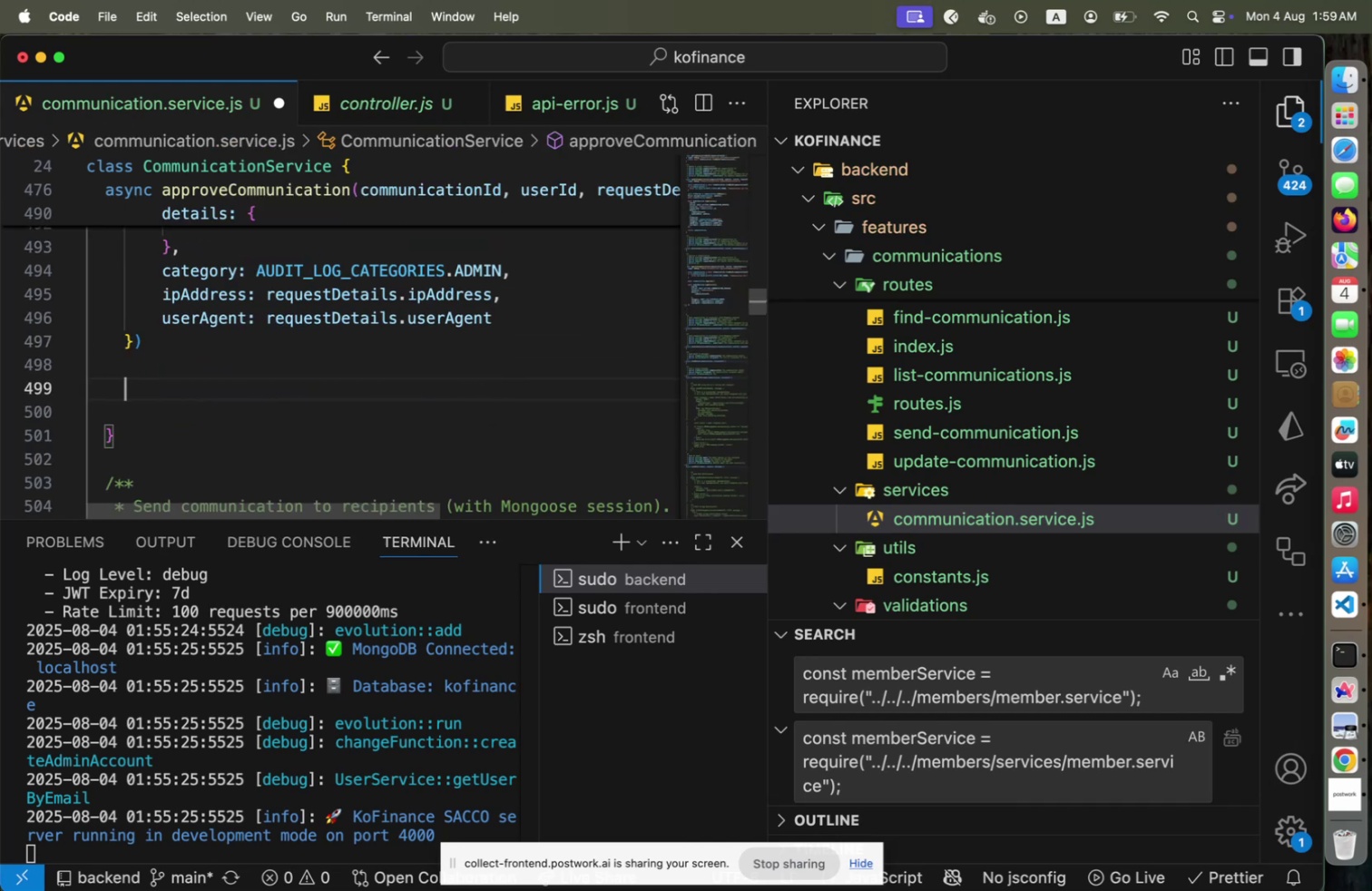 
type(logger.info`)
key(Backspace)
type((`Communication ${})
 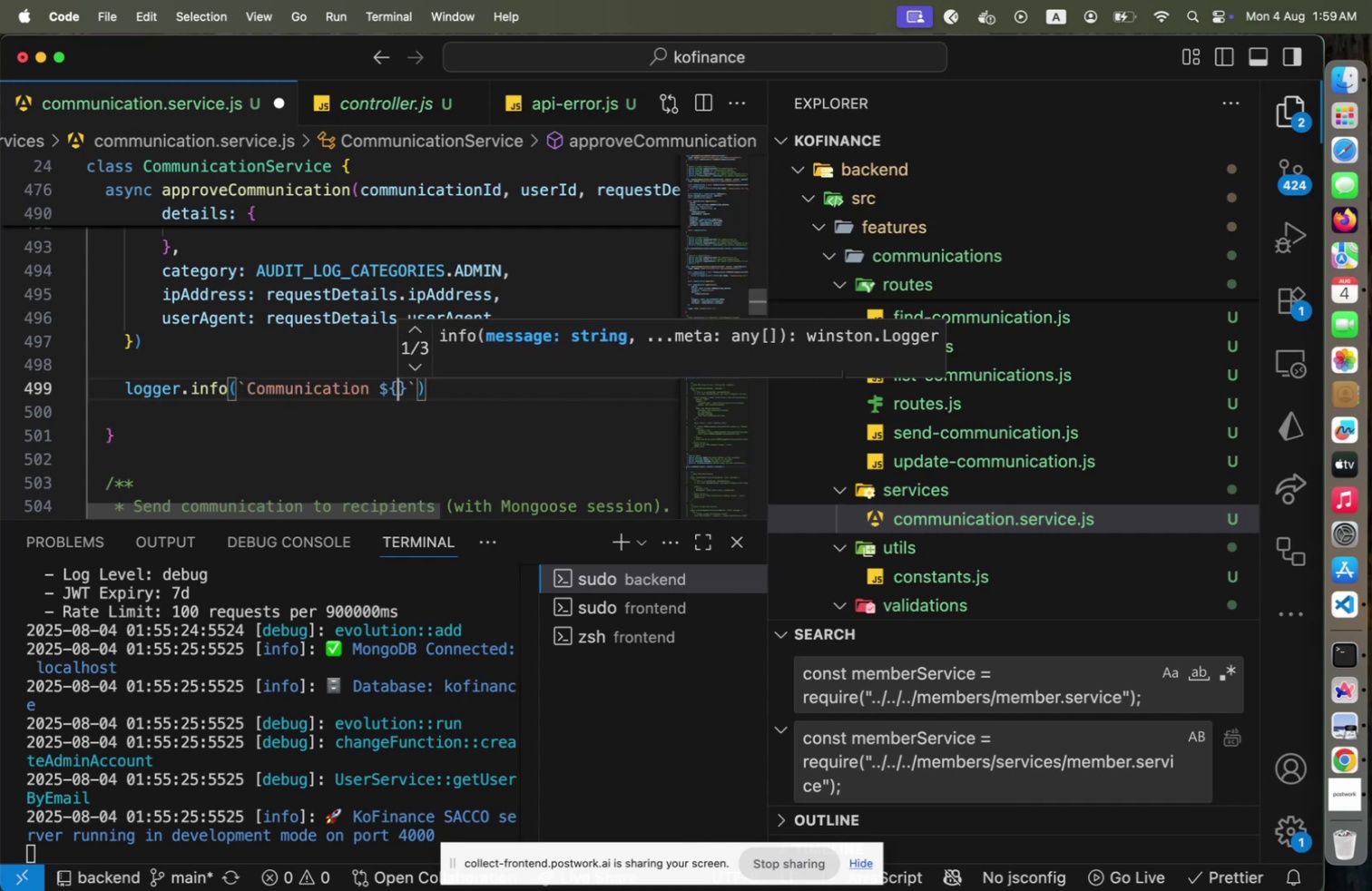 
 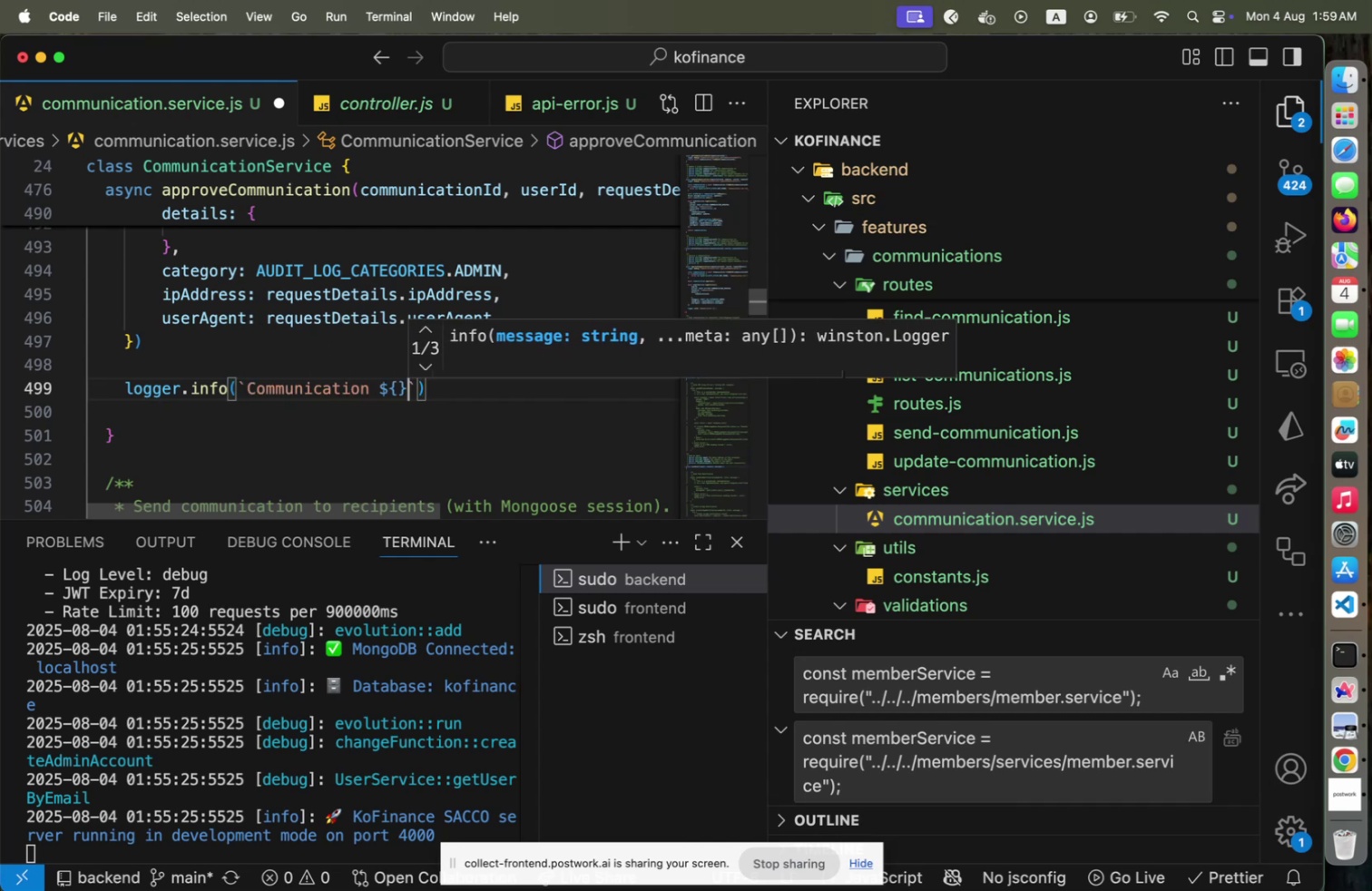 
key(ArrowLeft)
 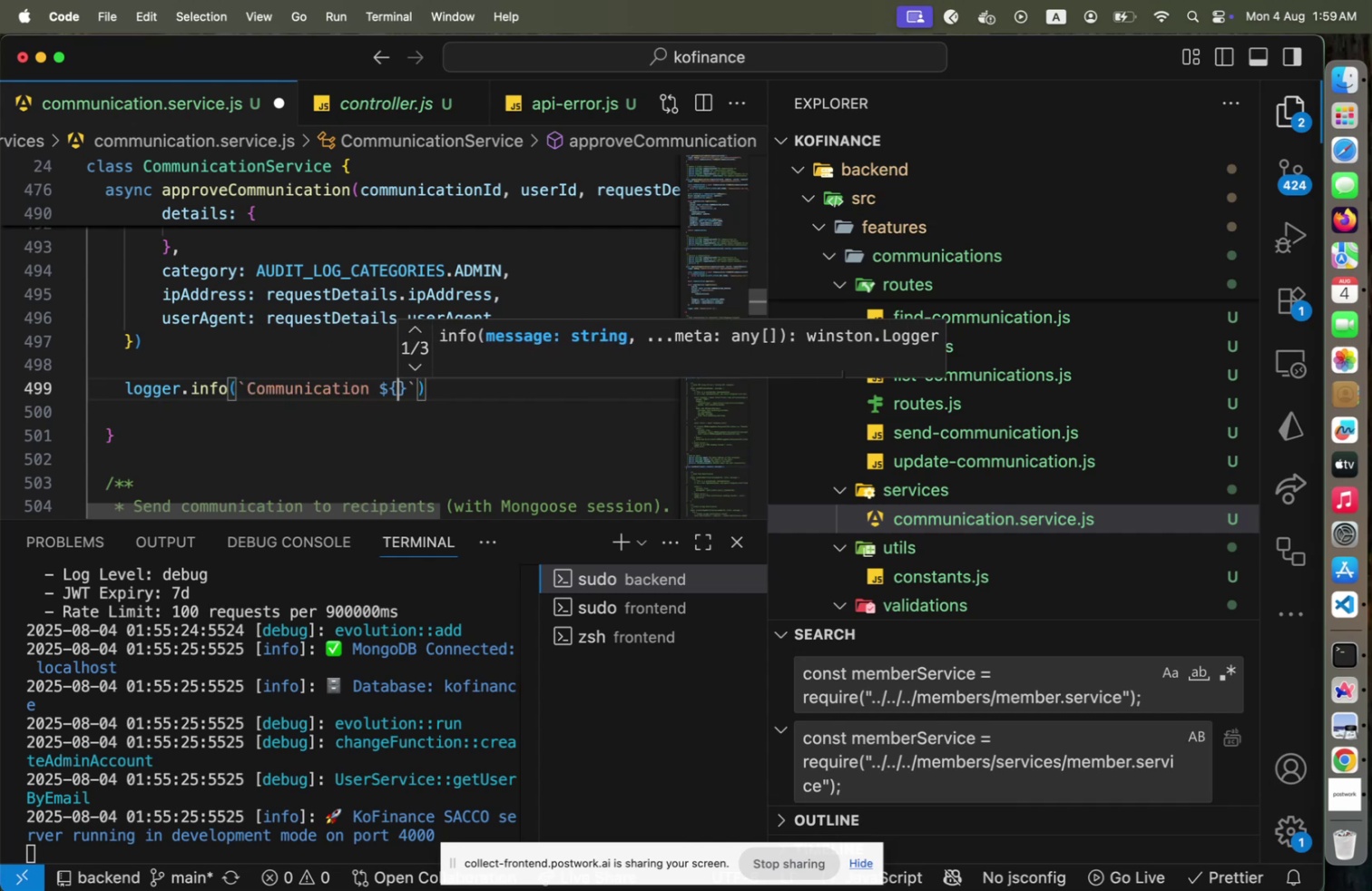 
type(commun)
 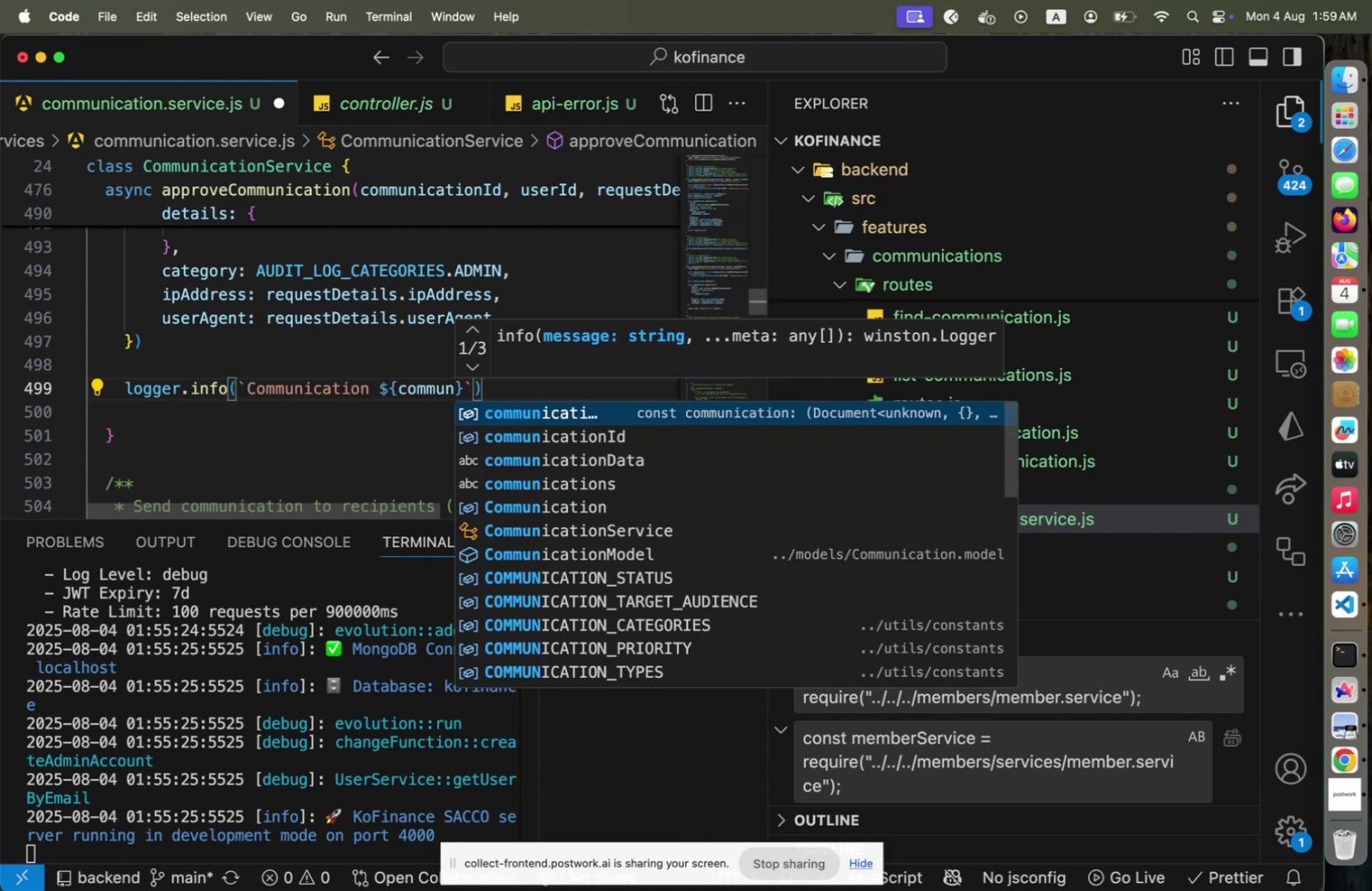 
key(ArrowDown)
 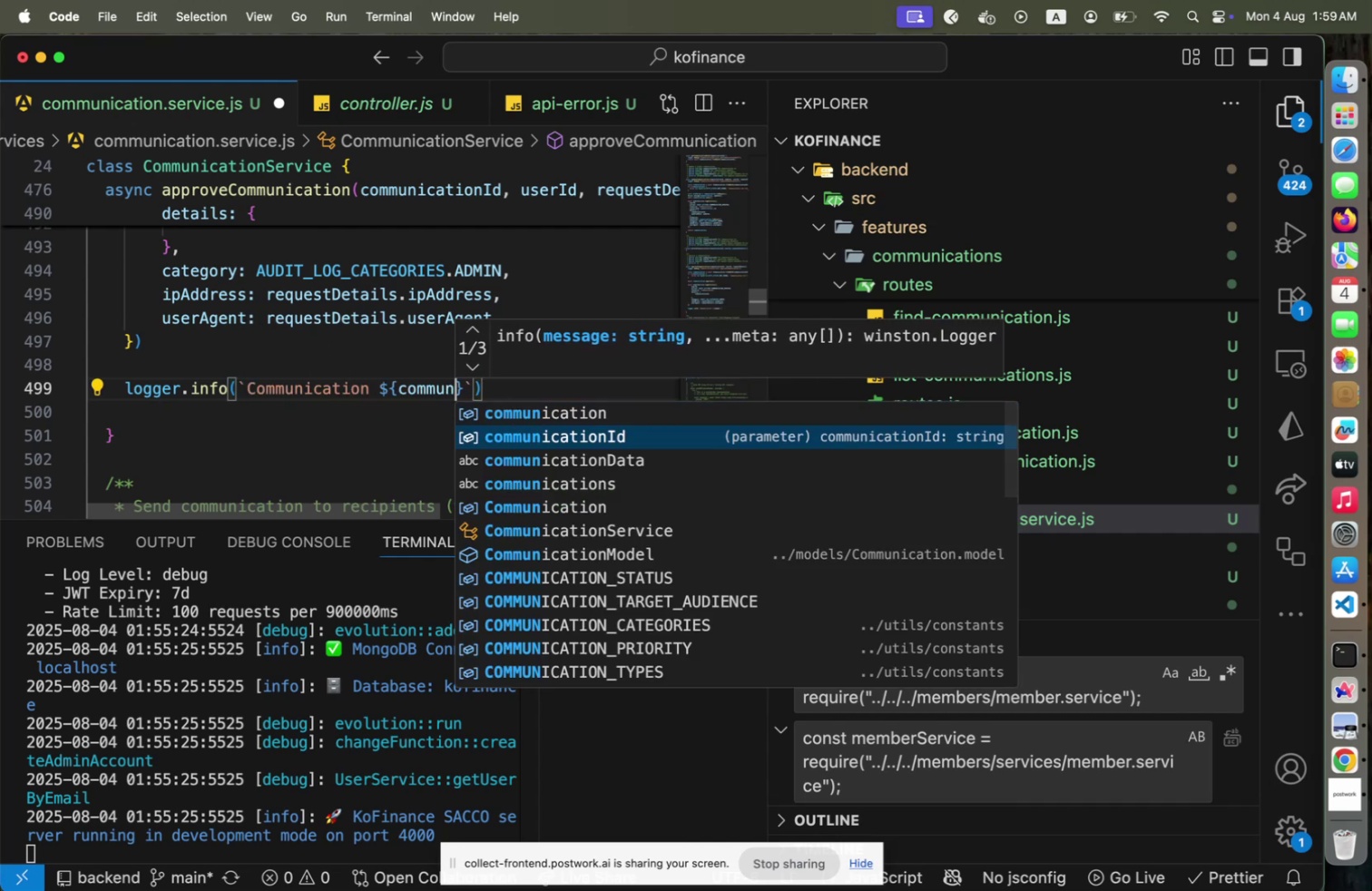 
key(Enter)
 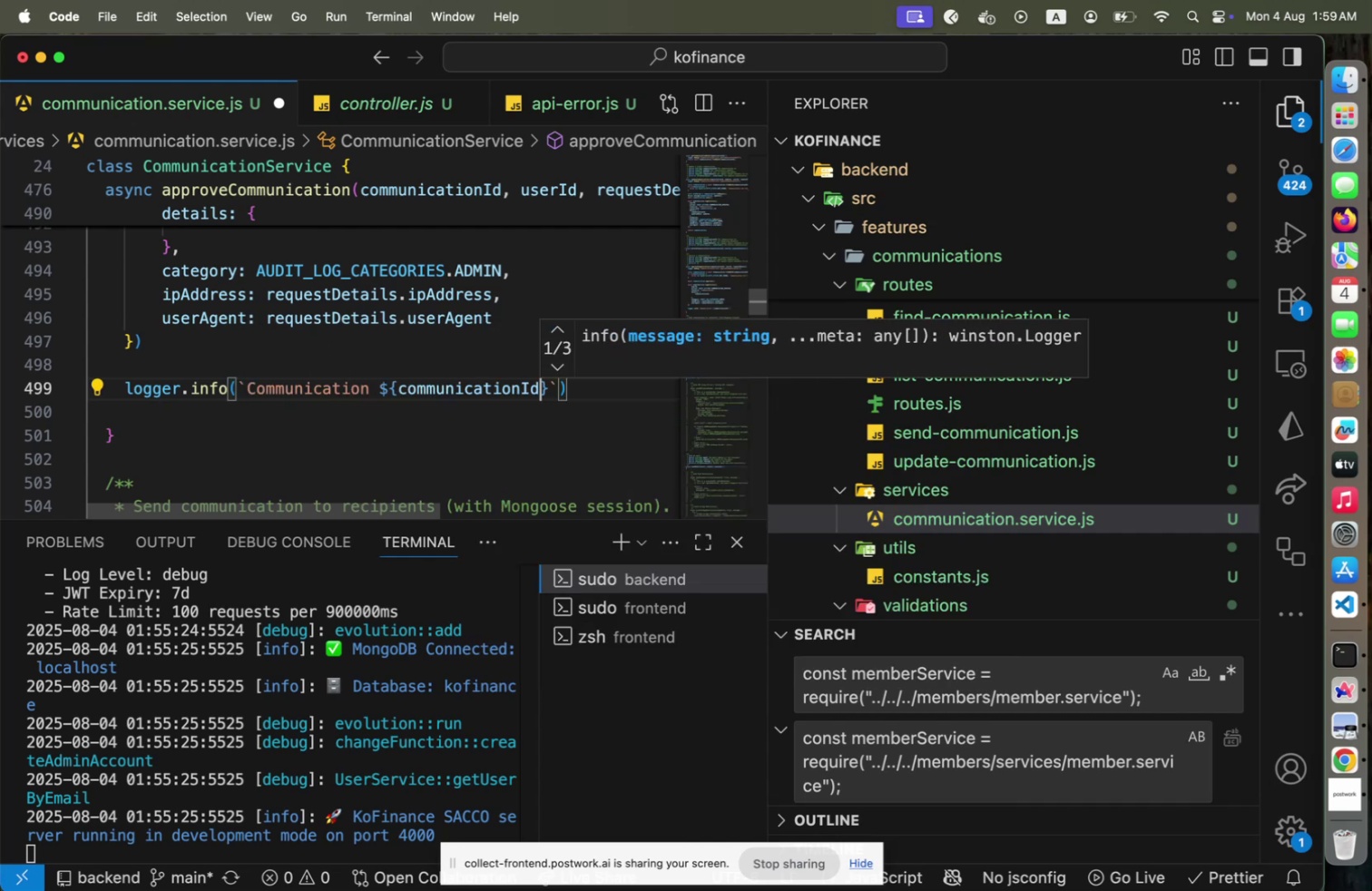 
key(ArrowRight)
 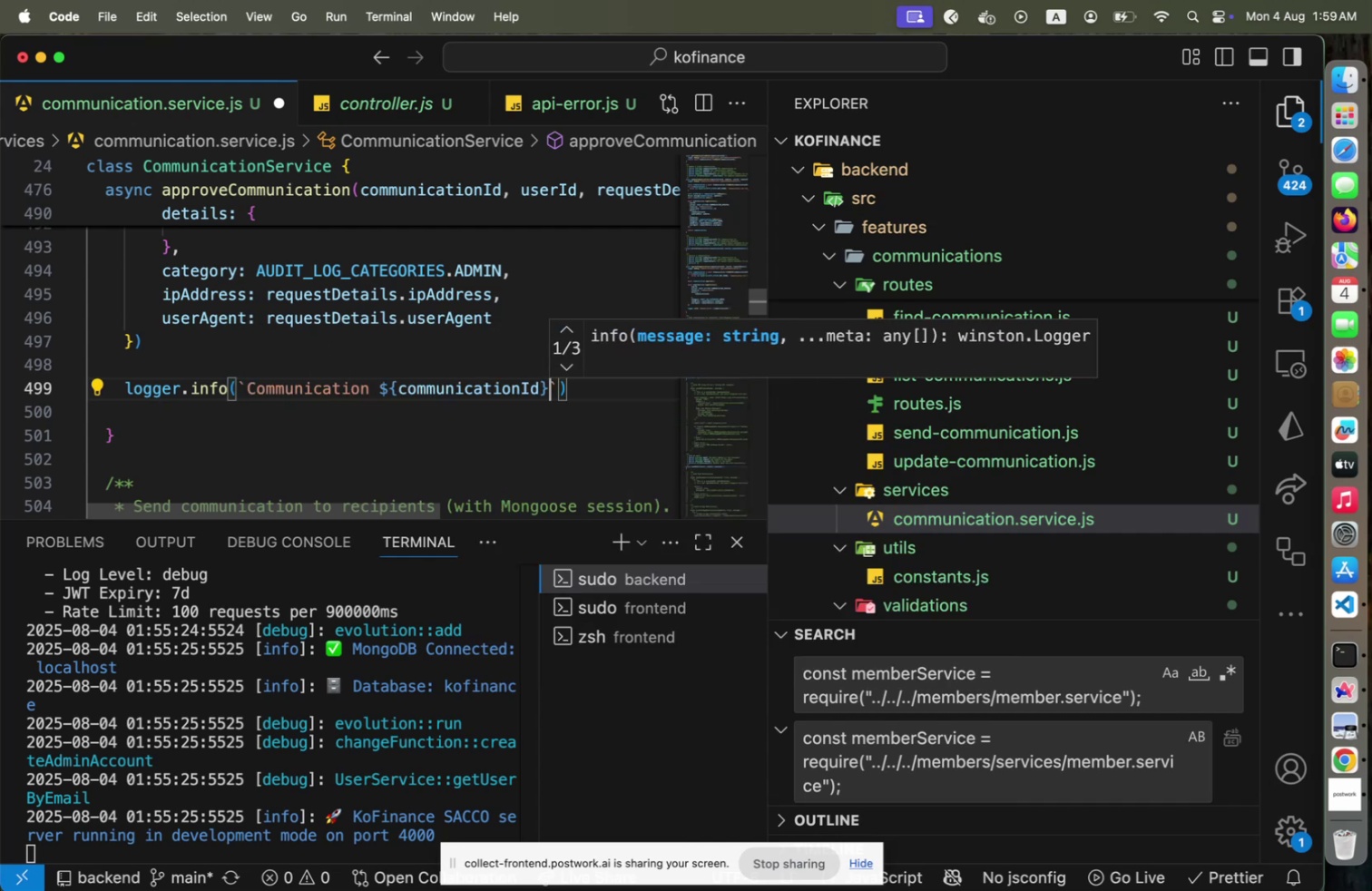 
key(Space)
 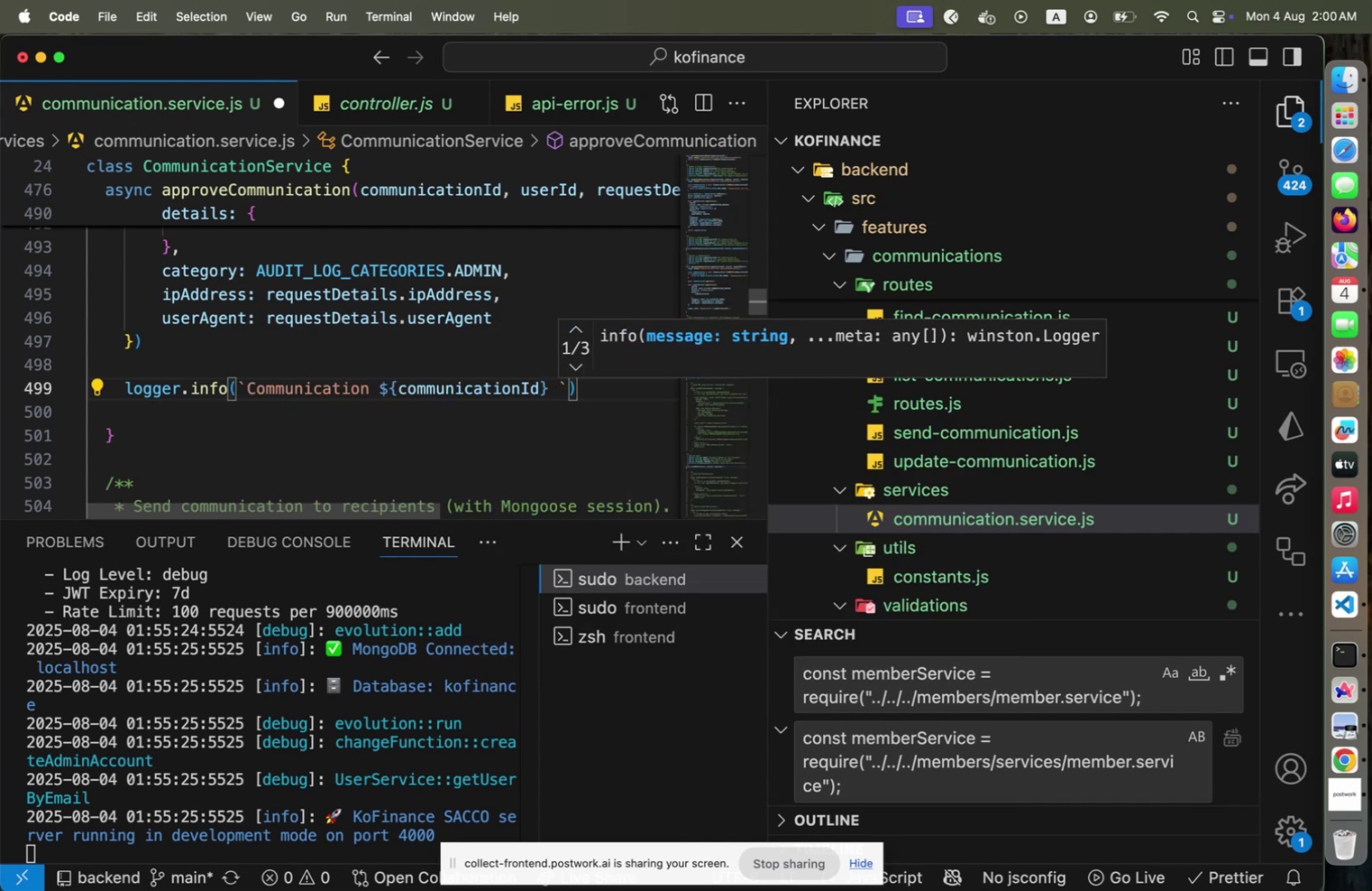 
hold_key(key=ArrowLeft, duration=1.5)
 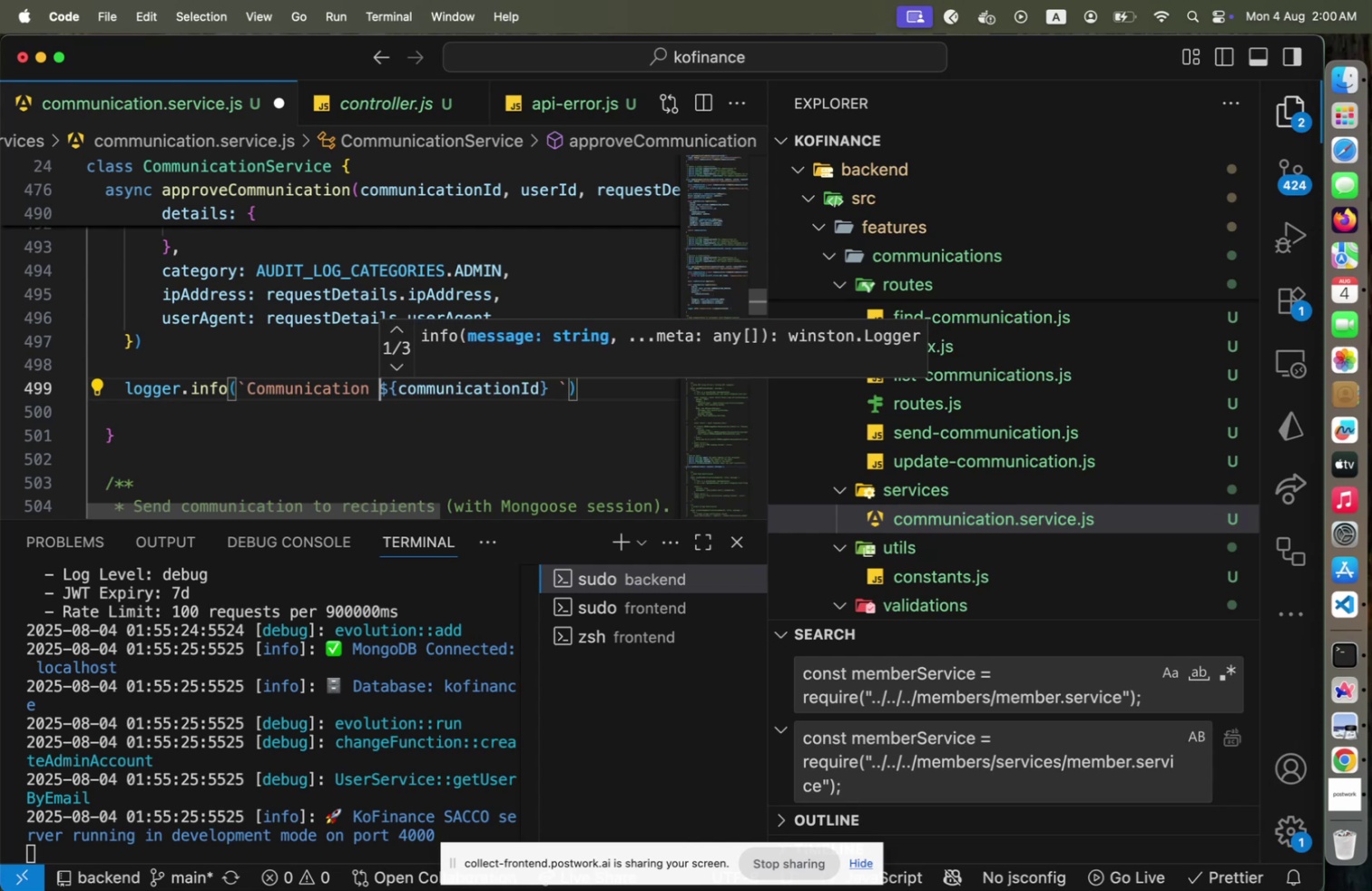 
hold_key(key=ArrowLeft, duration=0.46)
 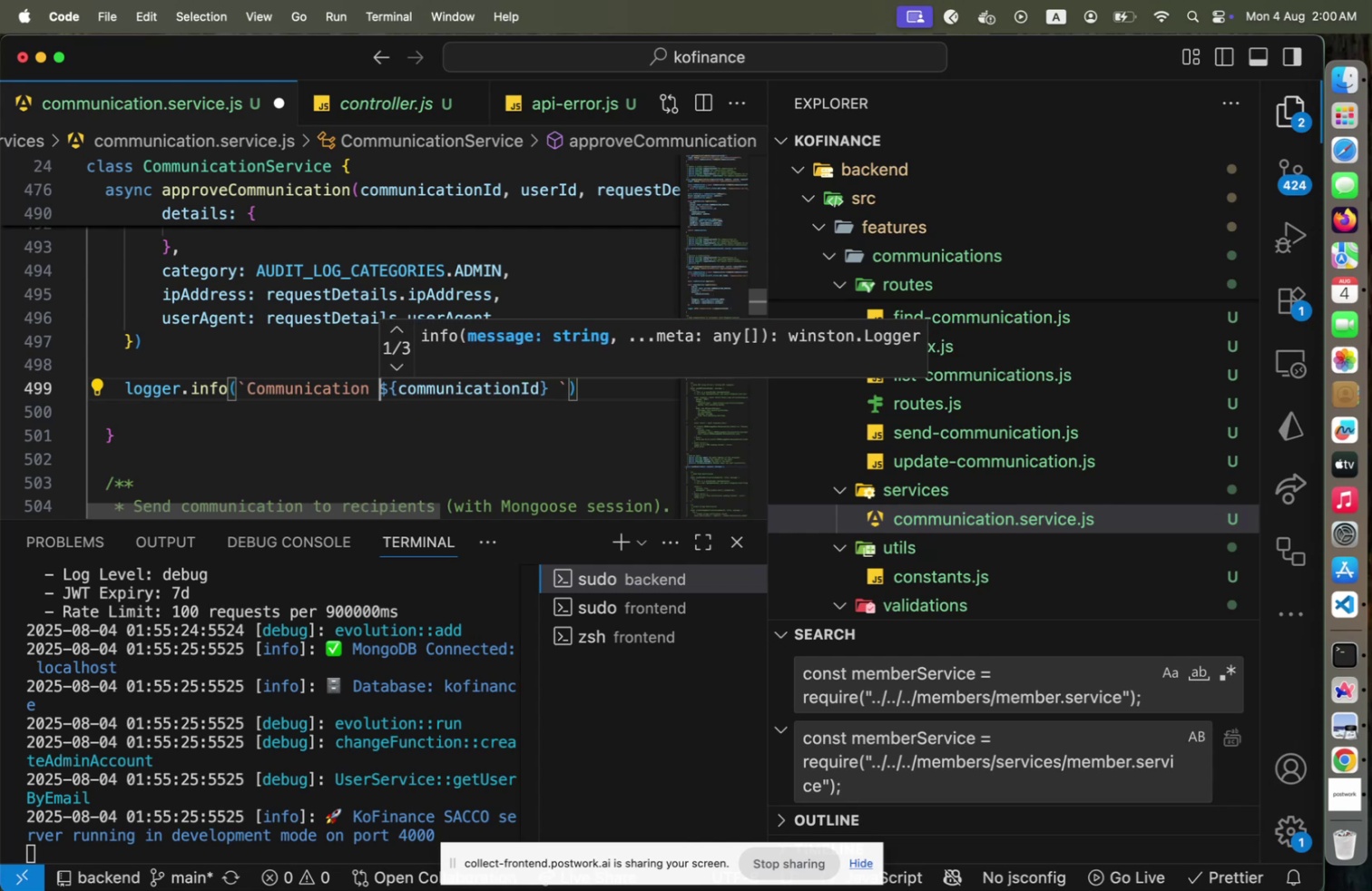 
type((#)
 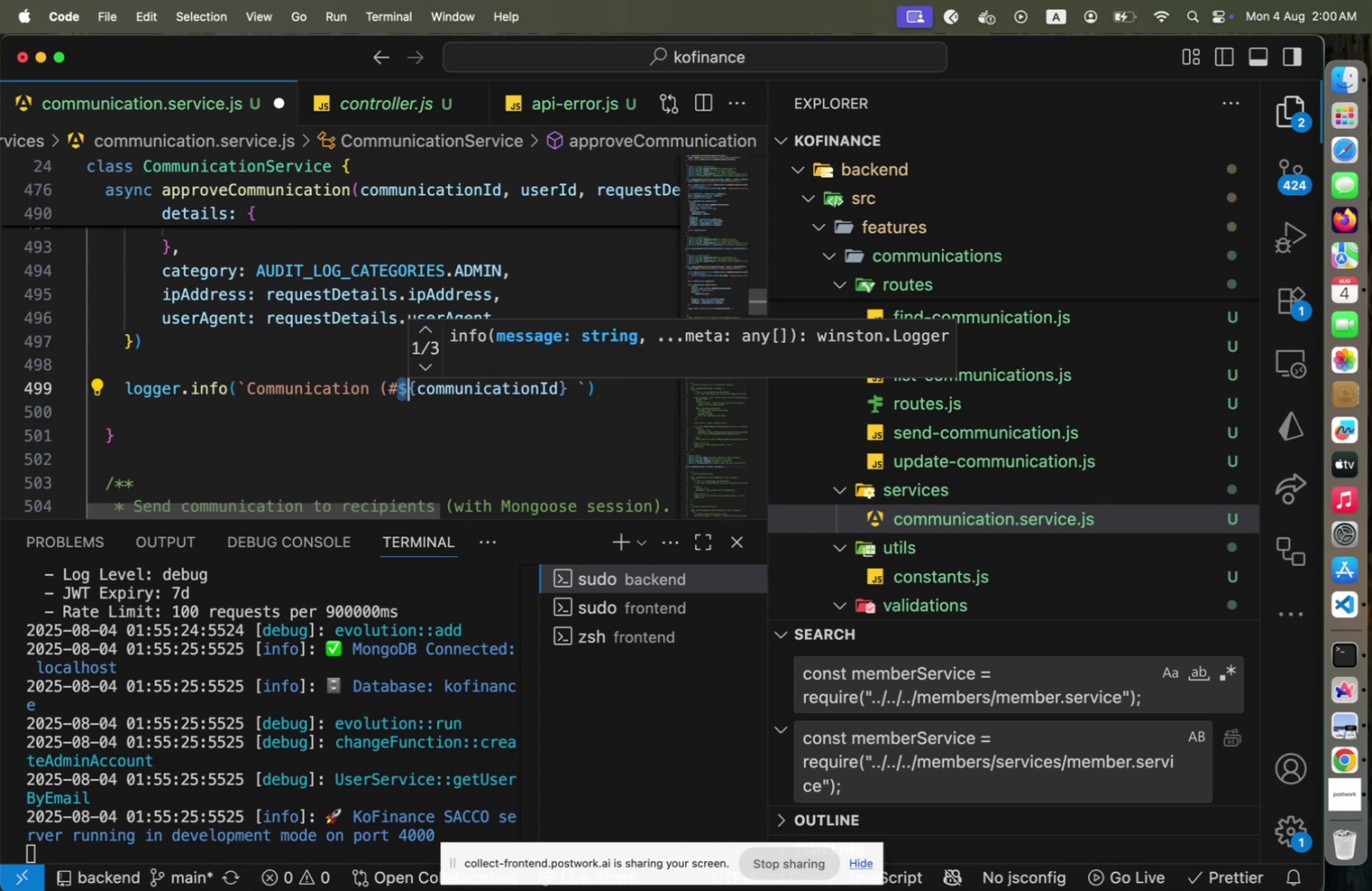 
hold_key(key=ArrowRight, duration=1.5)
 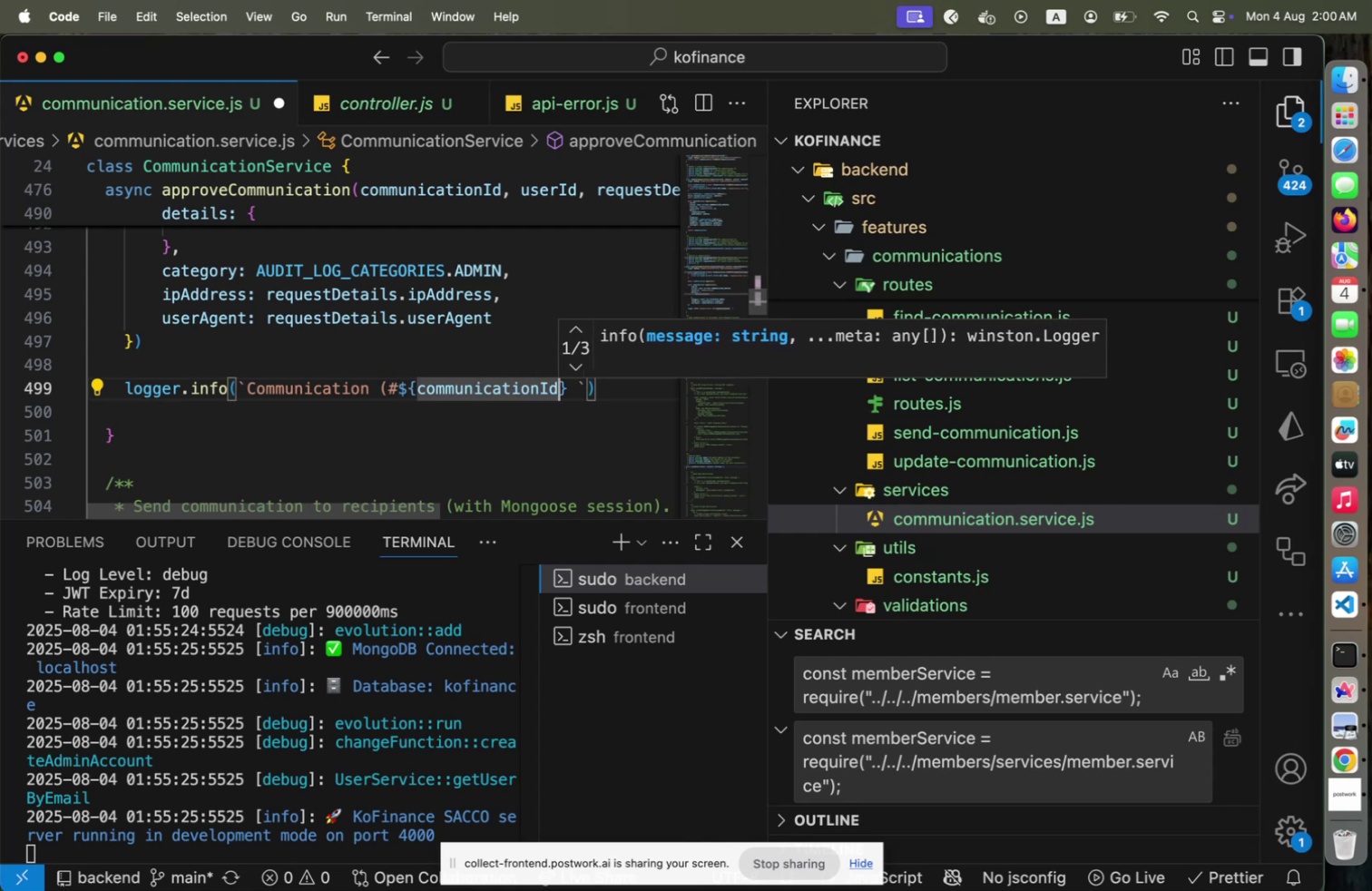 
hold_key(key=ArrowRight, duration=0.31)
 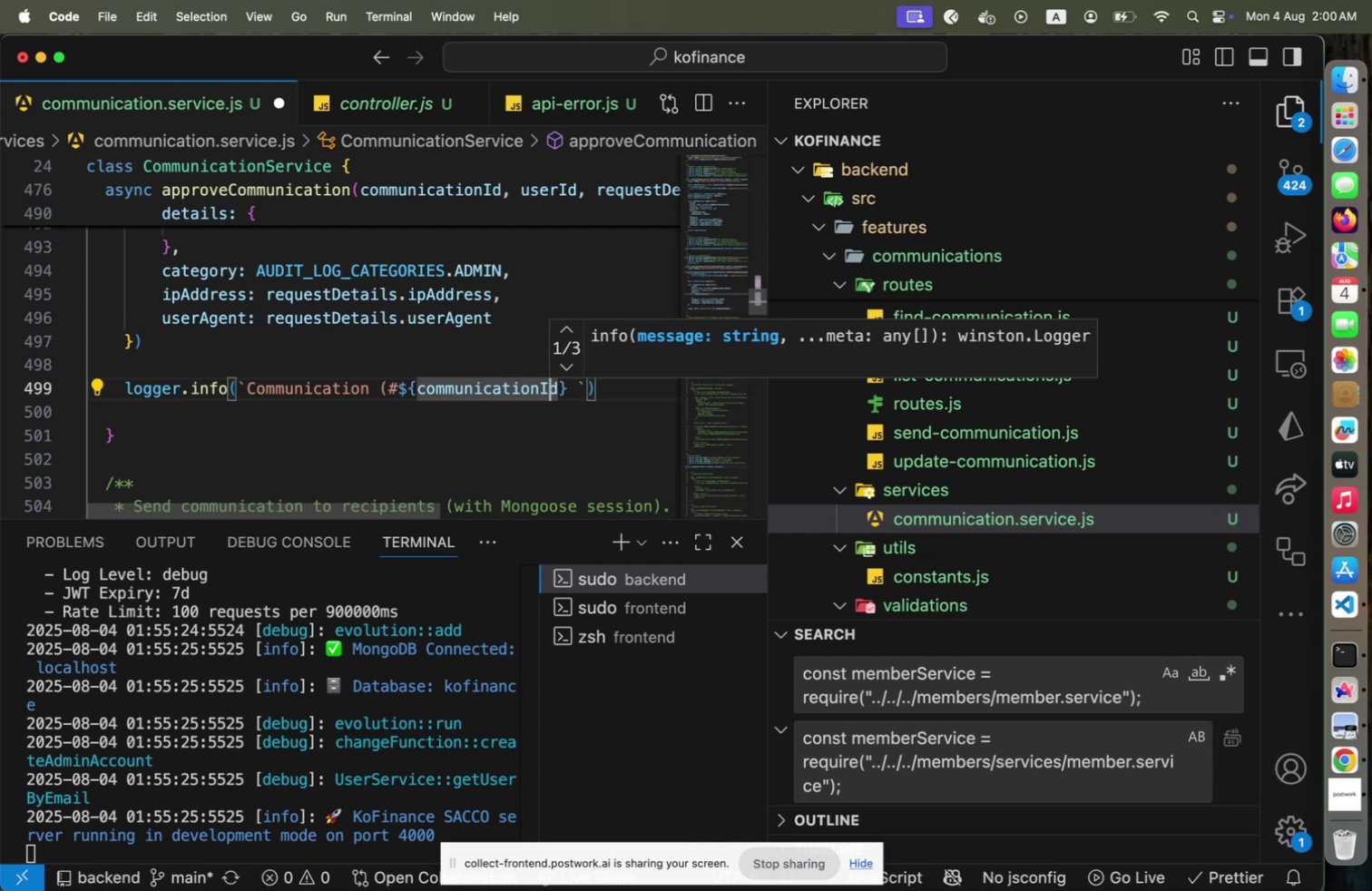 
key(ArrowRight)
 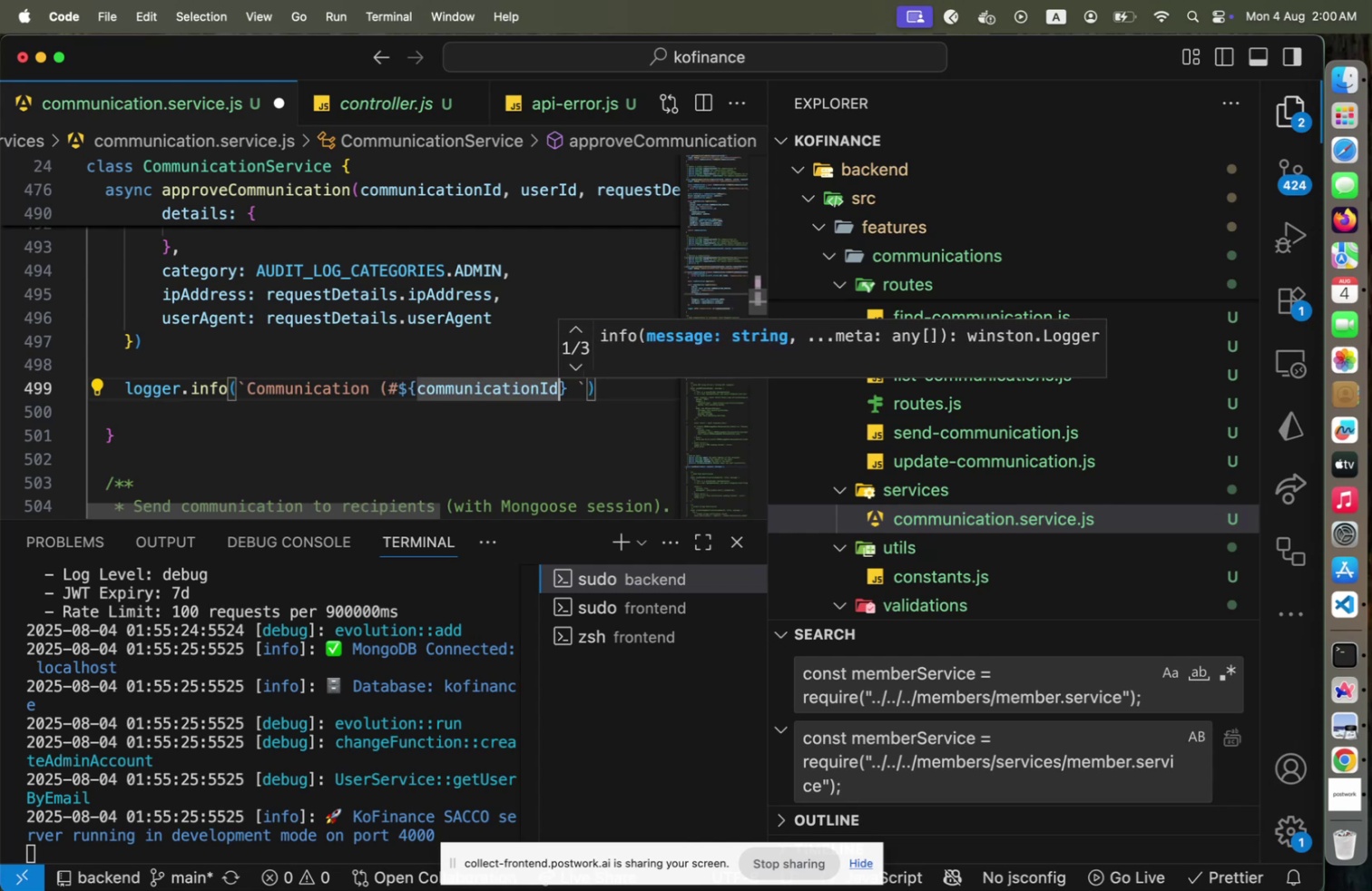 
key(ArrowRight)
 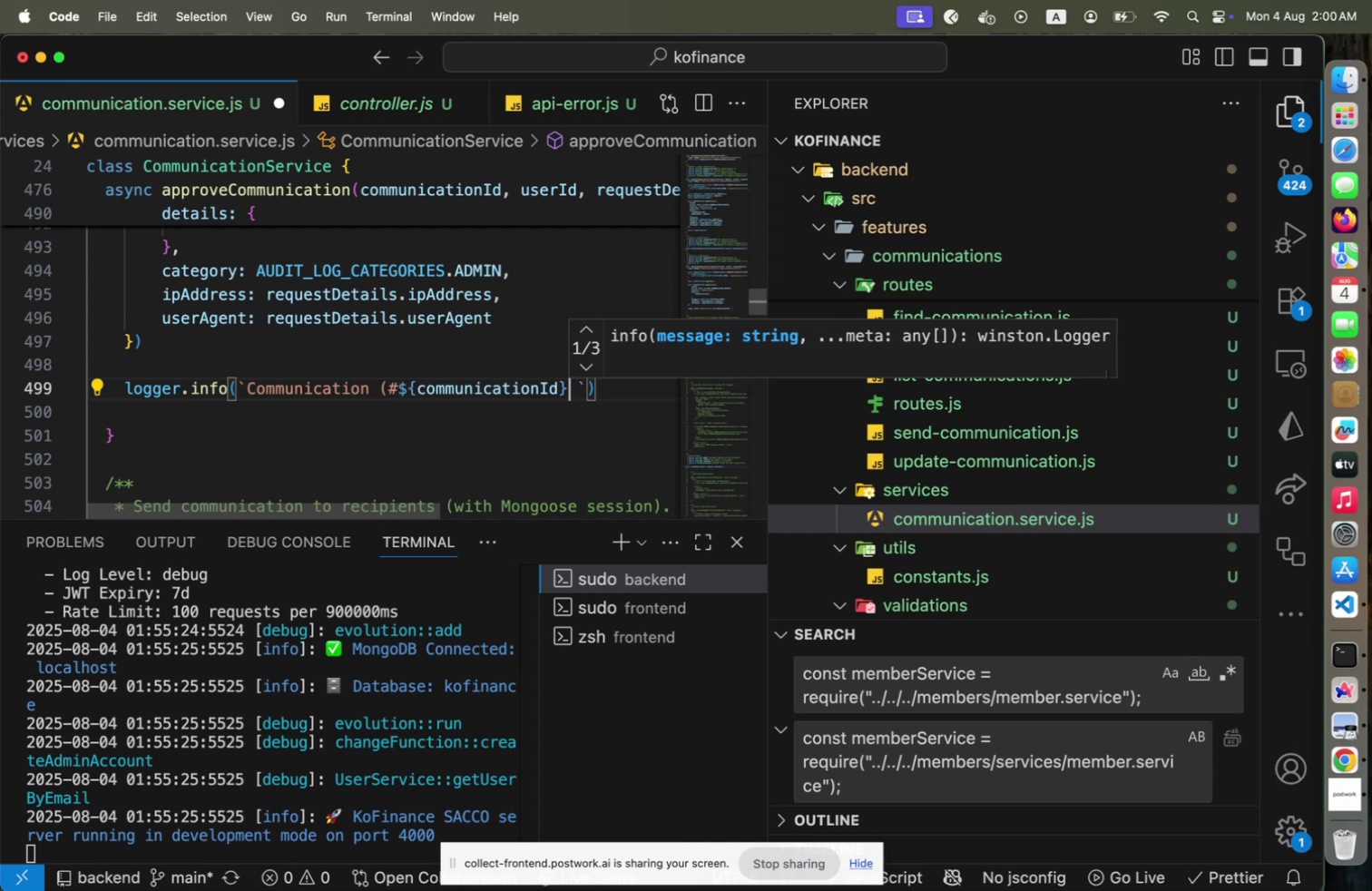 
type() stt)
key(Backspace)
type(atus )
key(Backspace)
key(Backspace)
type(sta)
key(Backspace)
key(Backspace)
key(Backspace)
type(approved )
key(Backspace)
type(!)
 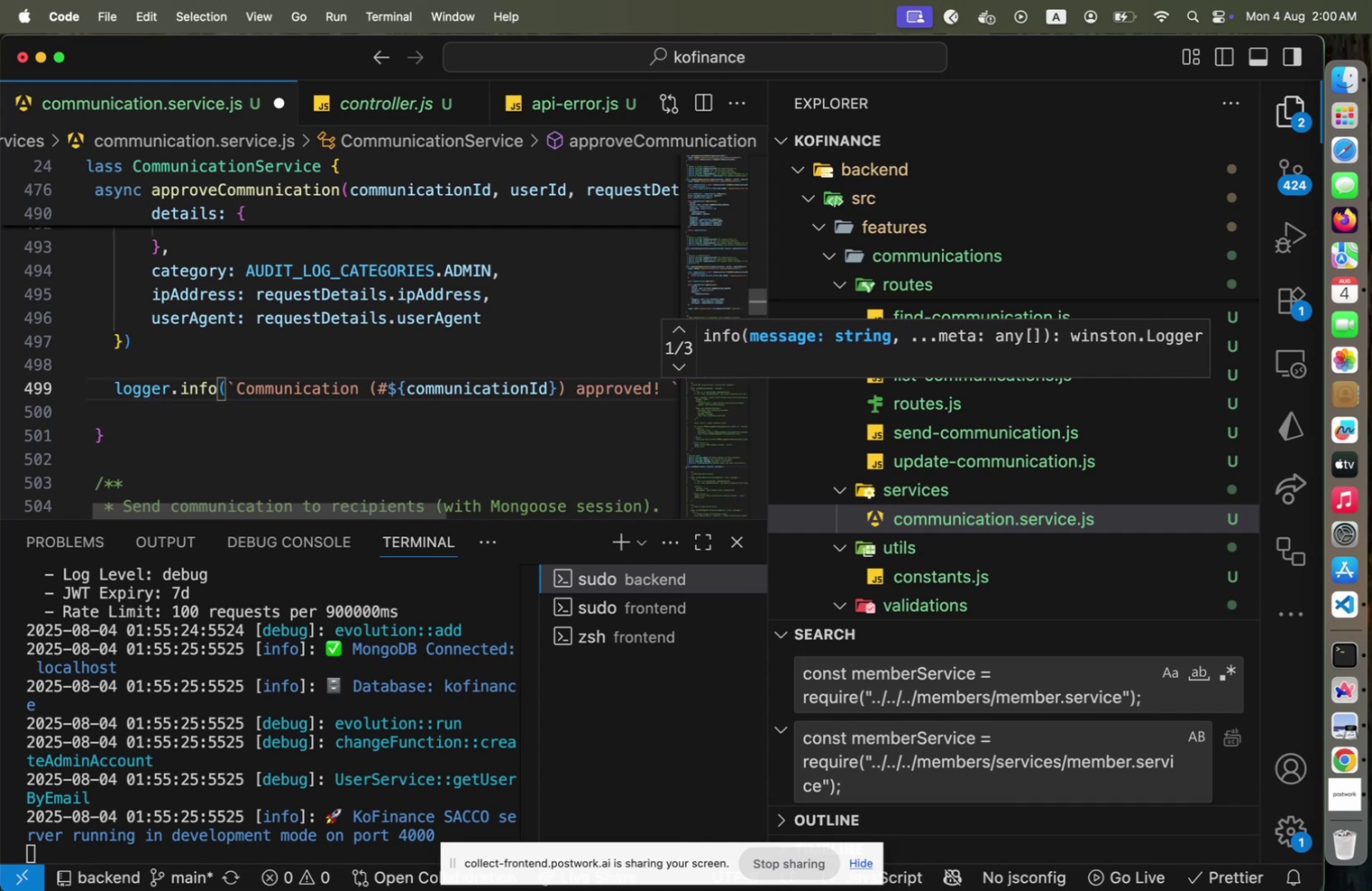 
 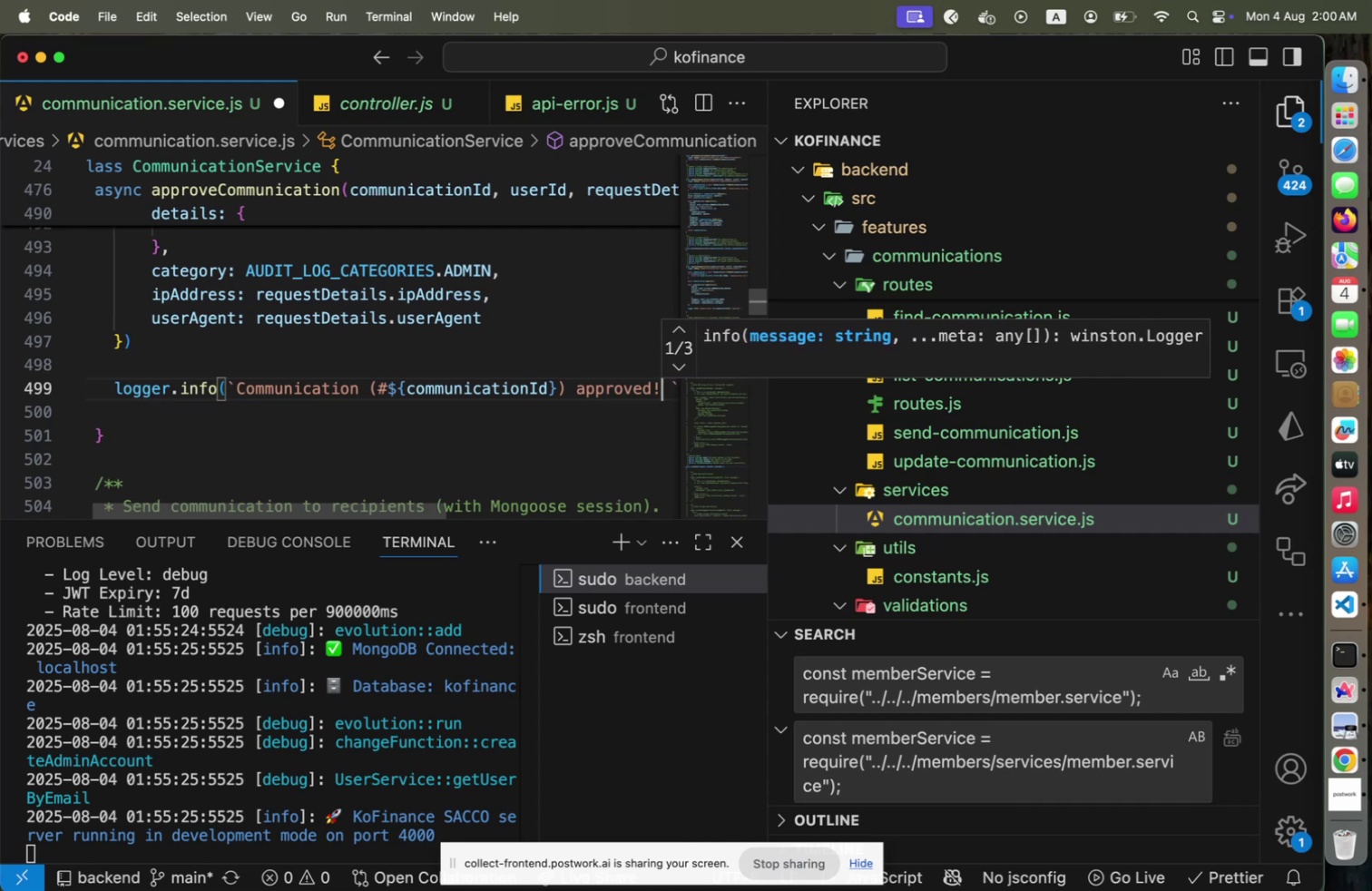 
key(ArrowRight)
 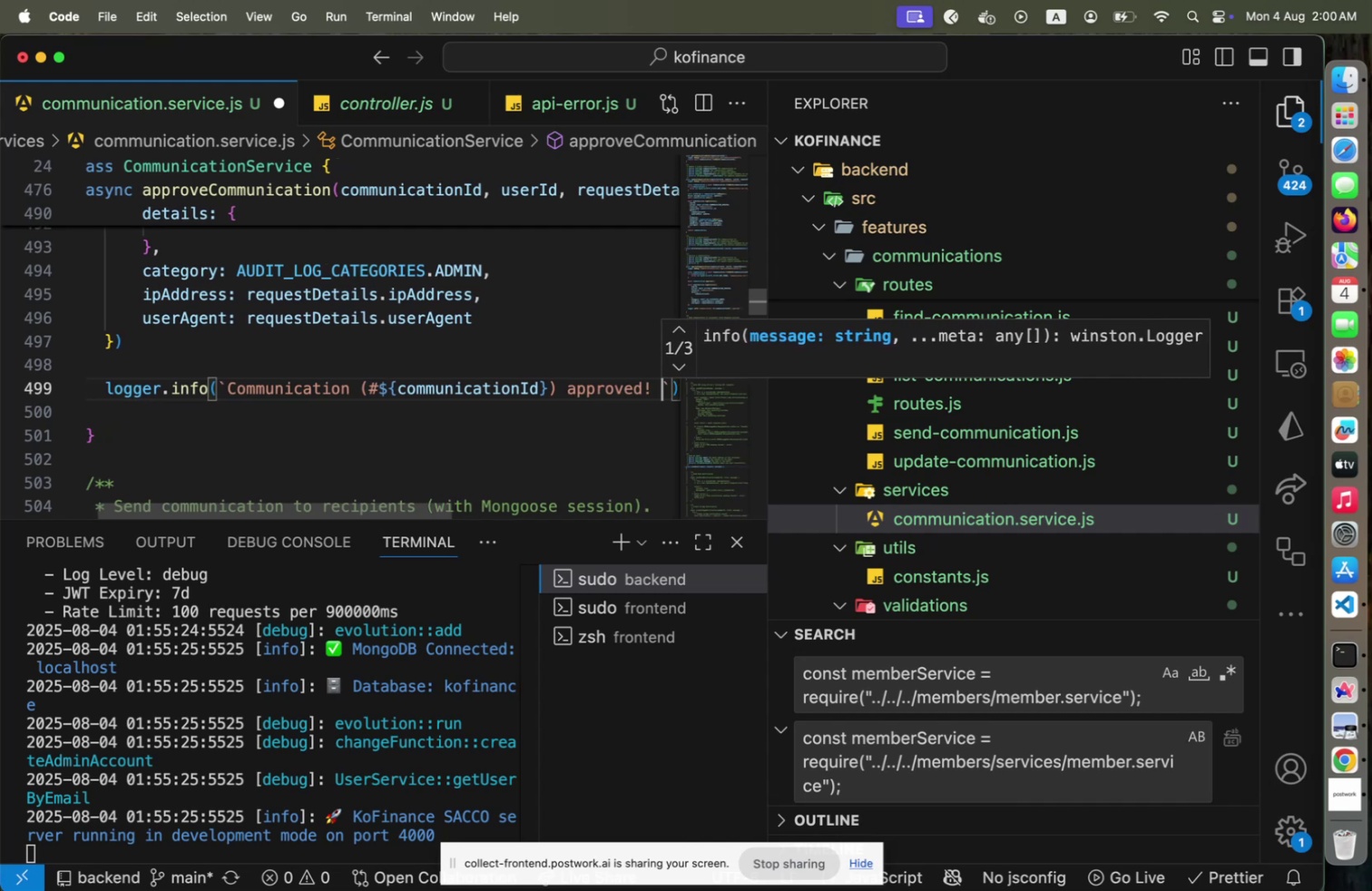 
key(Backspace)
 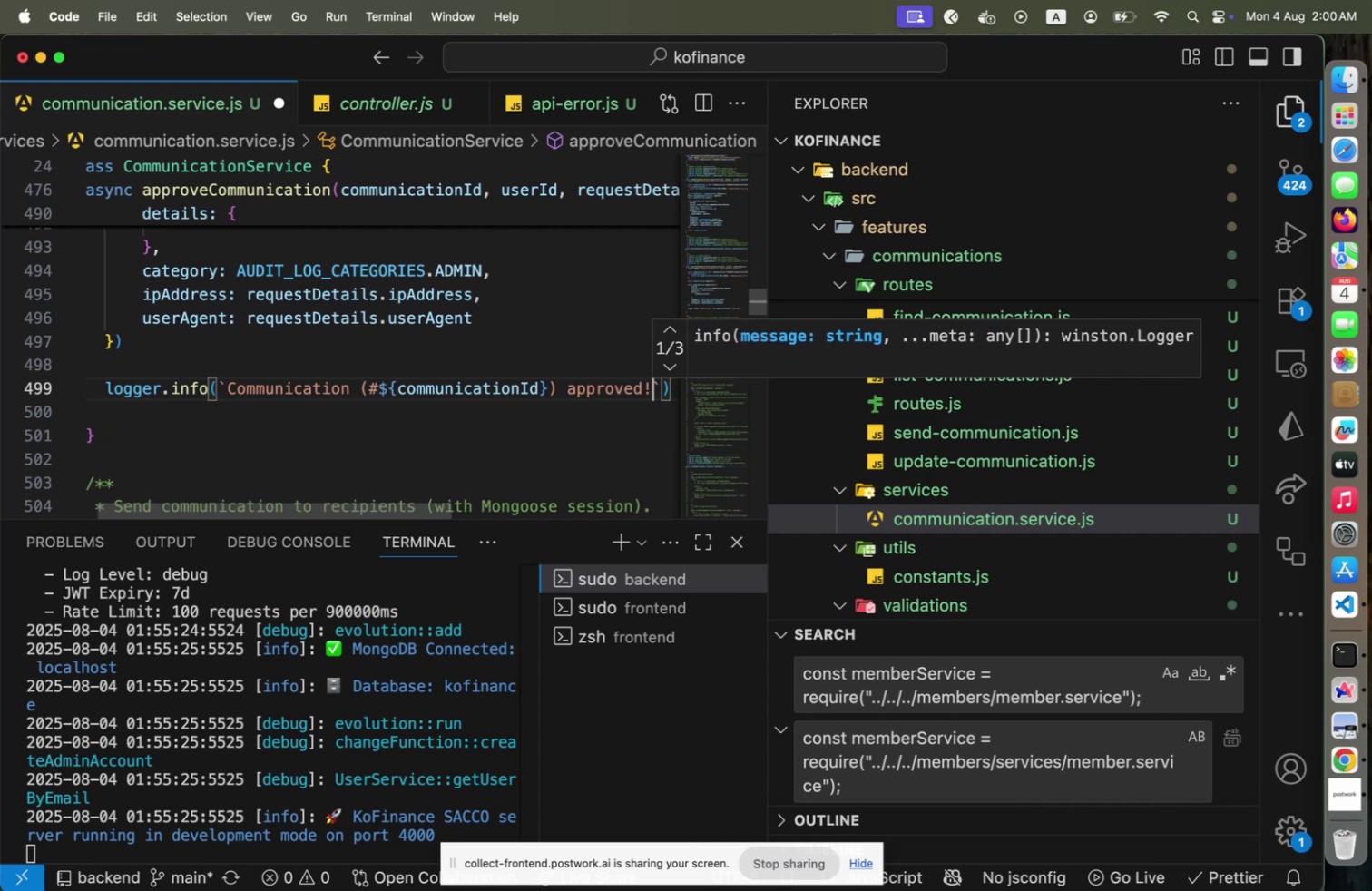 
key(Backspace)
 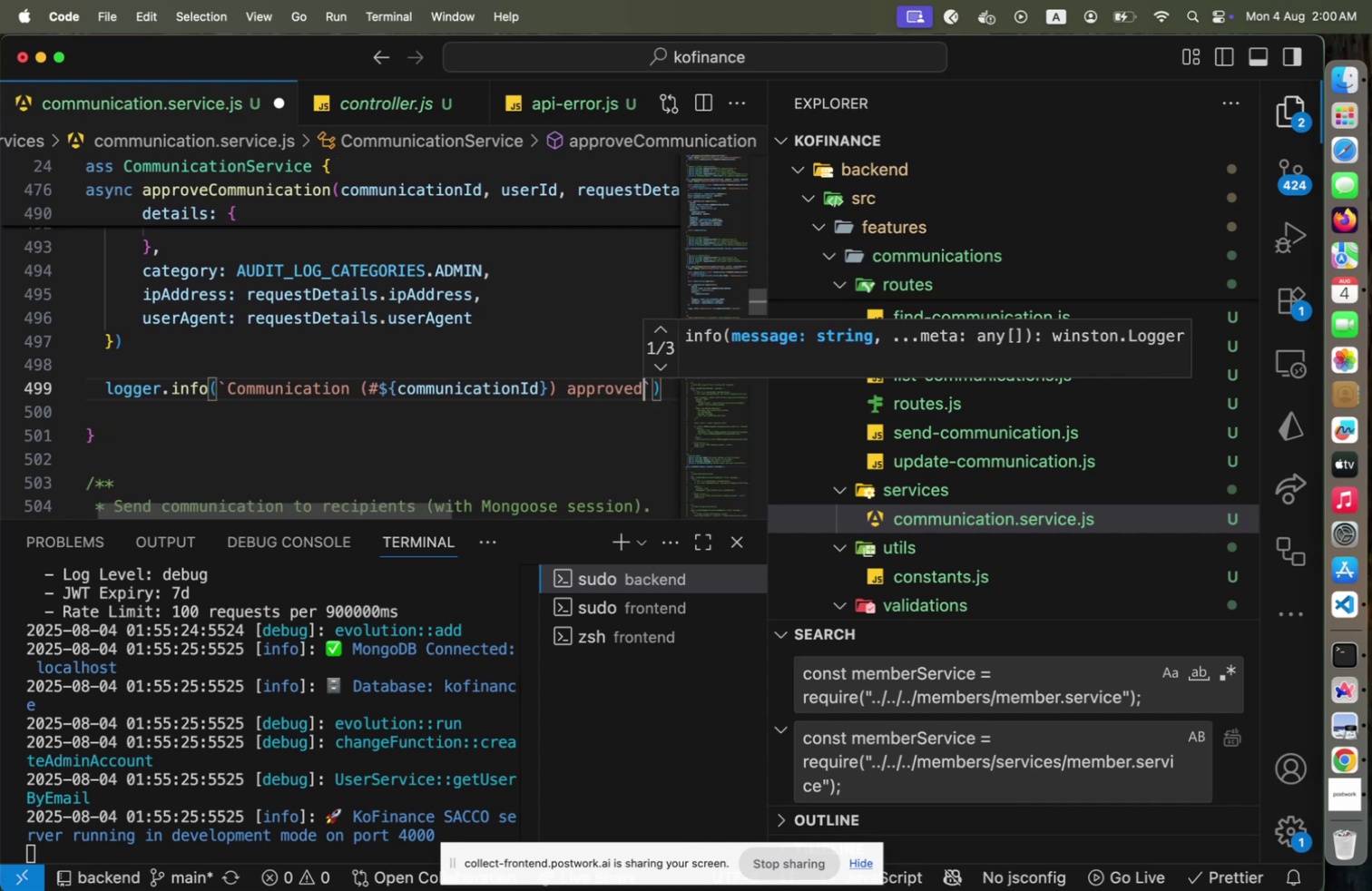 
key(ArrowRight)
 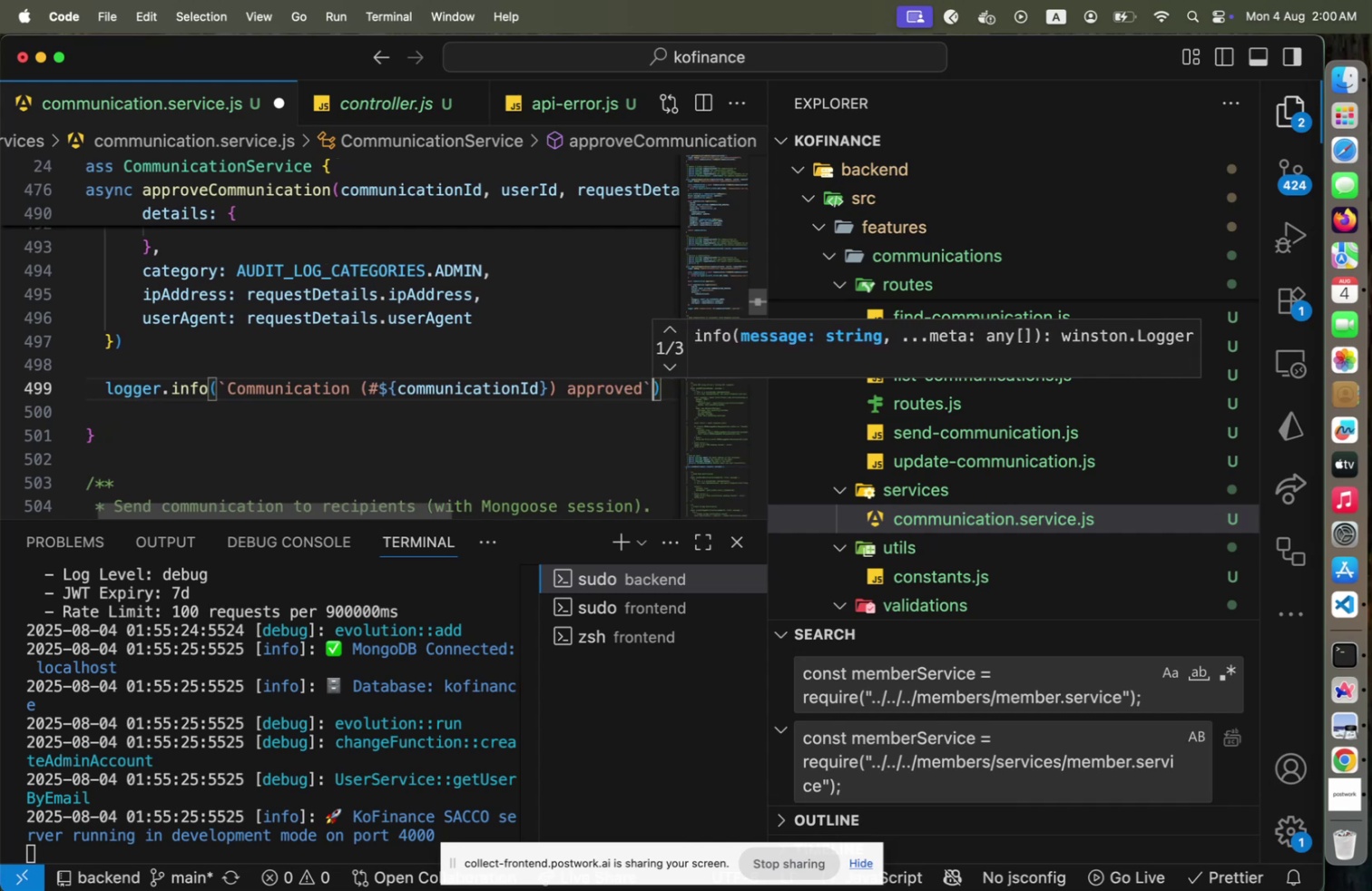 
key(ArrowRight)
 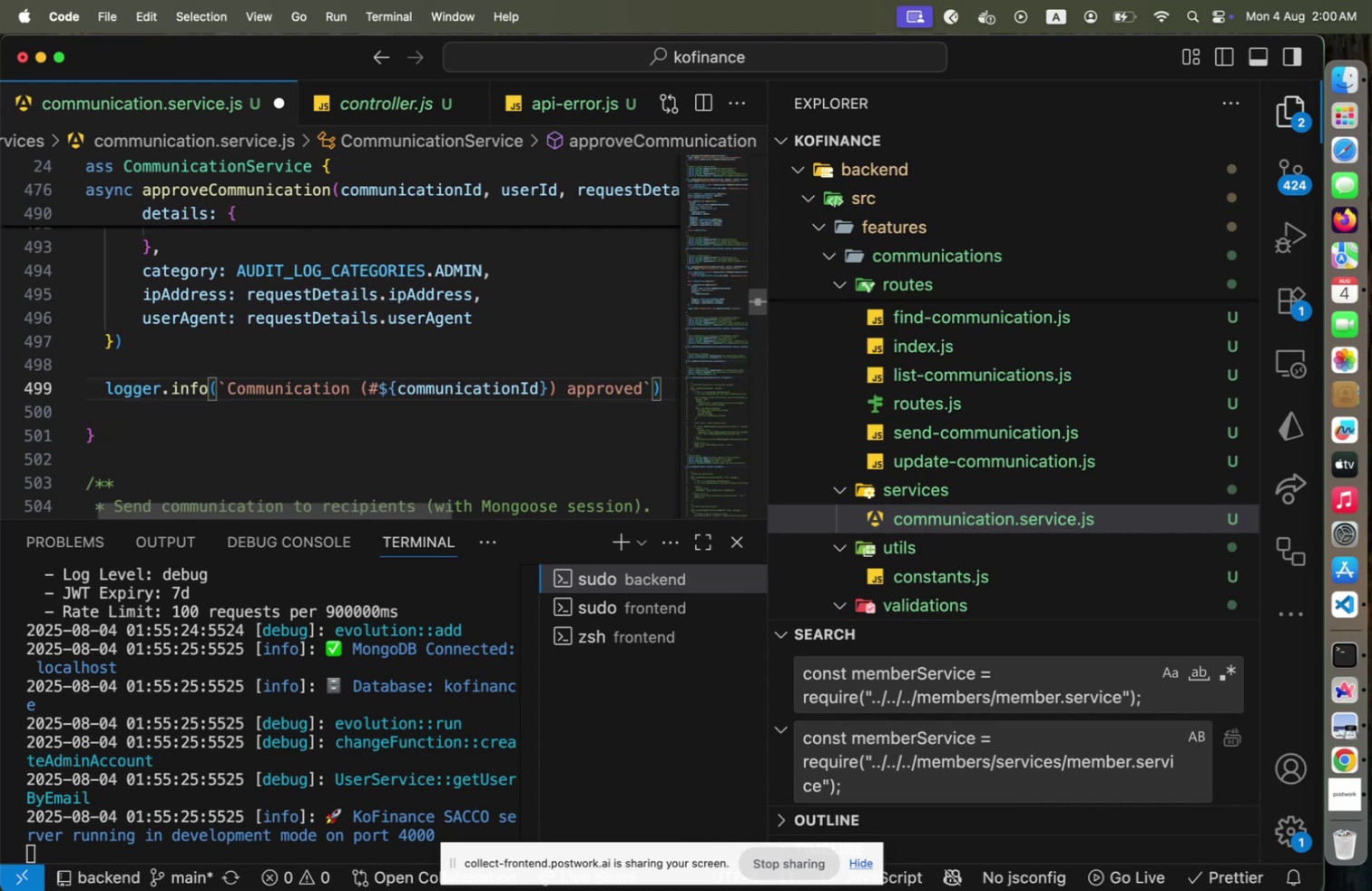 
key(Semicolon)
 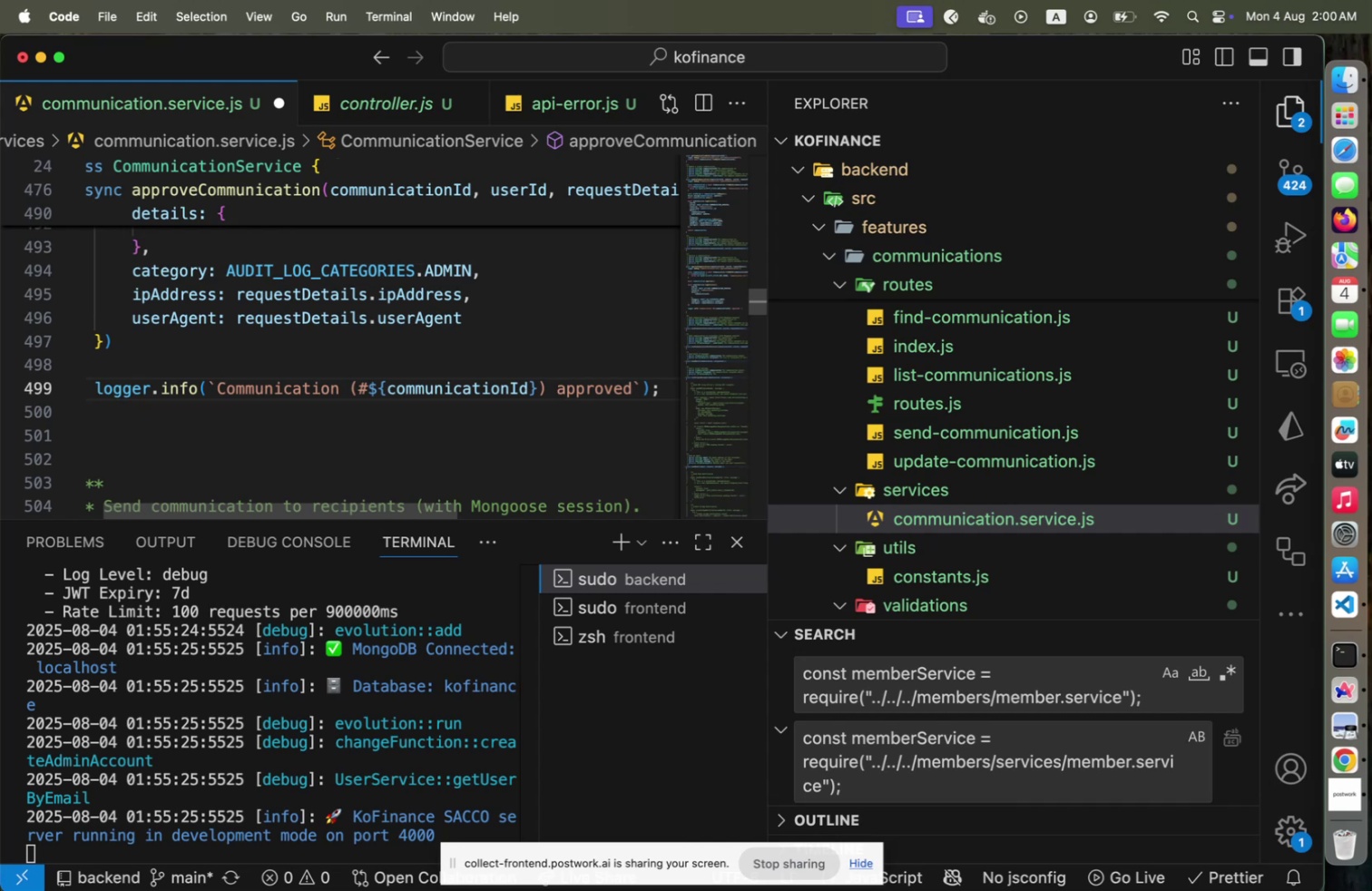 
key(Home)
 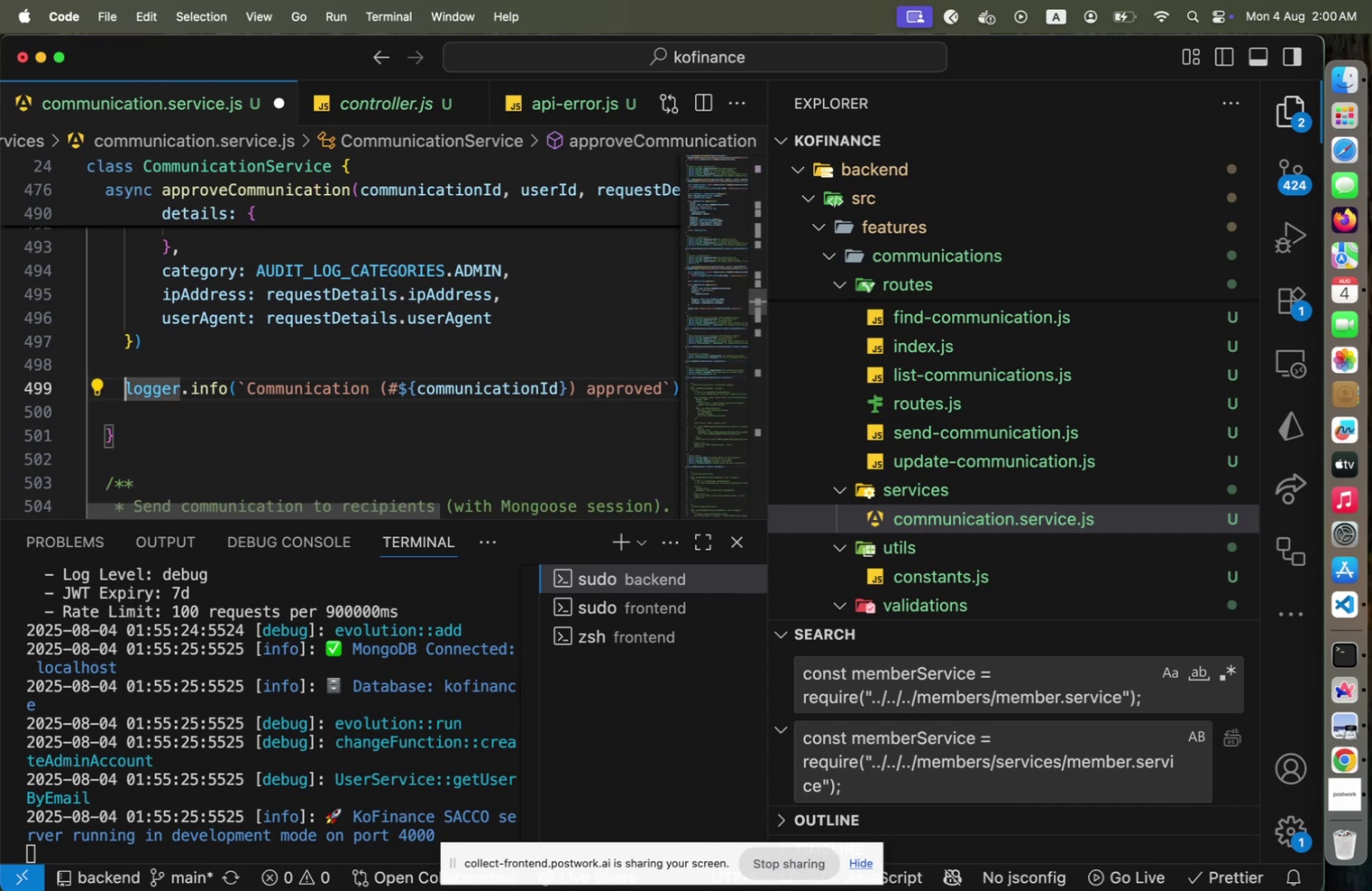 
key(ArrowDown)
 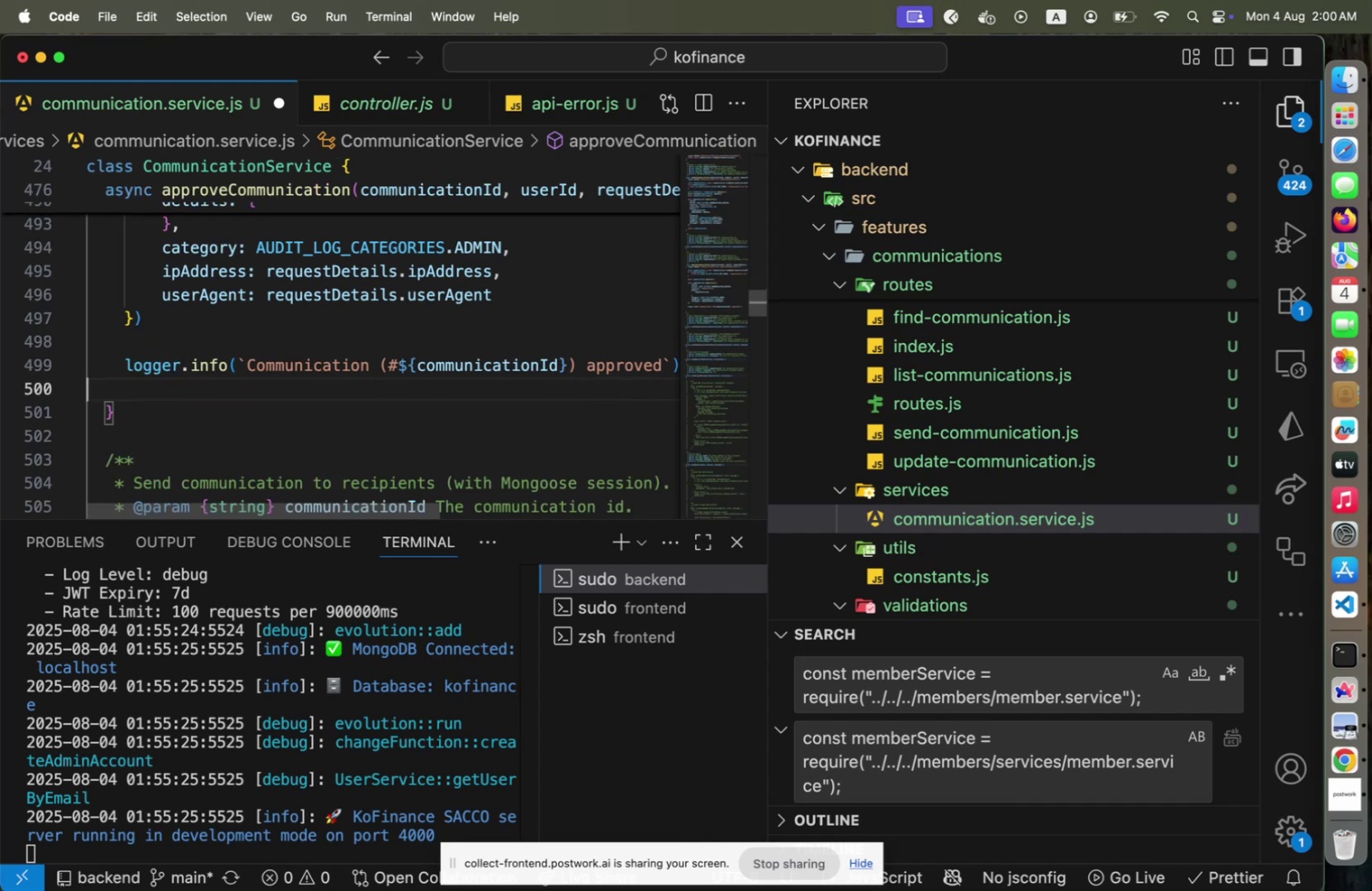 
key(Tab)
 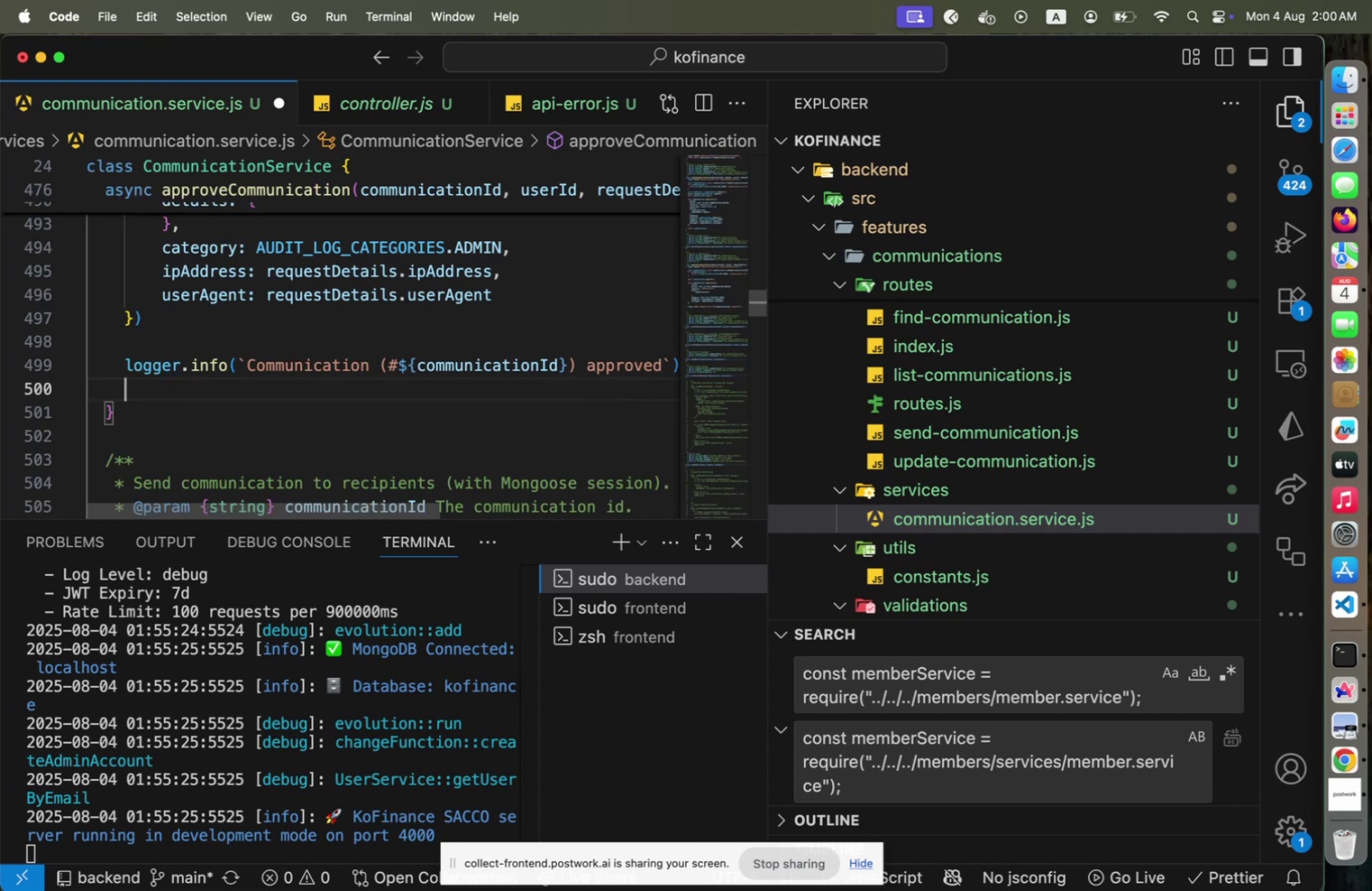 
key(Enter)
 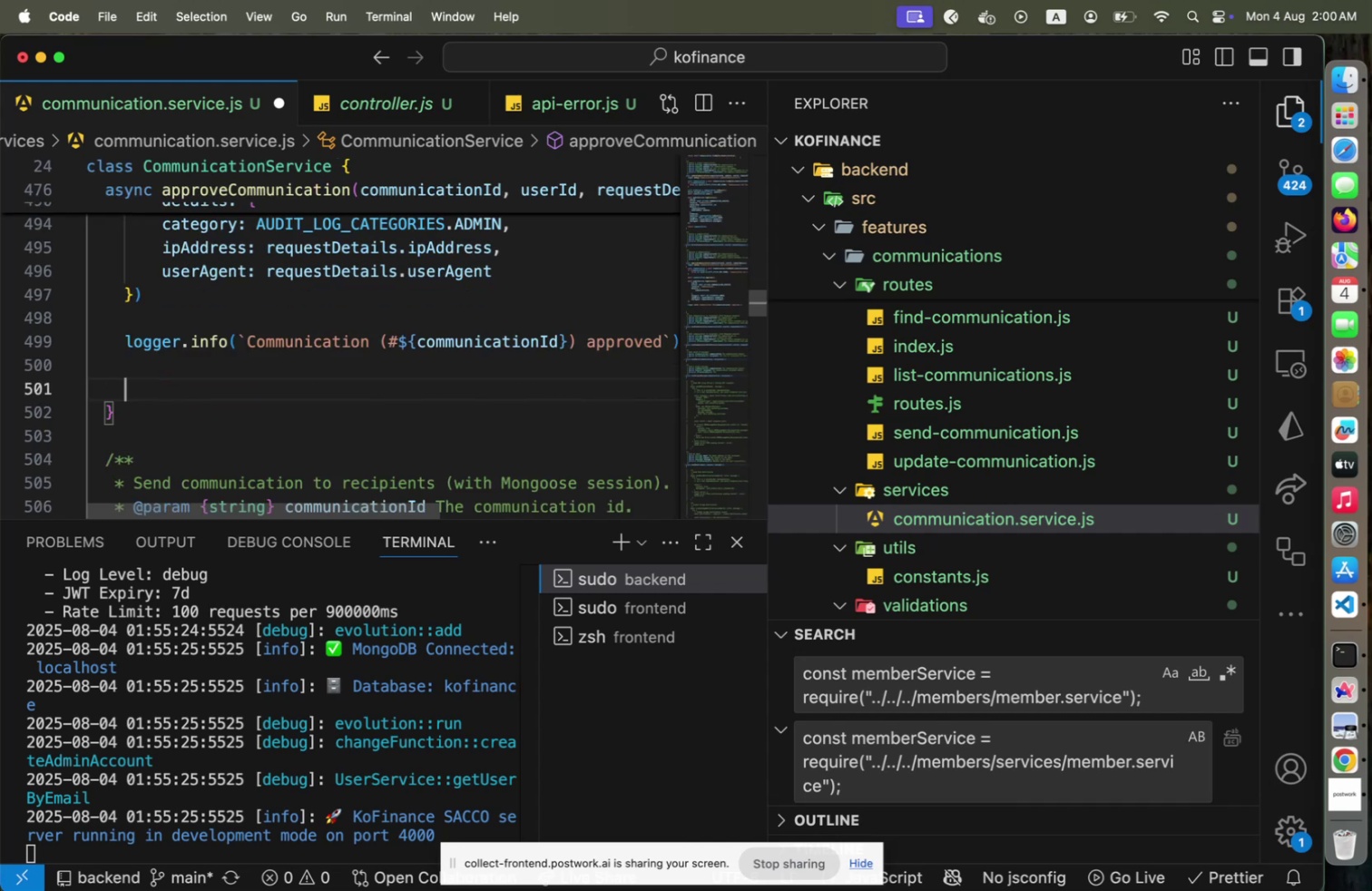 
type(return commmunication;)
 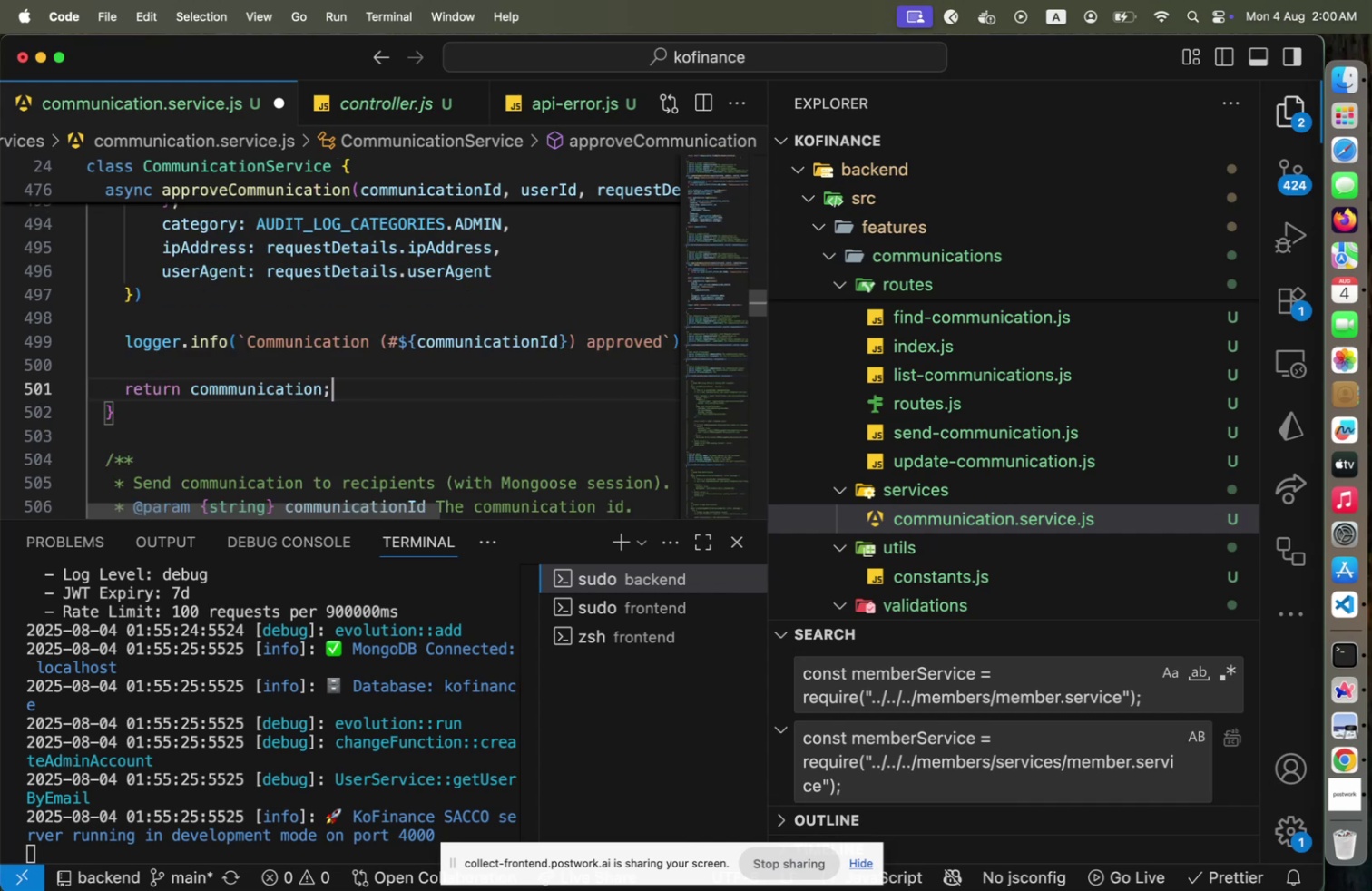 
hold_key(key=ArrowUp, duration=1.05)
 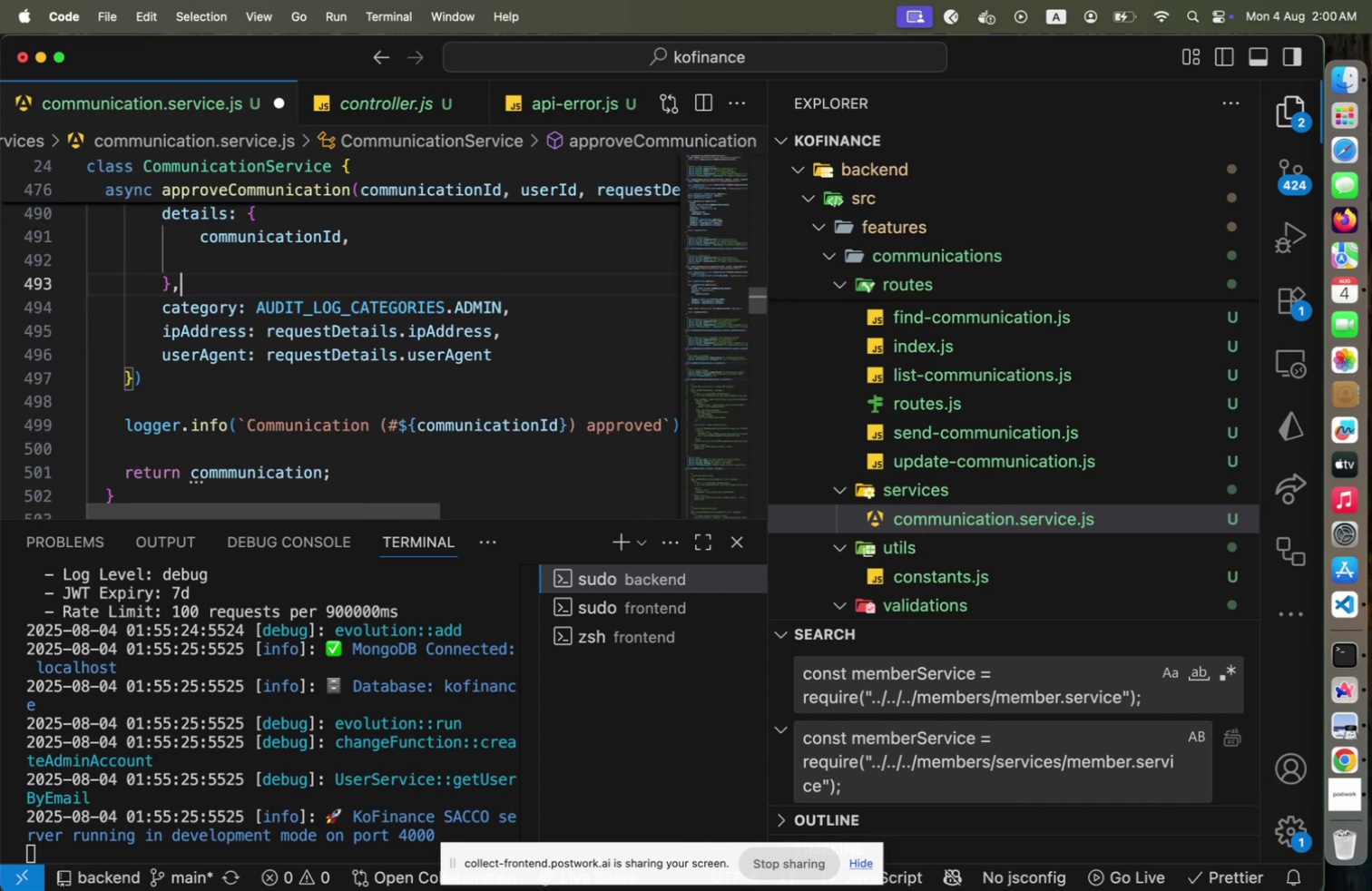 
hold_key(key=ArrowUp, duration=0.54)
 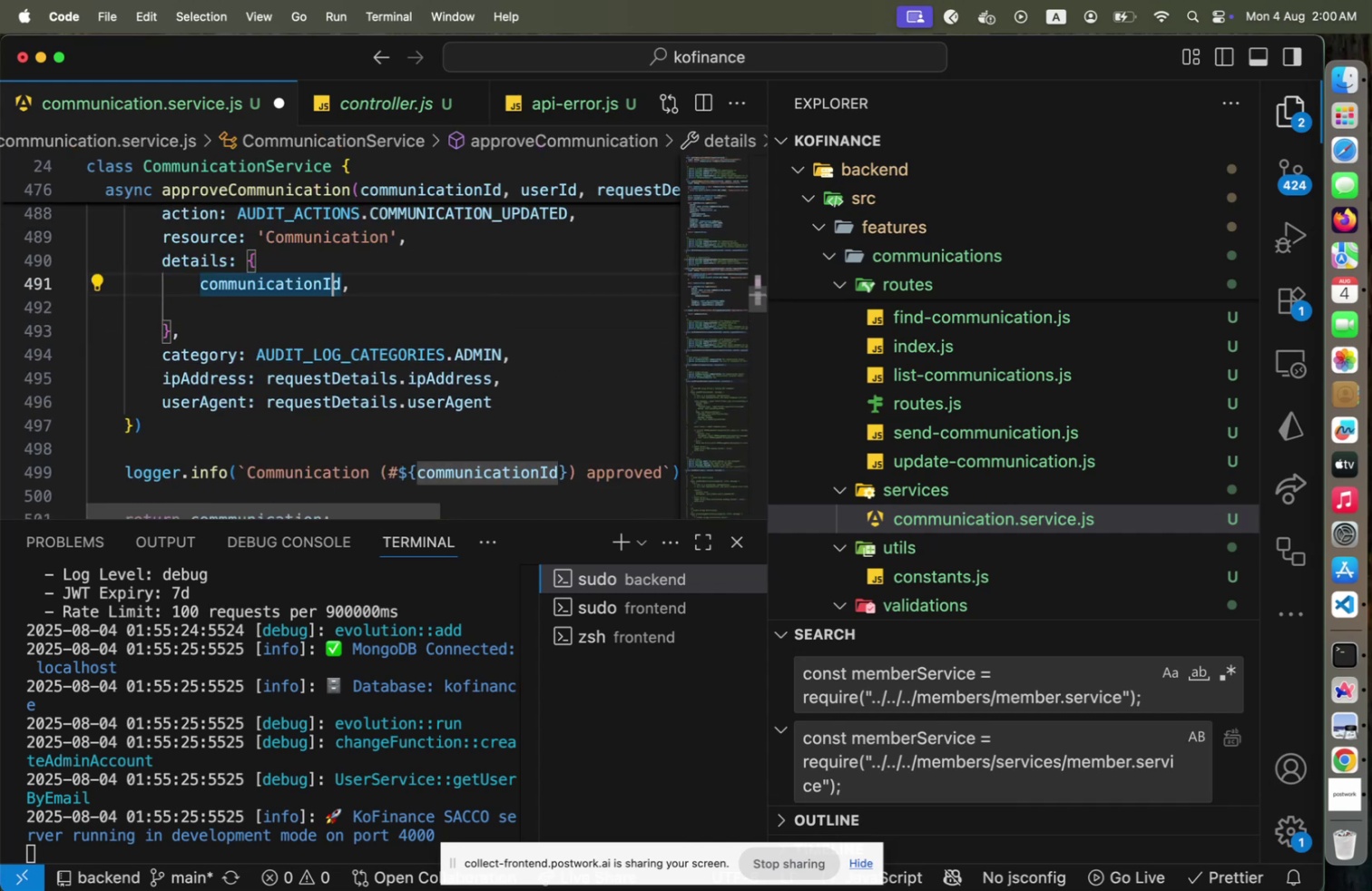 
key(ArrowUp)
 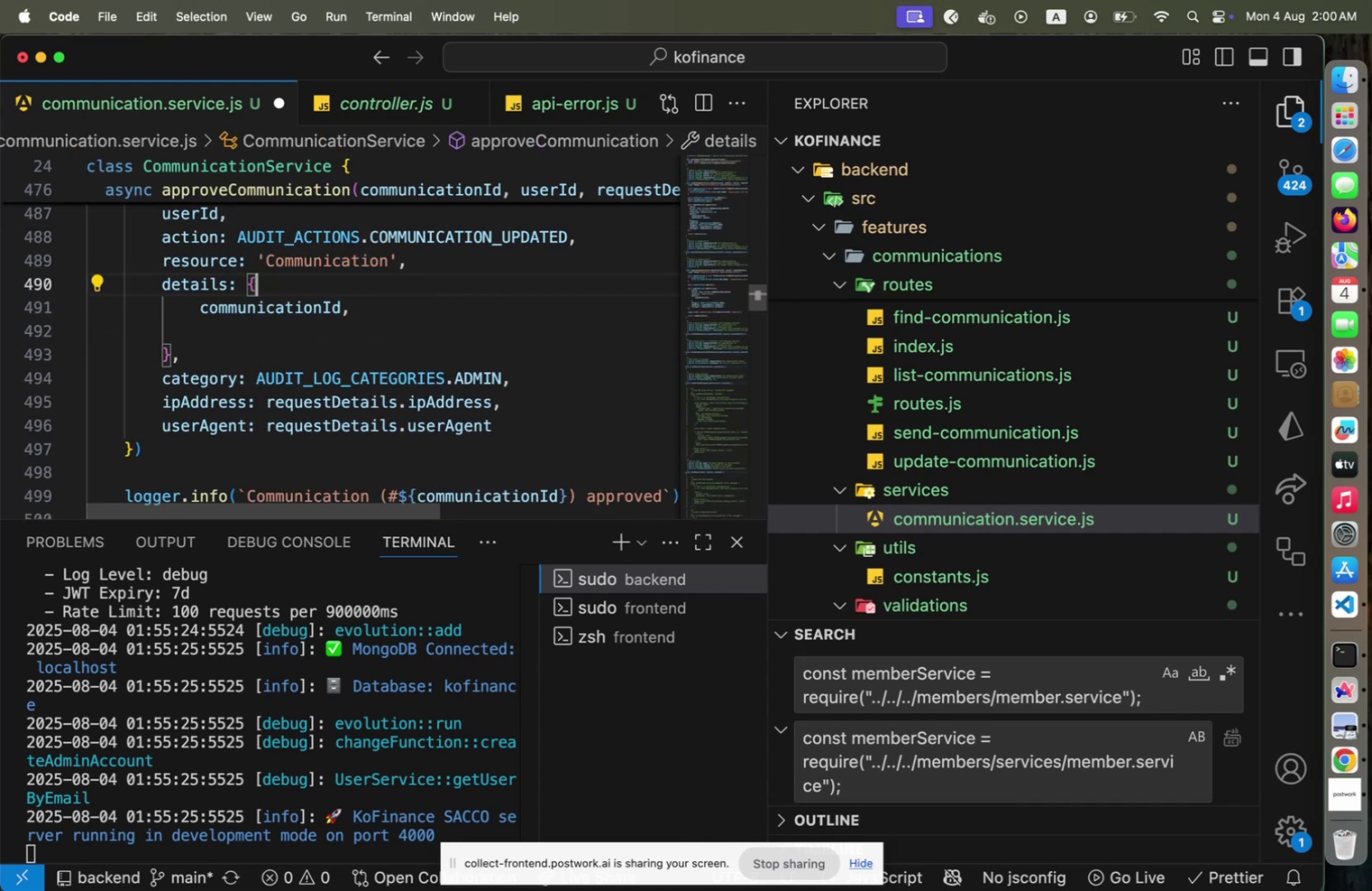 
key(ArrowDown)
 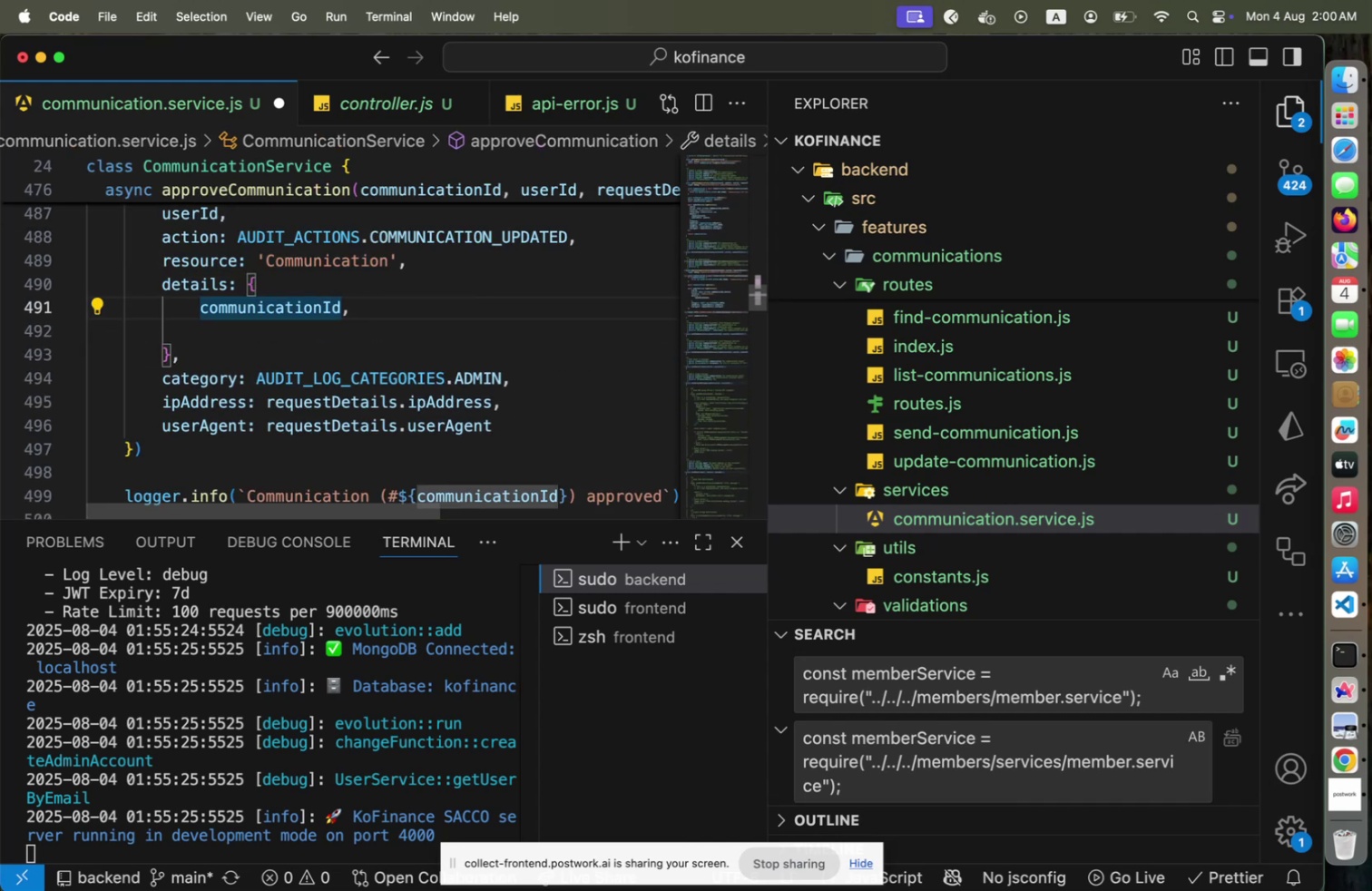 
key(ArrowDown)
 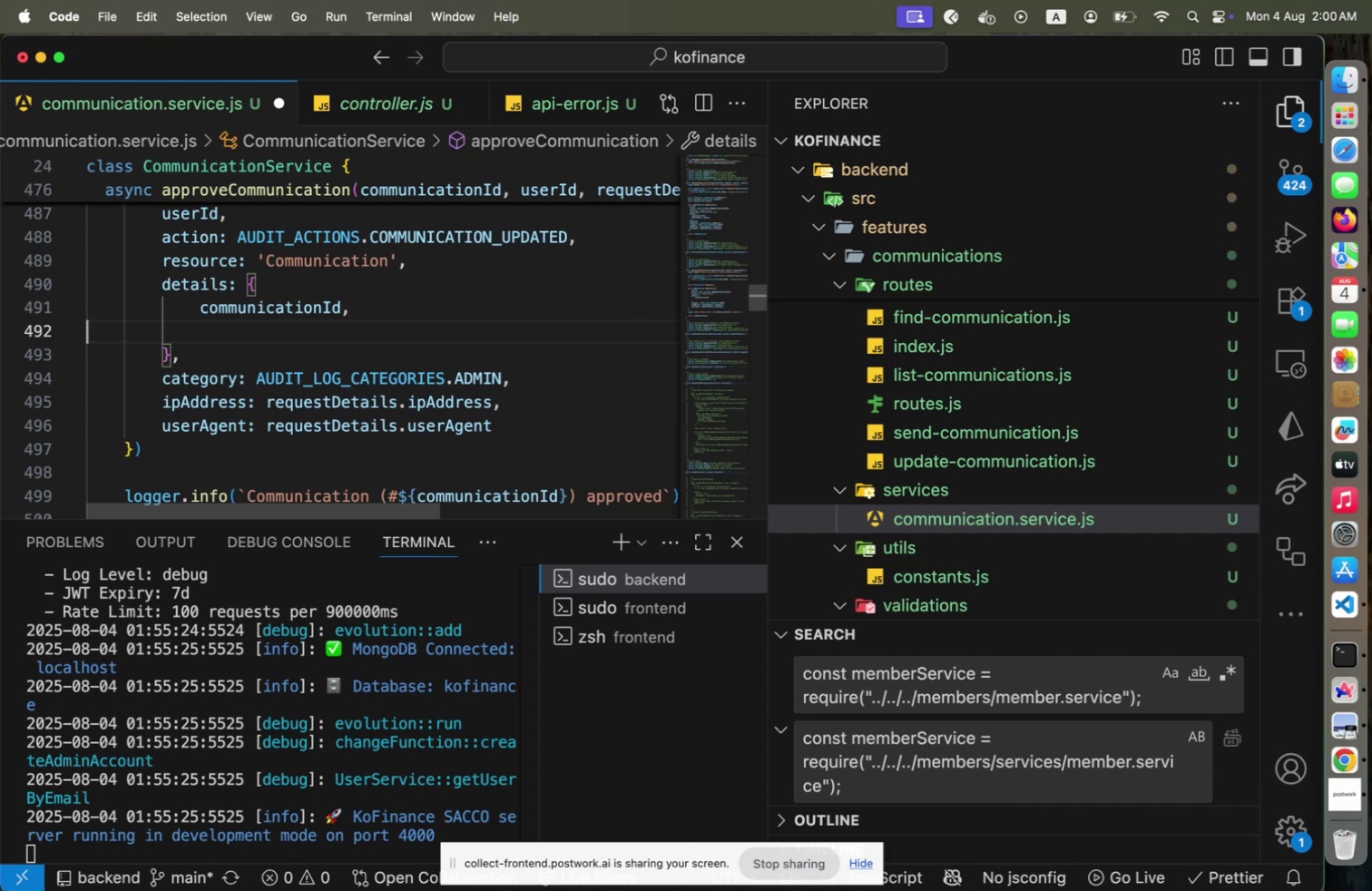 
key(Tab)
 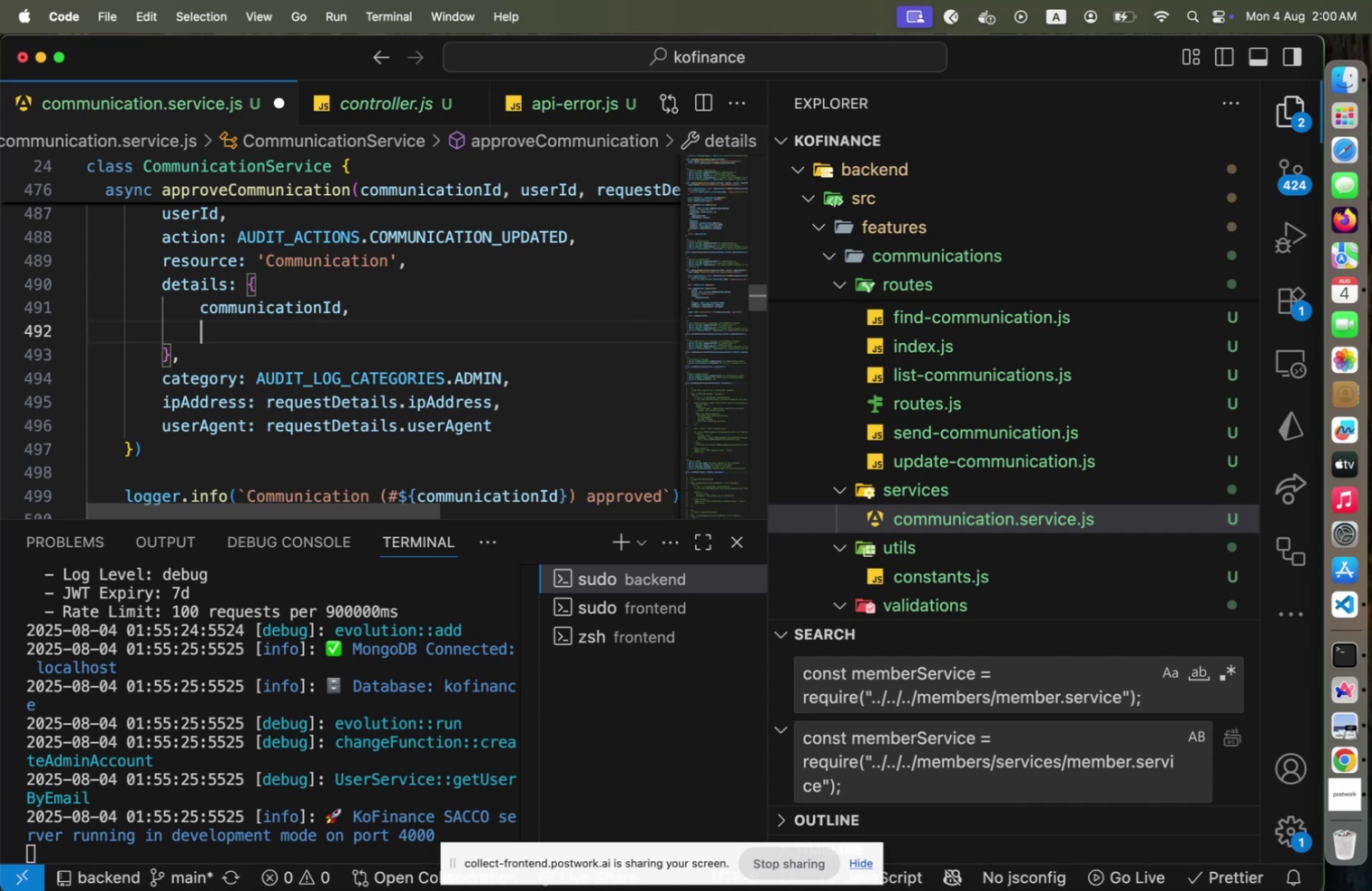 
wait(9.42)
 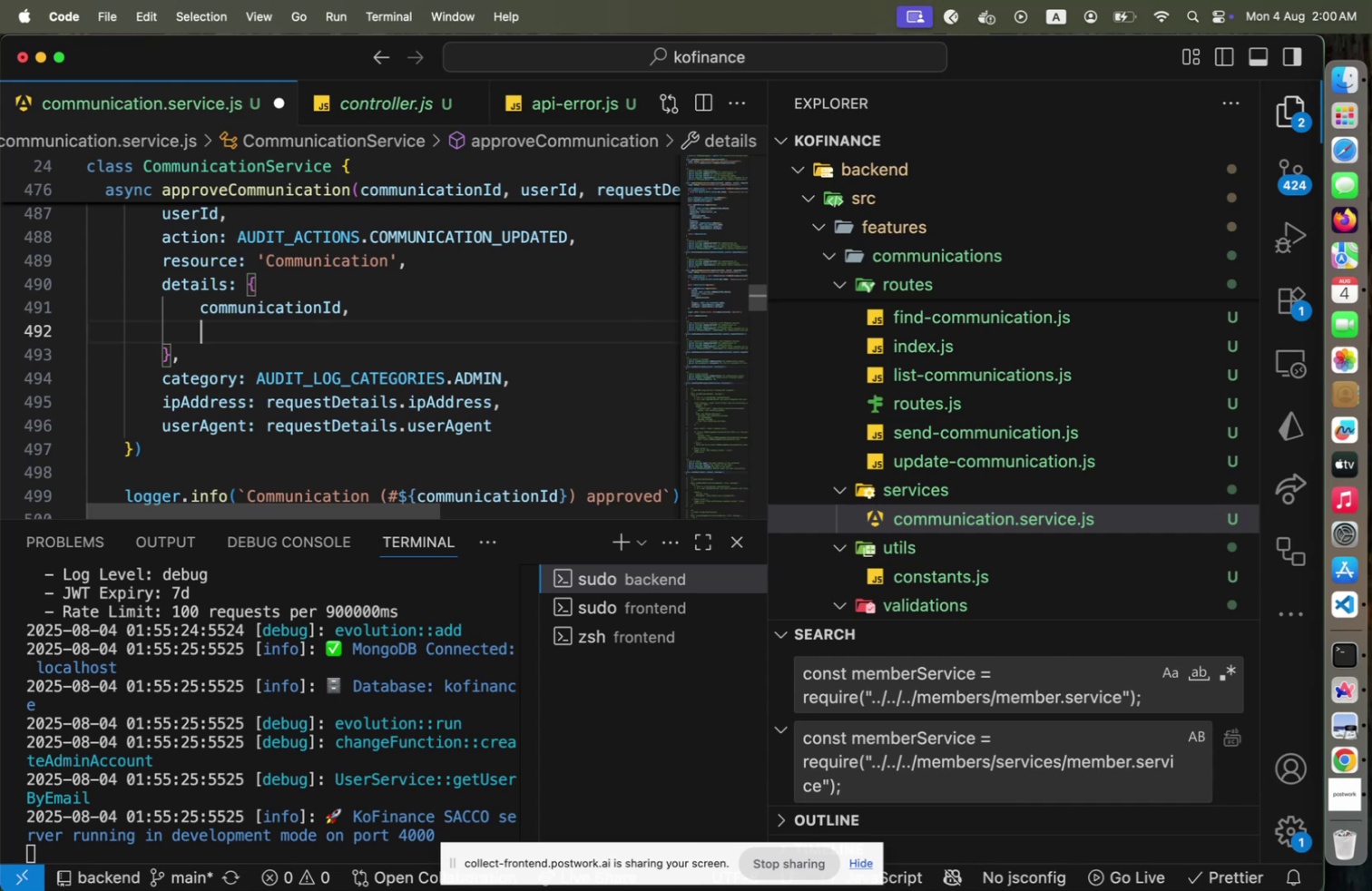 
type(status: ')
 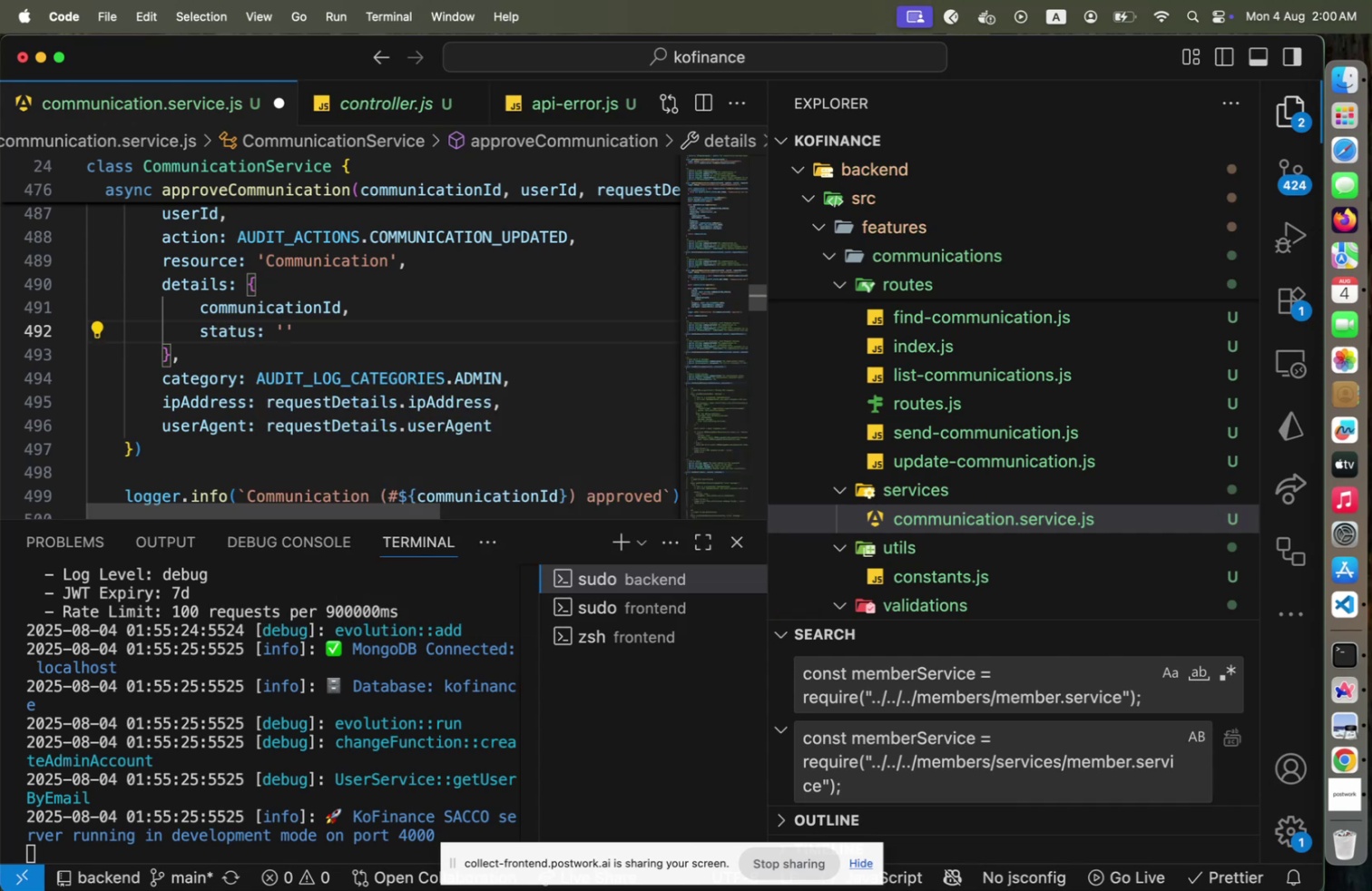 
hold_key(key=ShiftLeft, duration=0.64)
 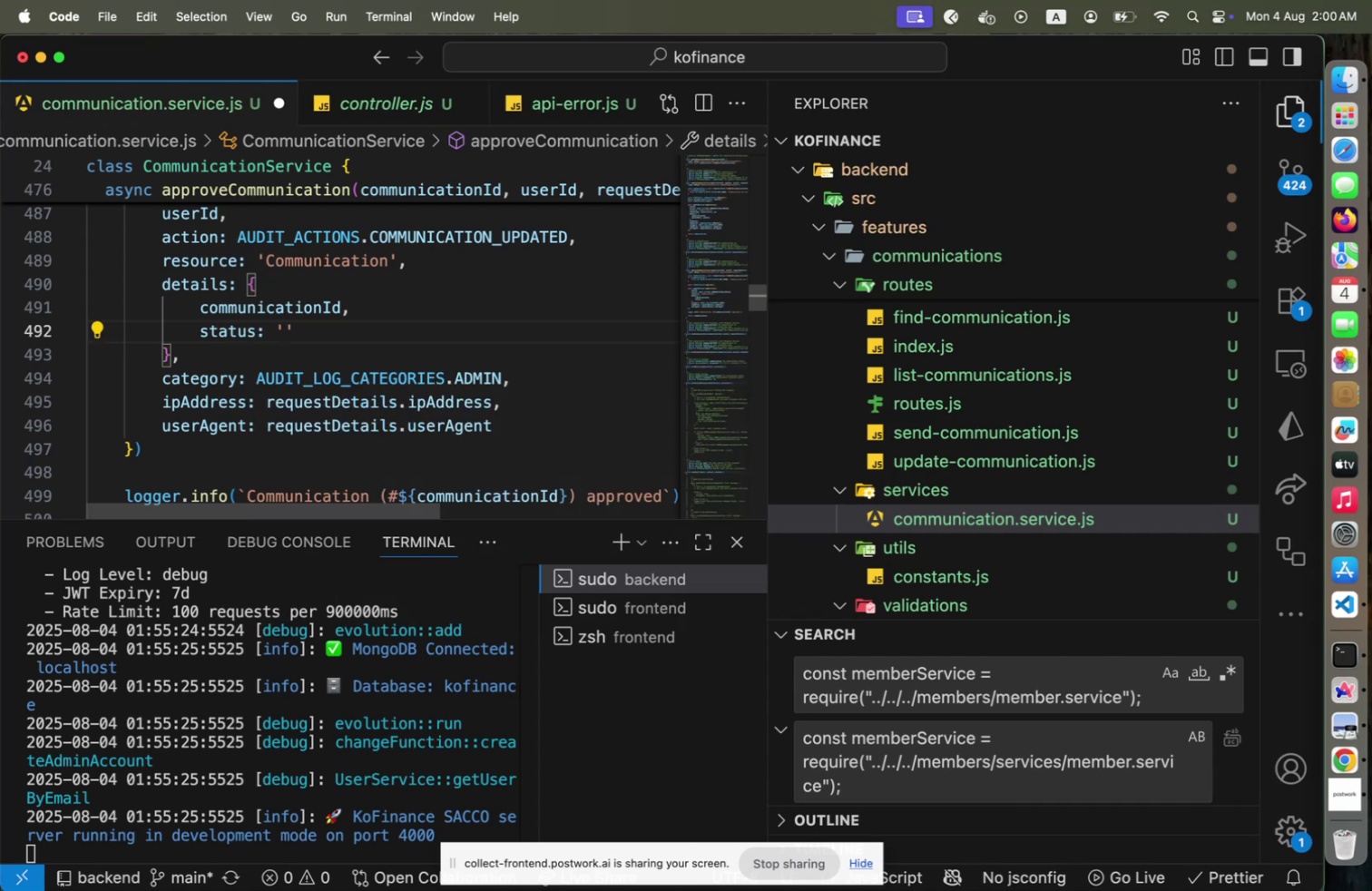 
type(APPROVED)
 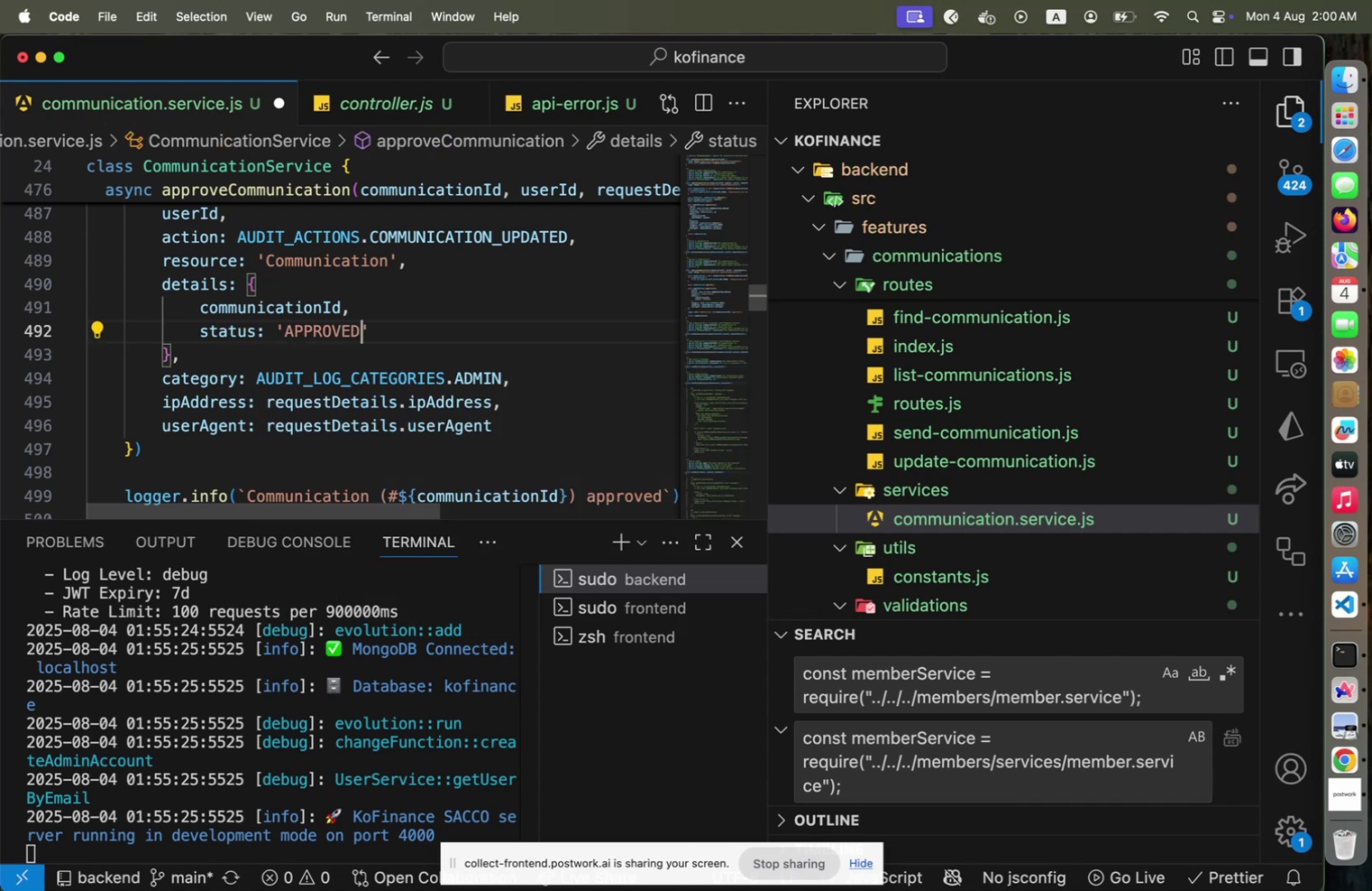 
key(ArrowRight)
 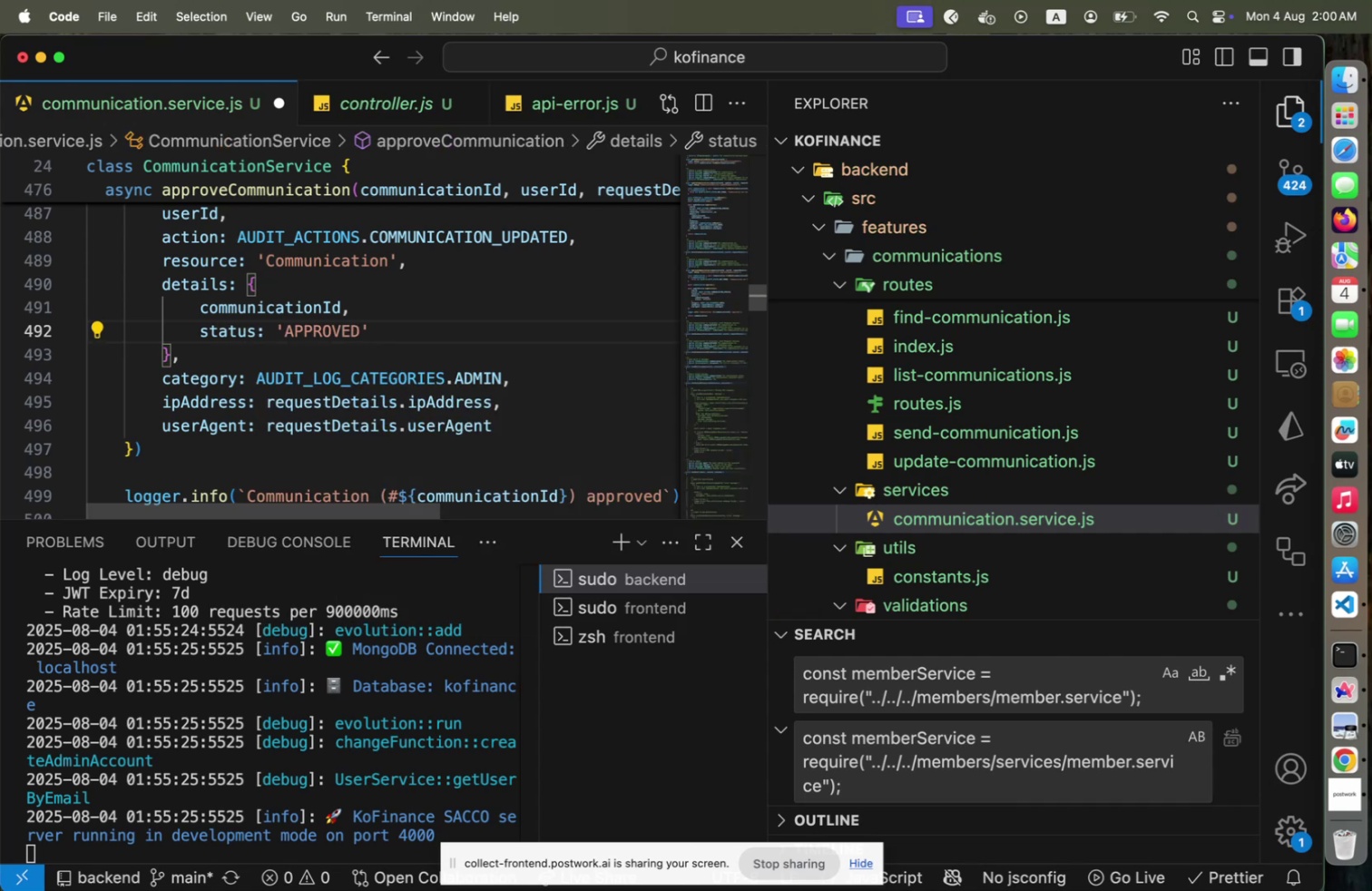 
key(ArrowUp)
 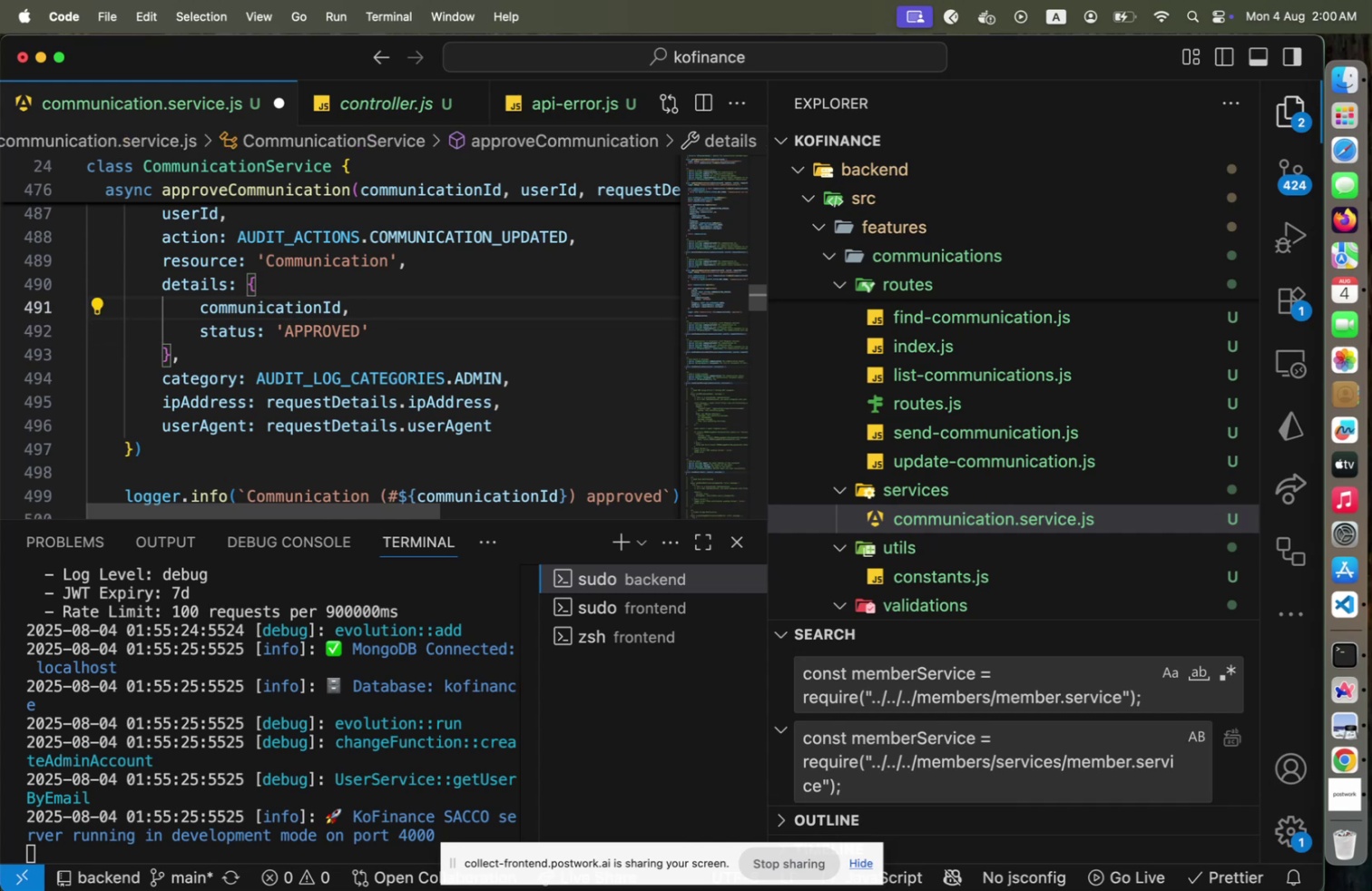 
key(Alt+Shift+F)
 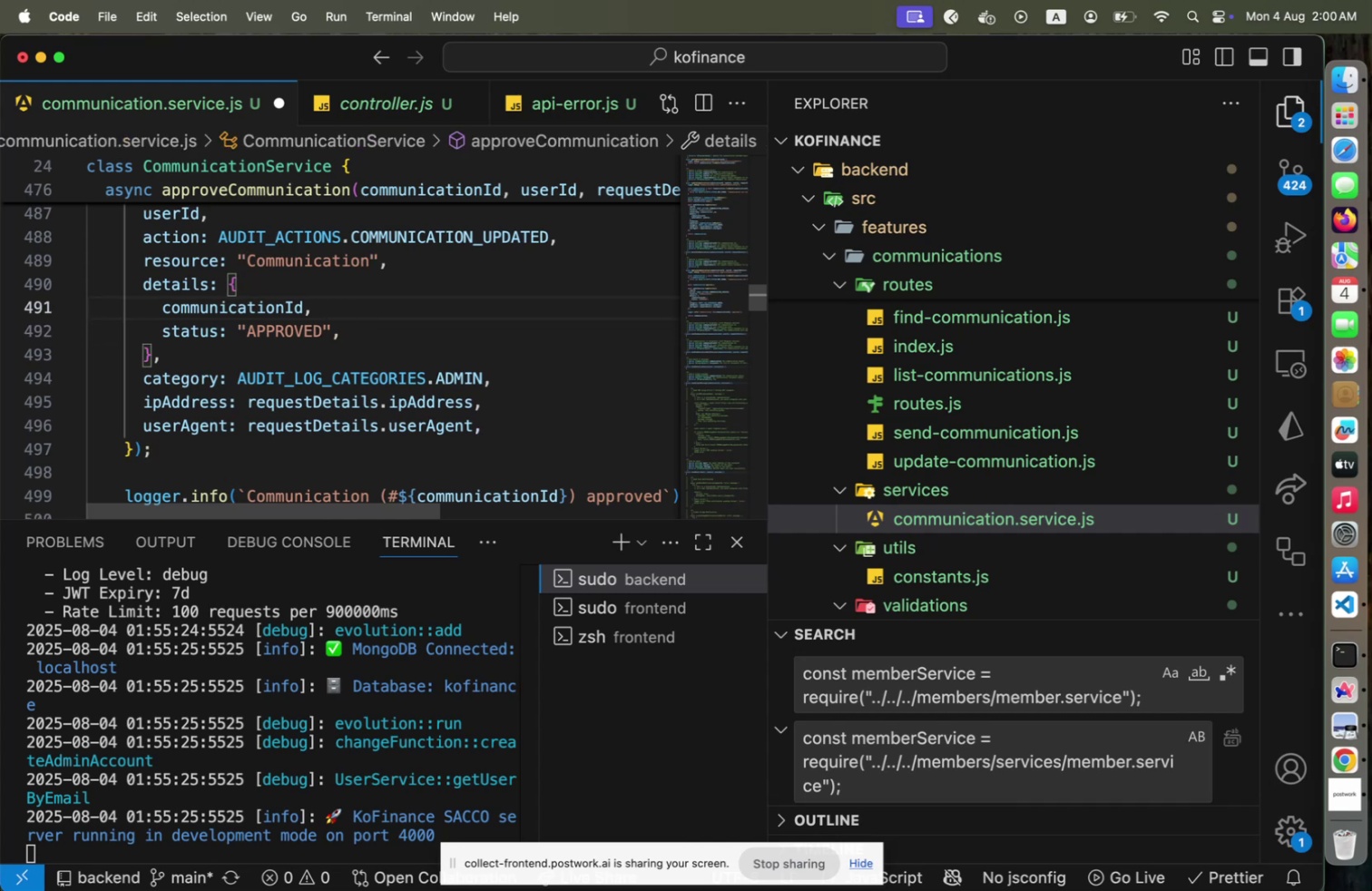 
key(ArrowDown)
 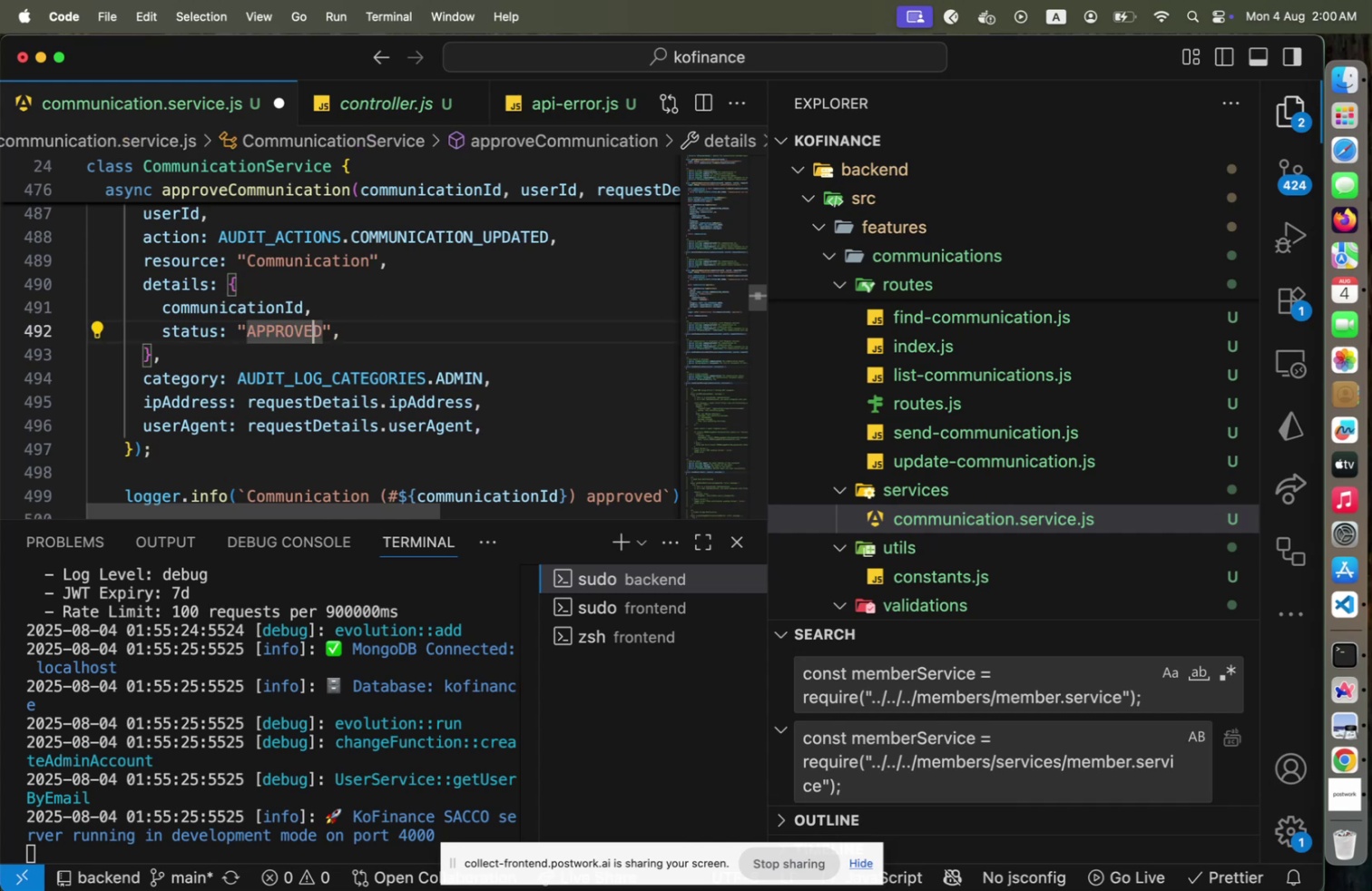 
key(ArrowUp)
 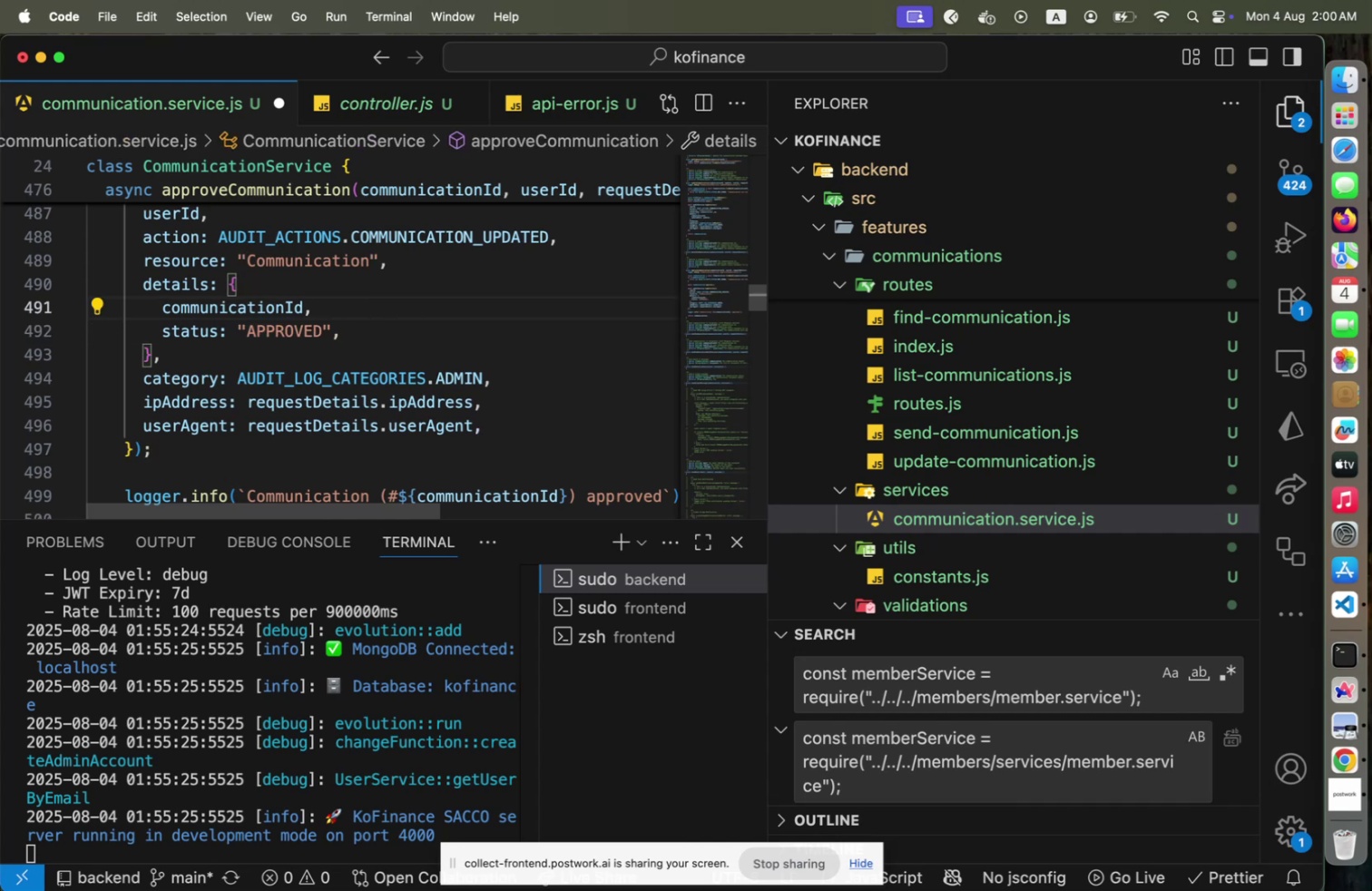 
key(ArrowUp)
 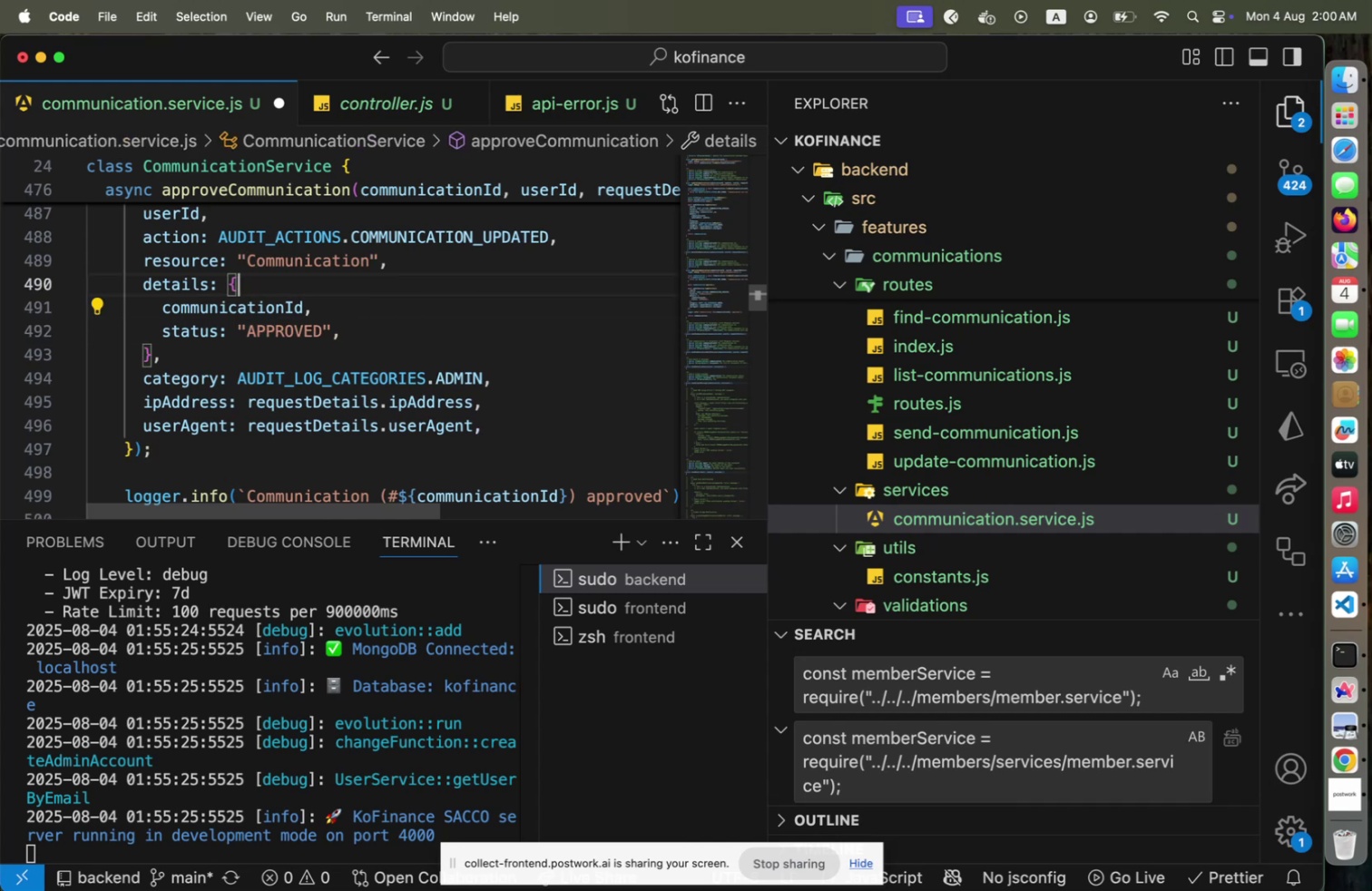 
key(ArrowUp)
 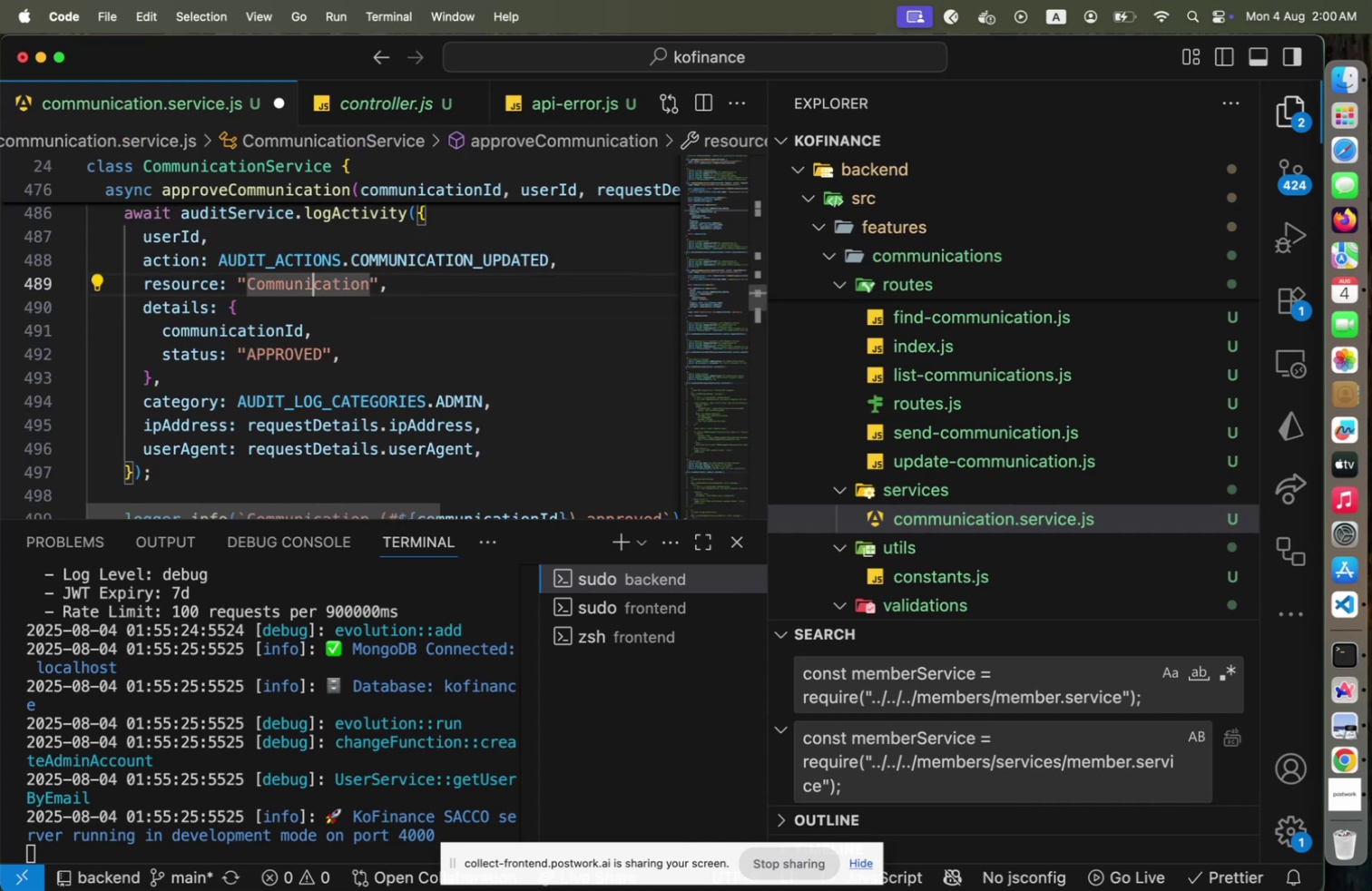 
key(ArrowDown)
 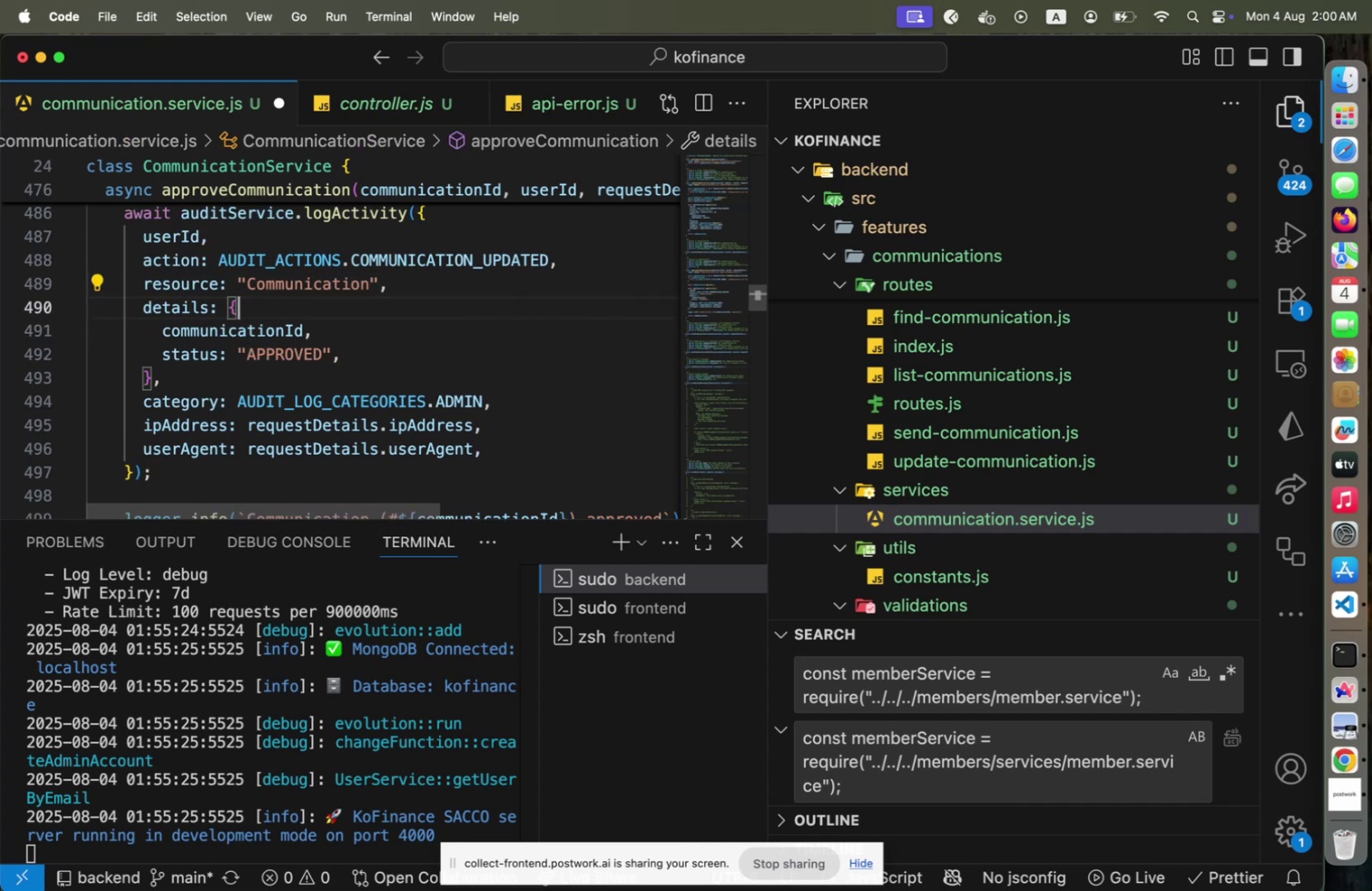 
key(ArrowDown)
 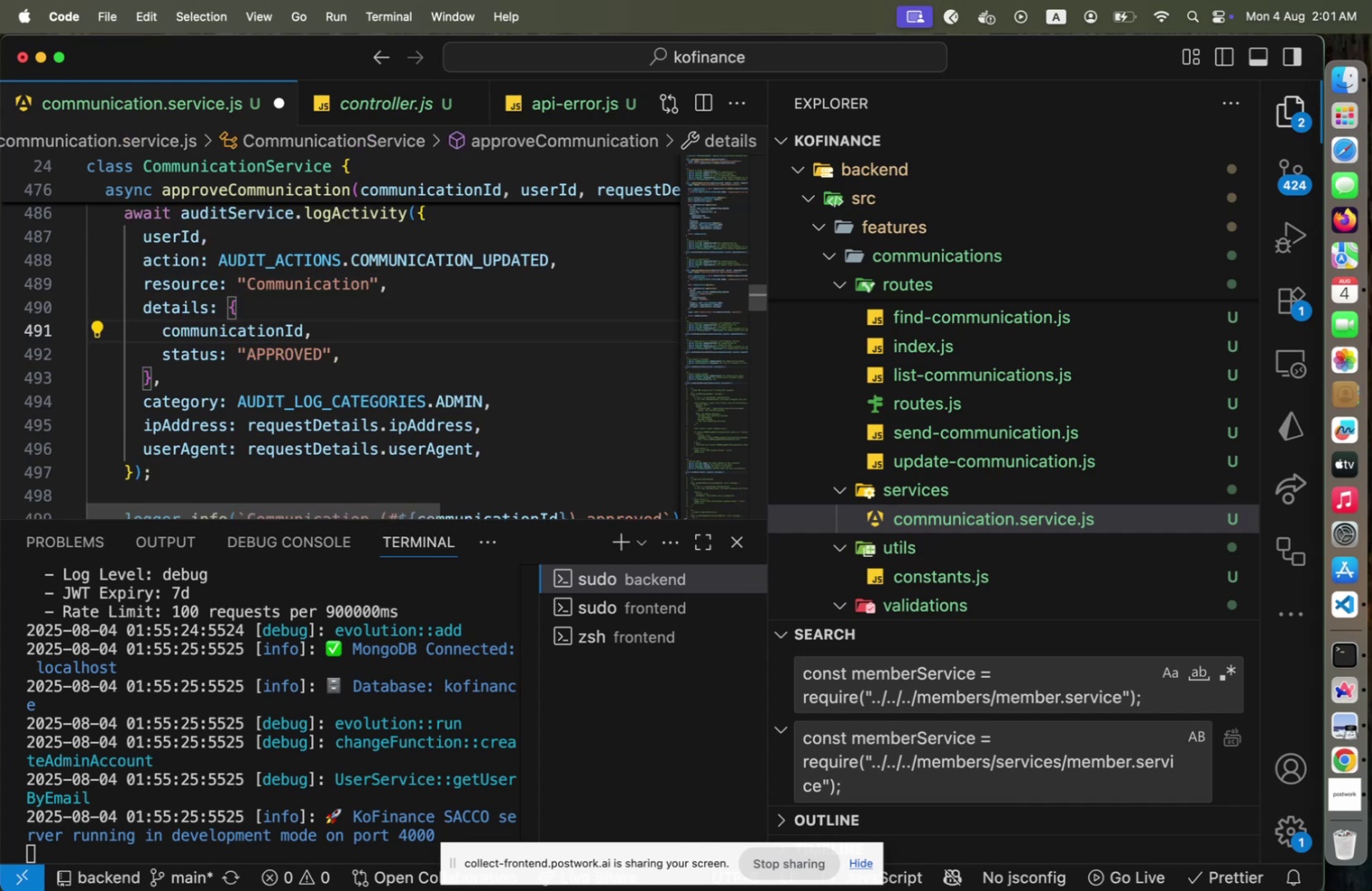 
key(Enter)
 